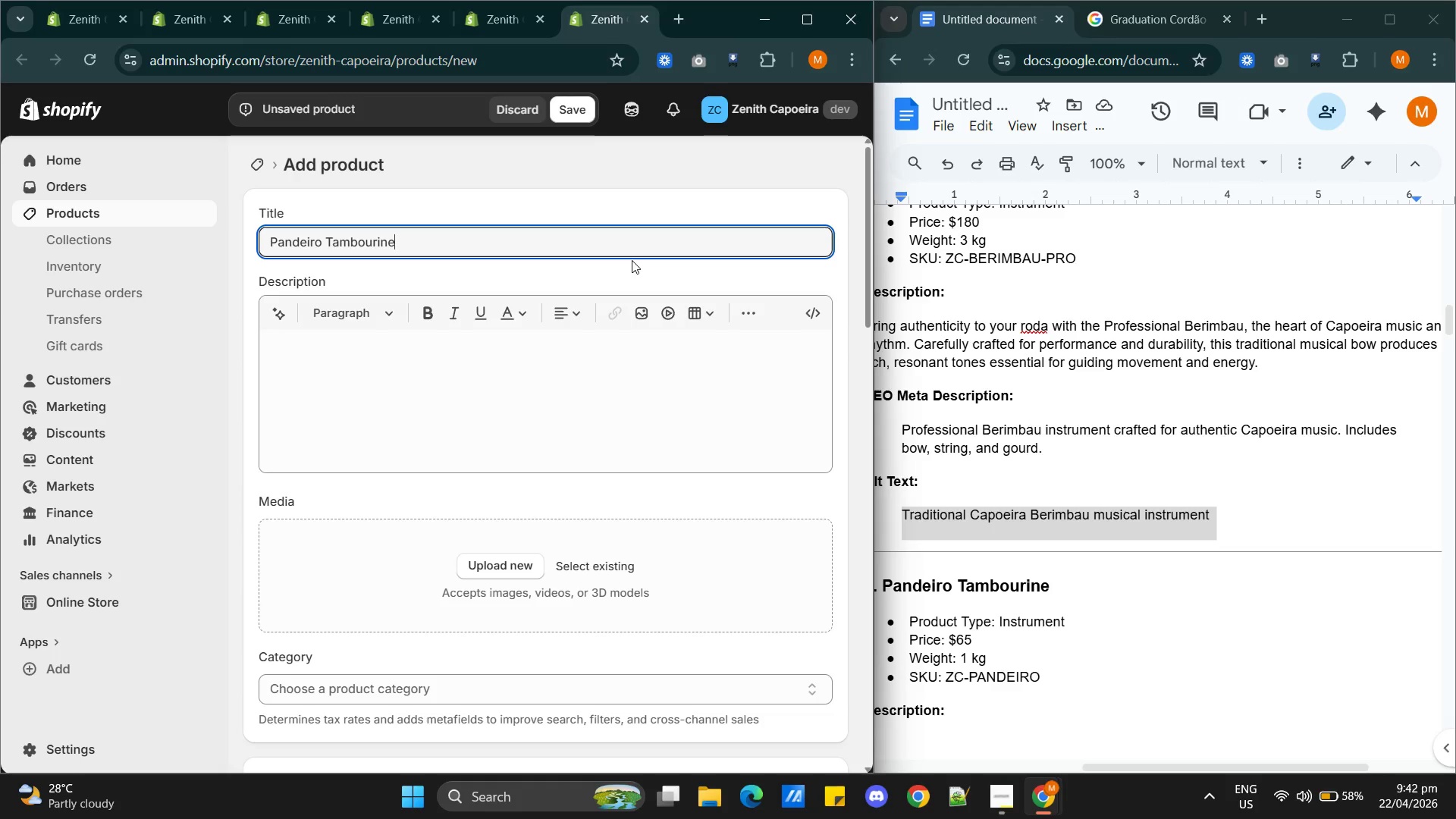 
scroll: coordinate [584, 440], scroll_direction: down, amount: 18.0
 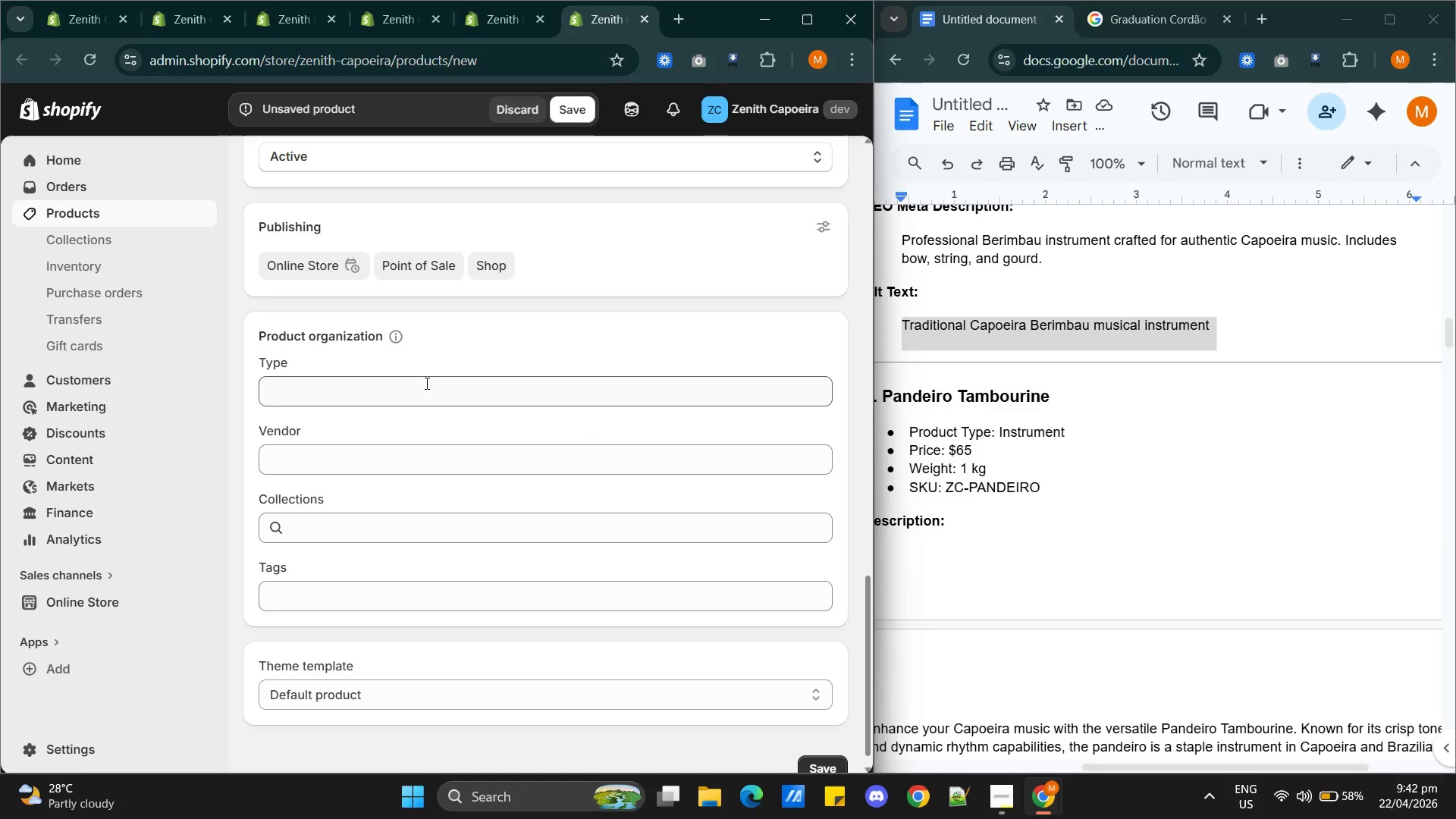 
left_click([437, 382])
 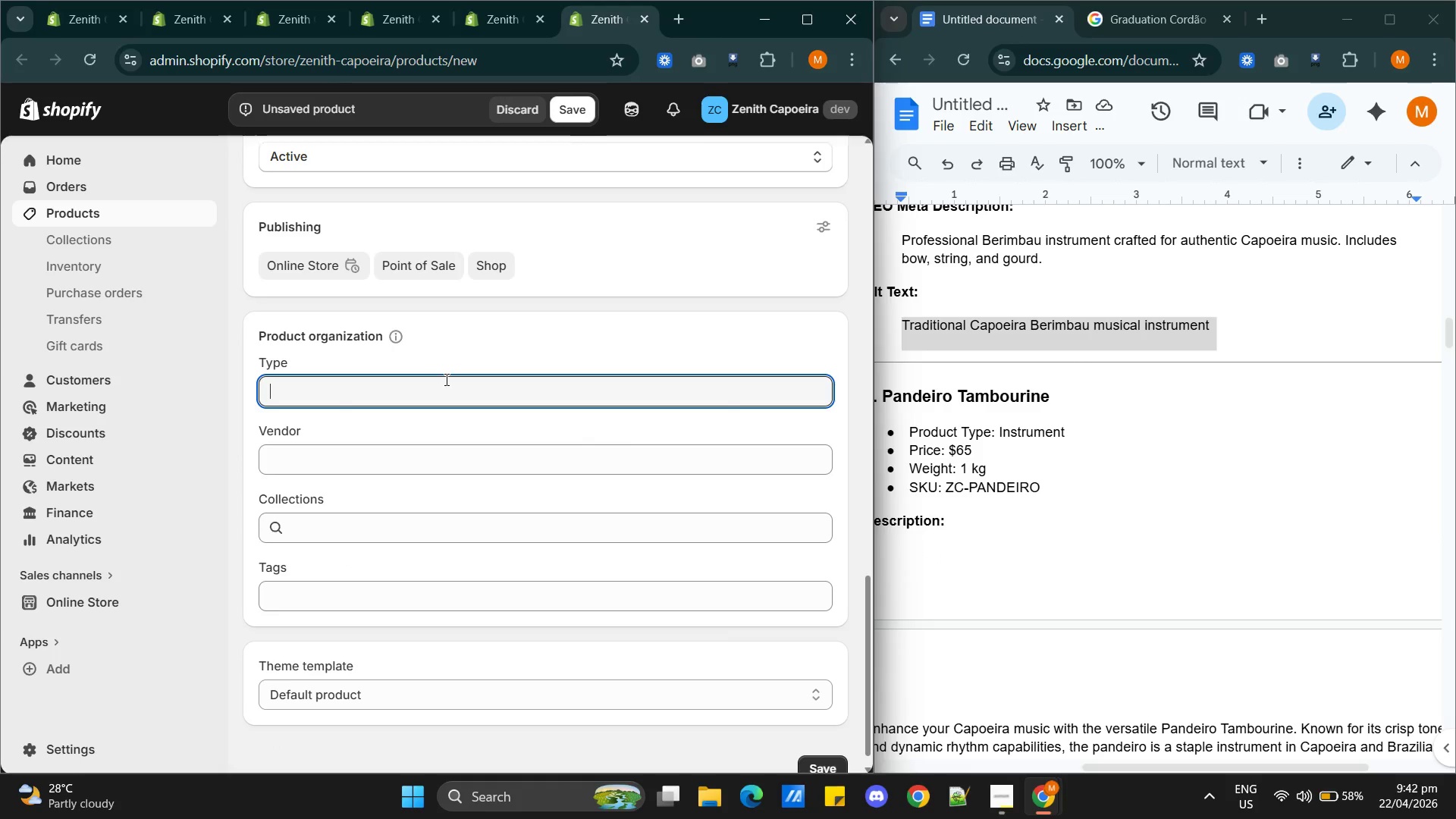 
key(Shift+I)
 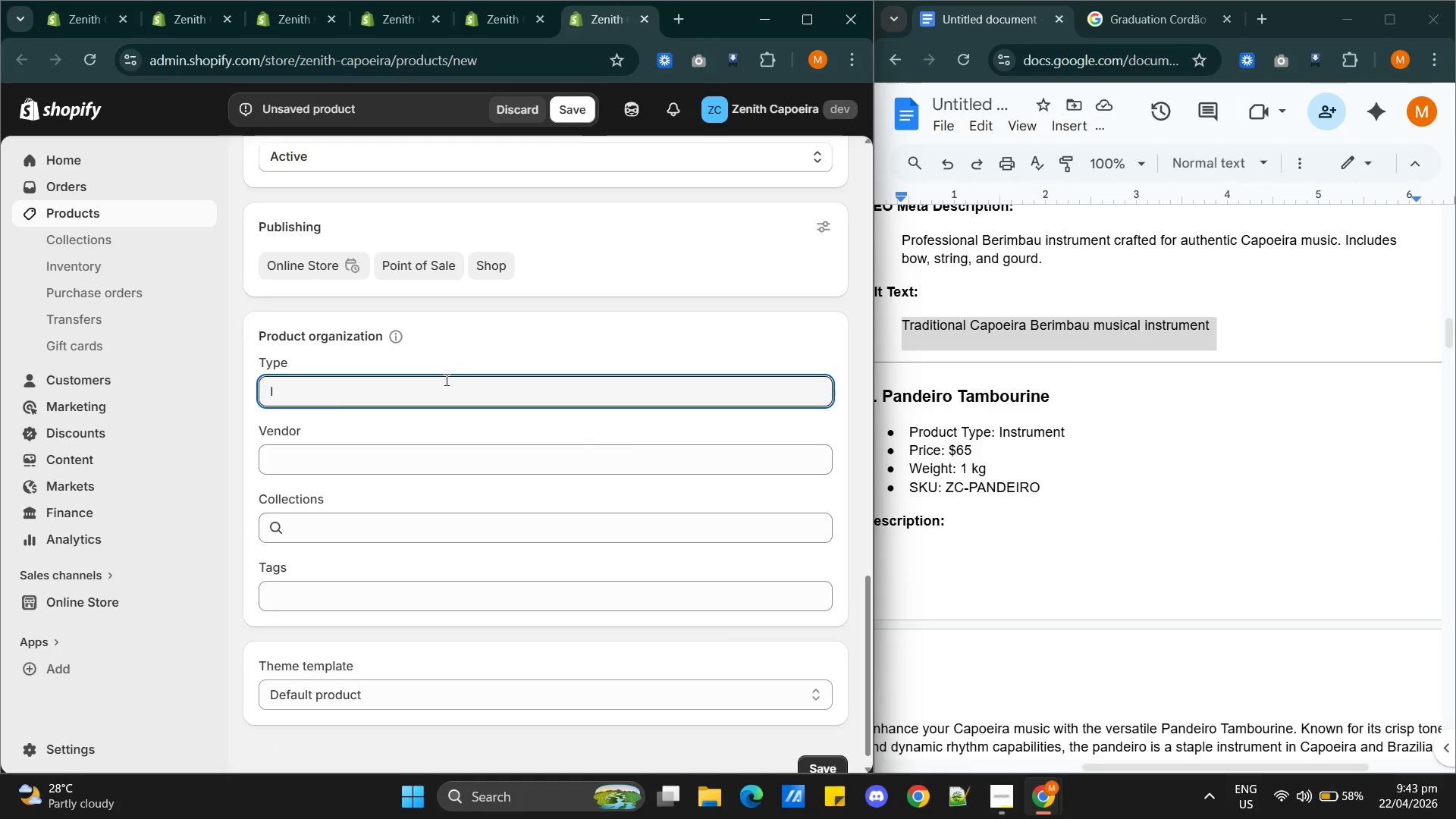 
type(nstruneb)
key(Backspace)
key(Backspace)
key(Backspace)
type(ment)
 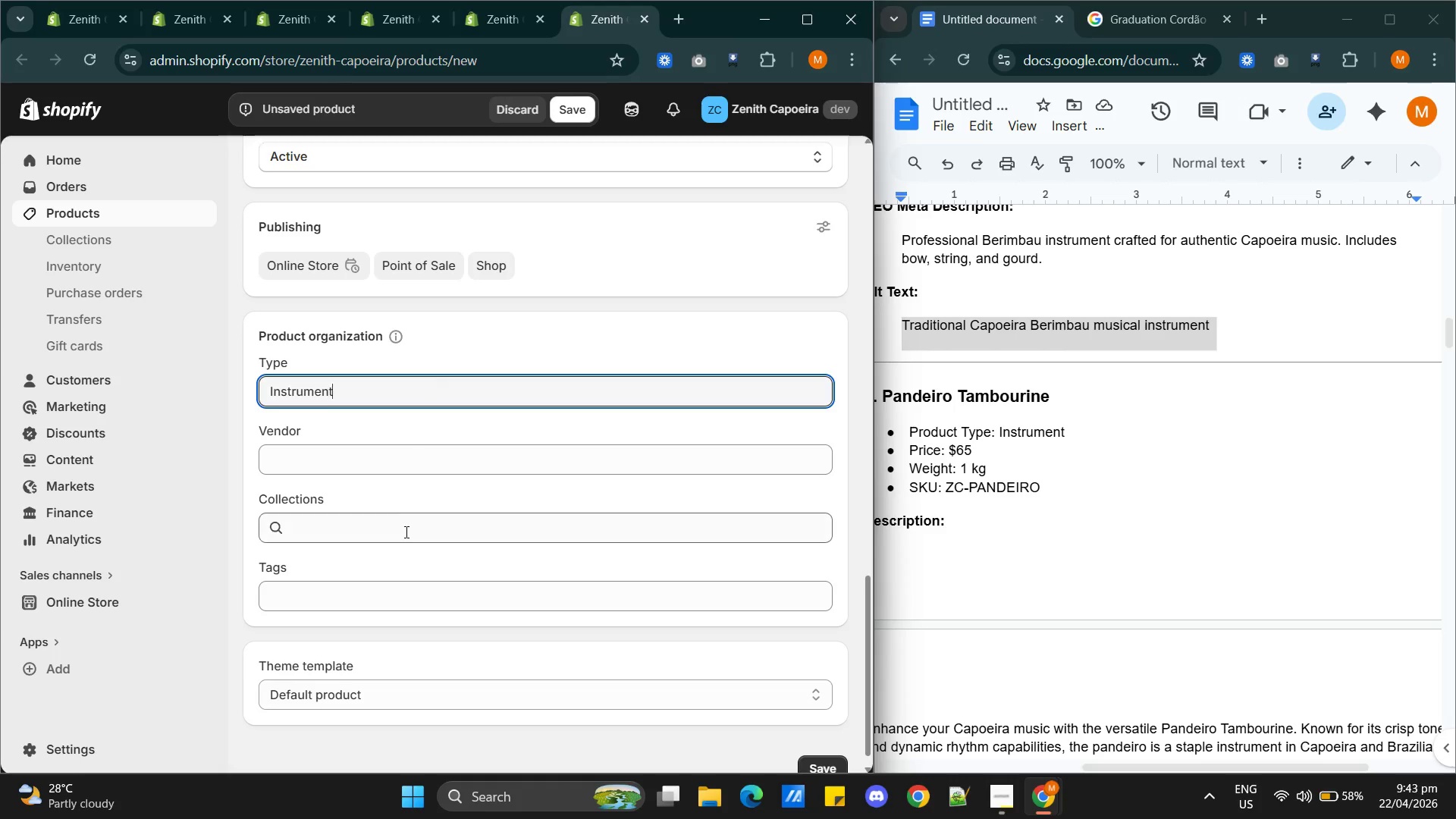 
scroll: coordinate [475, 310], scroll_direction: up, amount: 16.0
 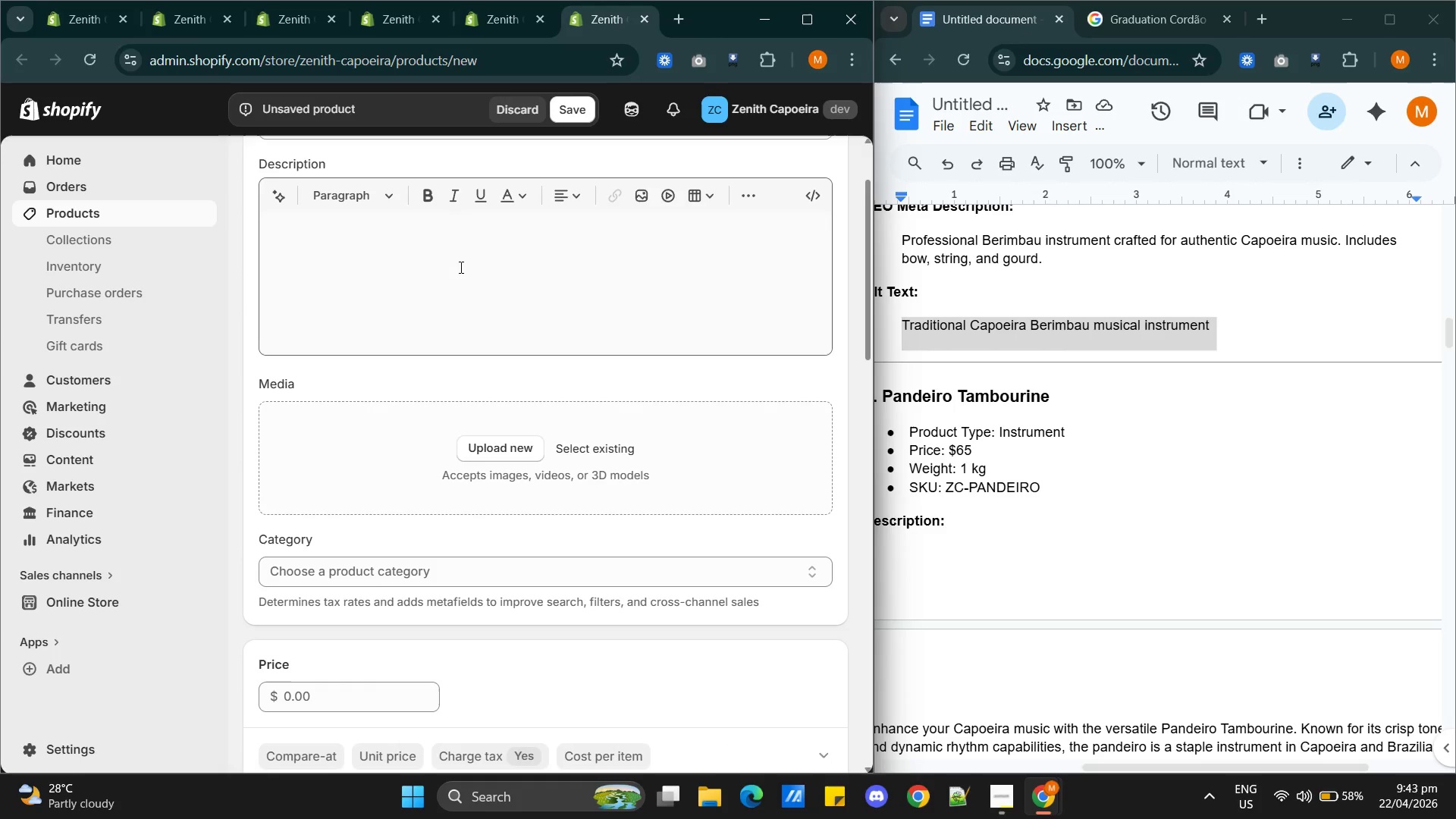 
left_click([459, 266])
 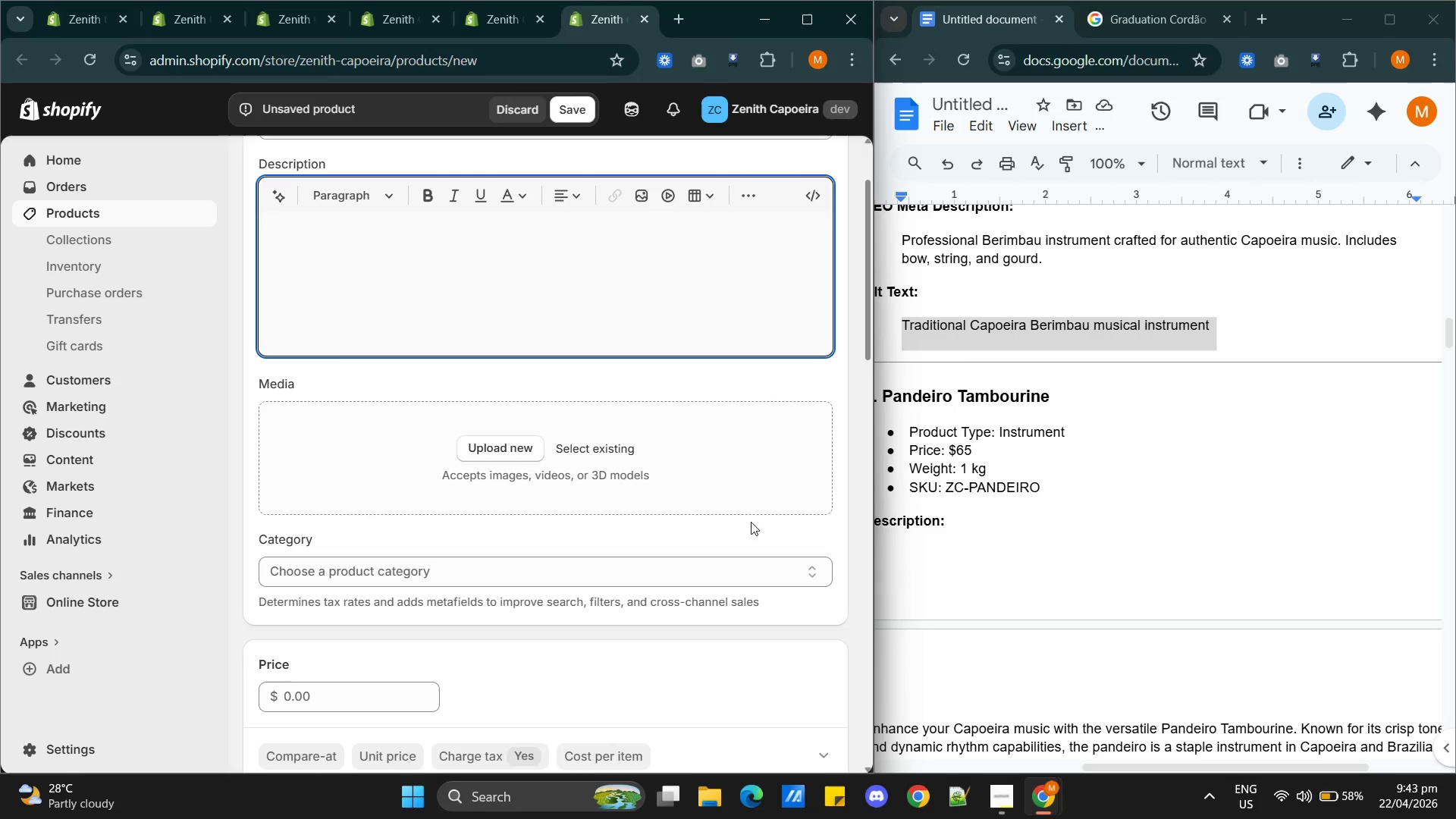 
scroll: coordinate [685, 486], scroll_direction: down, amount: 2.0
 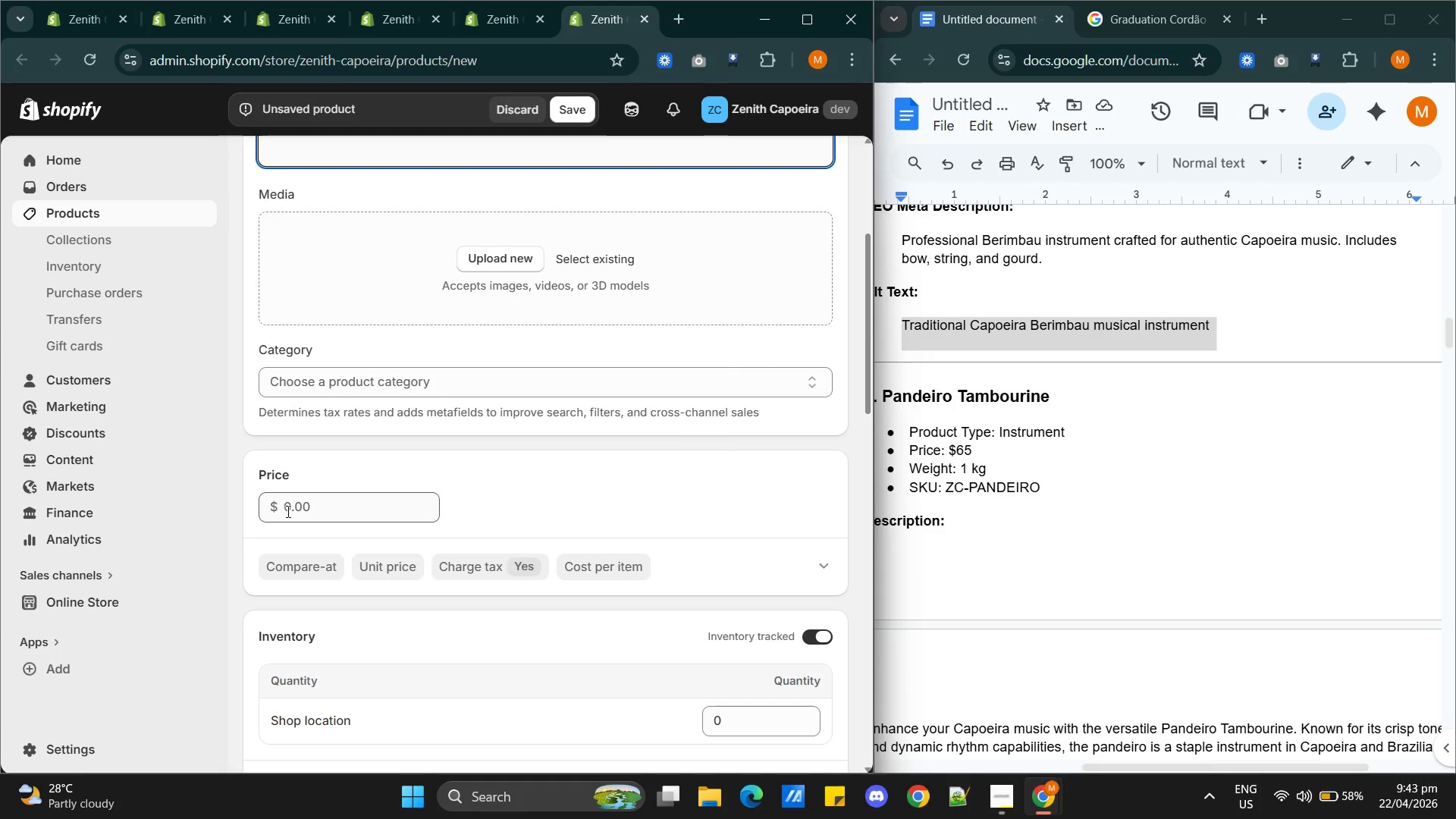 
double_click([287, 511])
 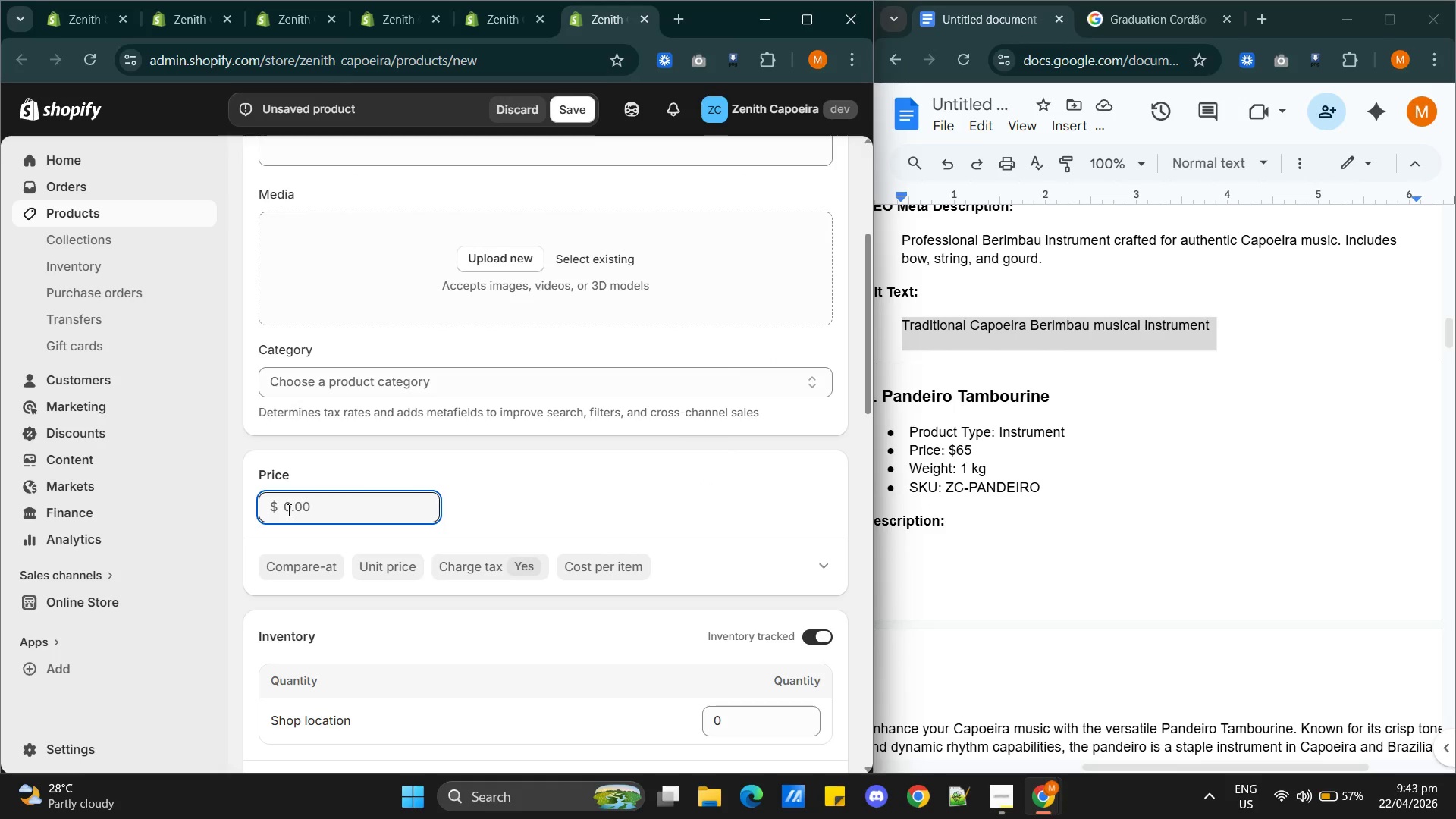 
type(65)
 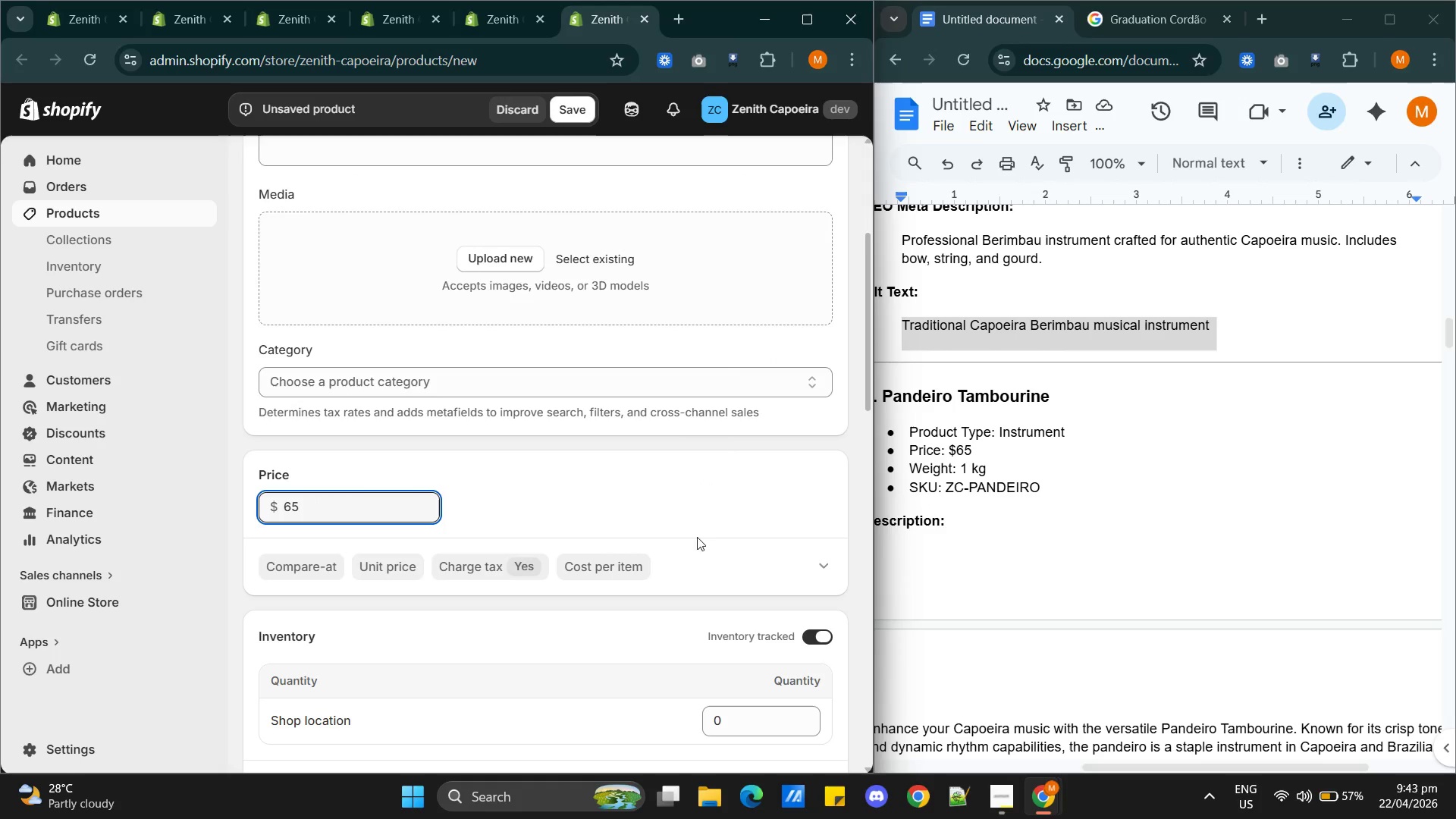 
scroll: coordinate [583, 634], scroll_direction: down, amount: 2.0
 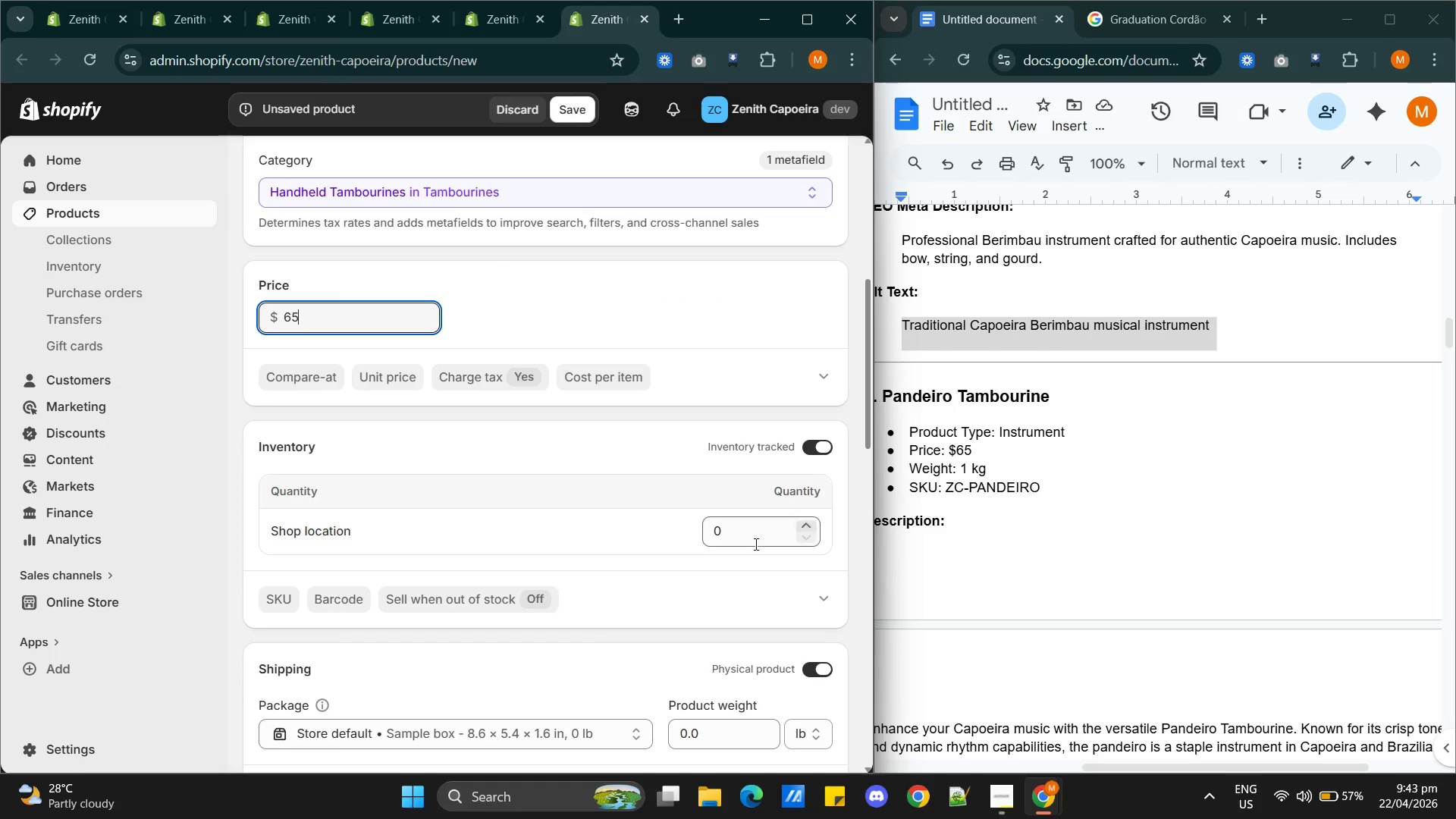 
double_click([755, 540])
 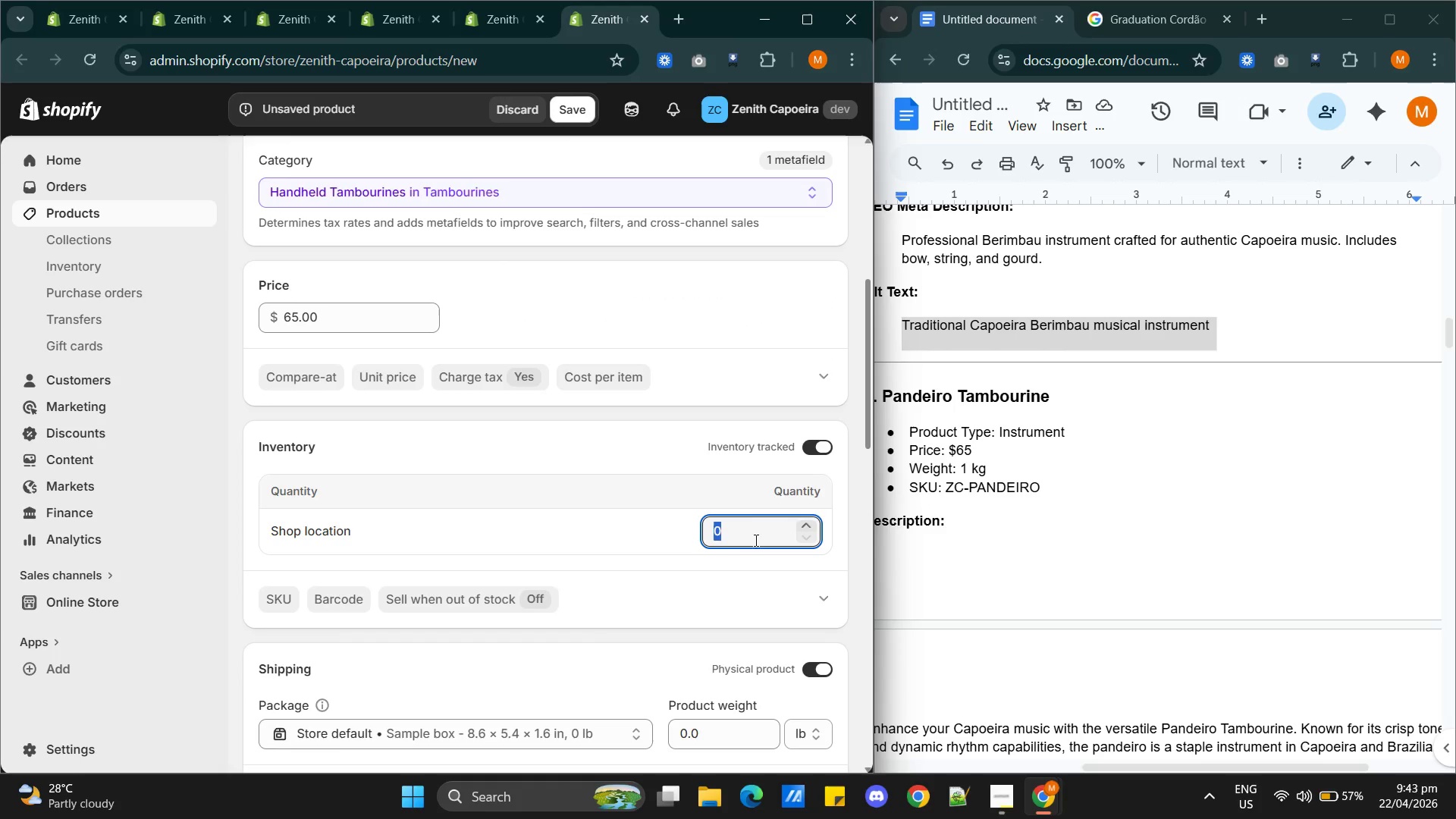 
triple_click([755, 540])
 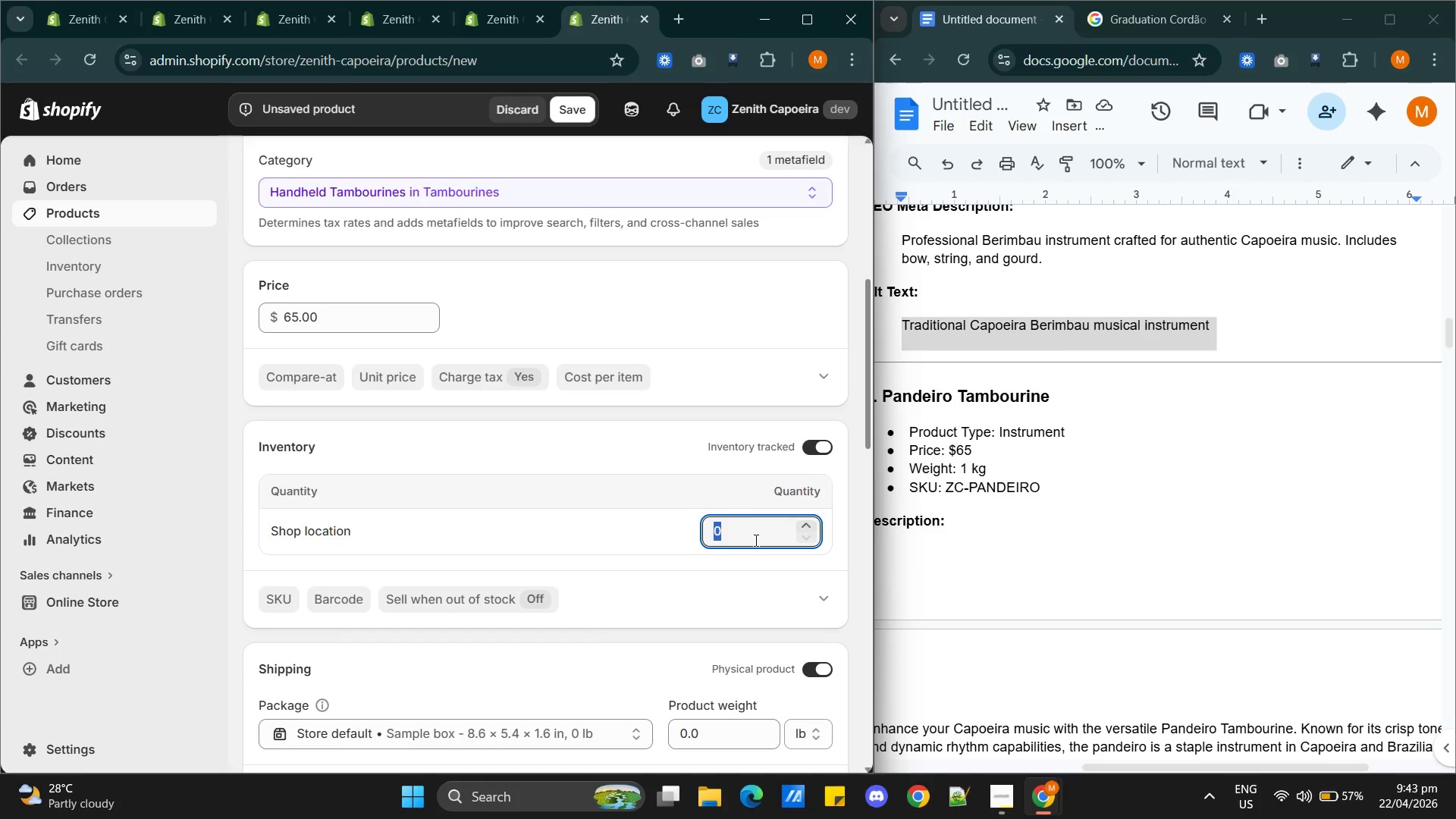 
key(6)
 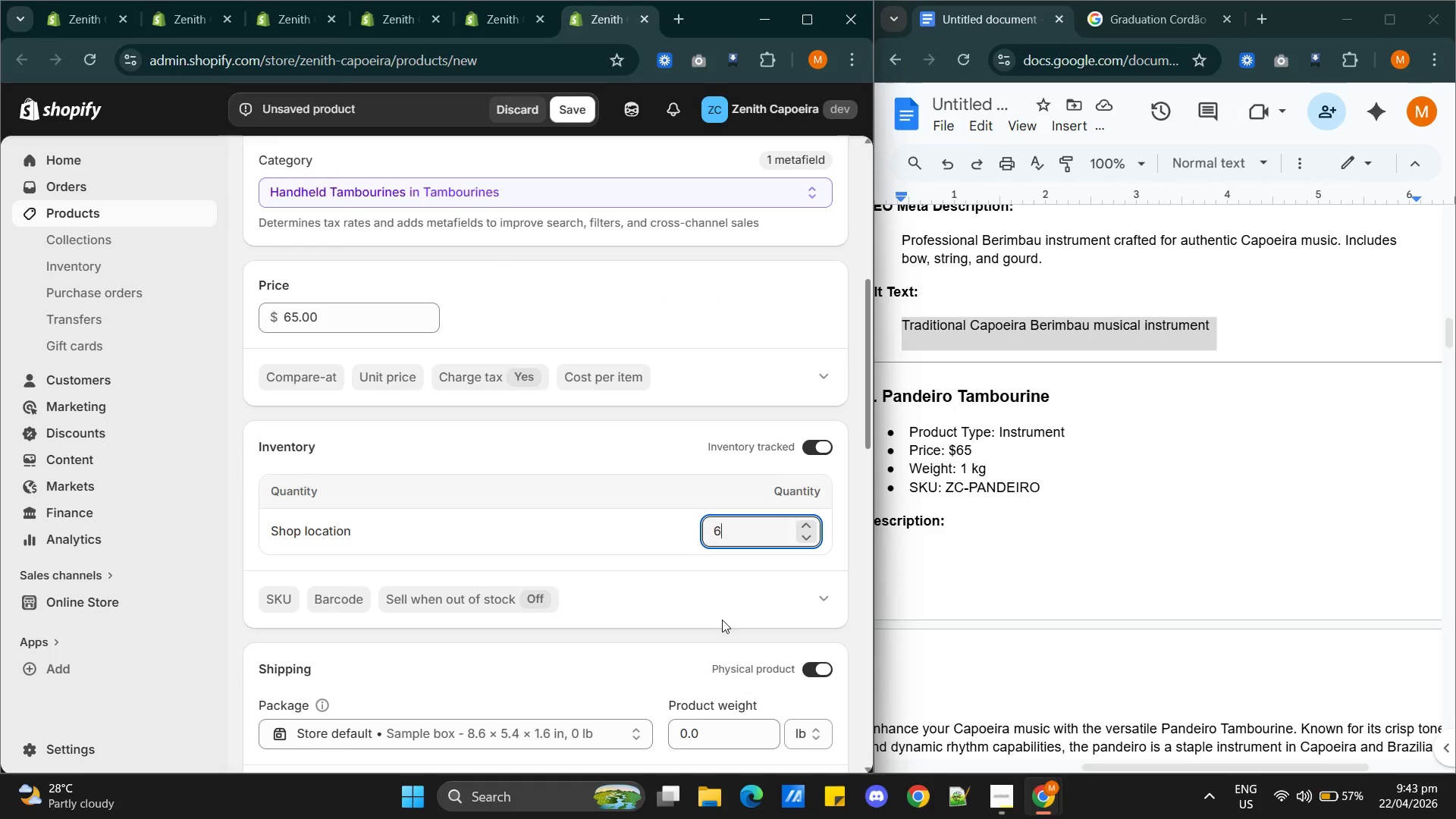 
scroll: coordinate [722, 620], scroll_direction: down, amount: 3.0
 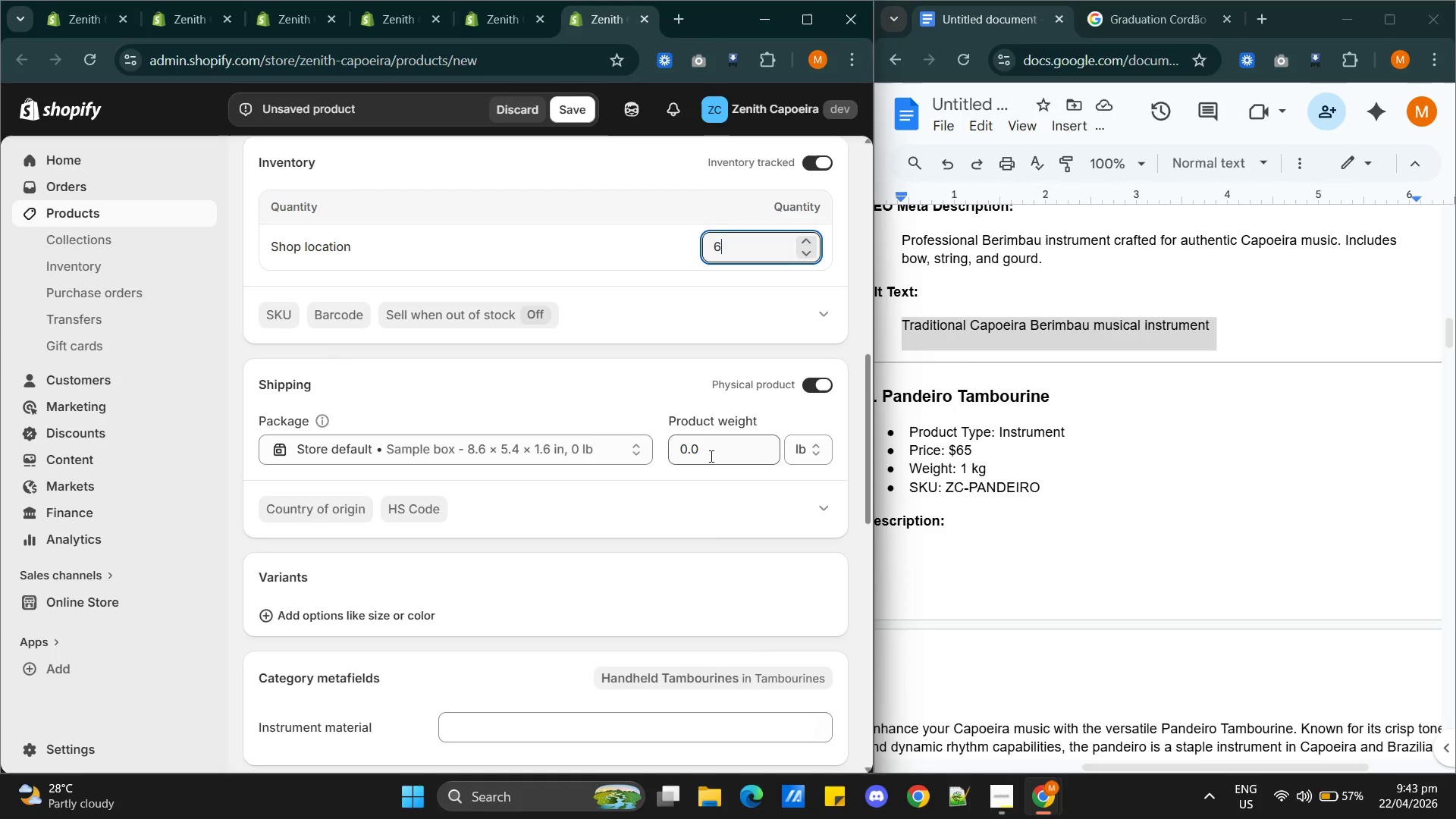 
double_click([710, 456])
 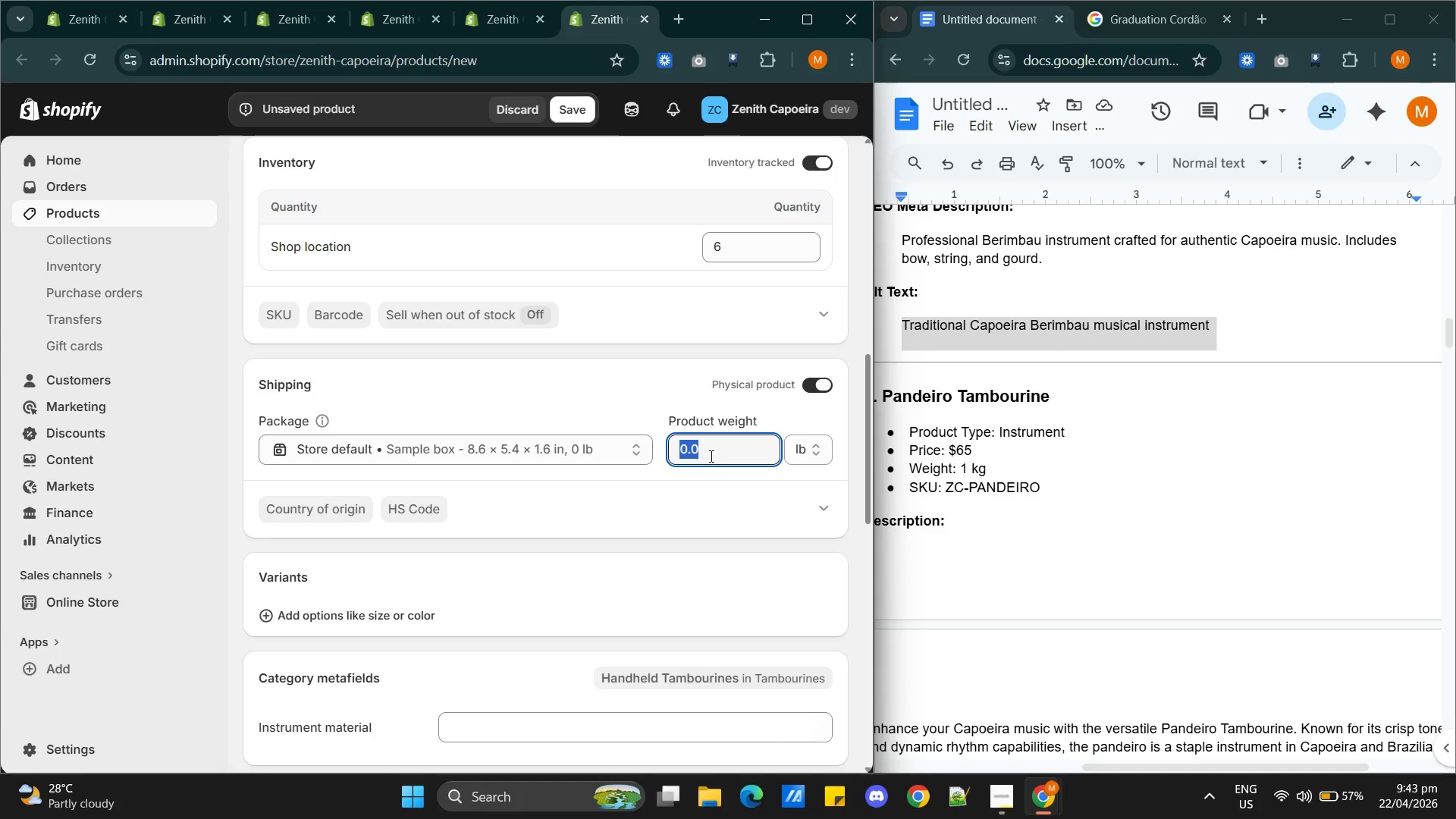 
key(1)
 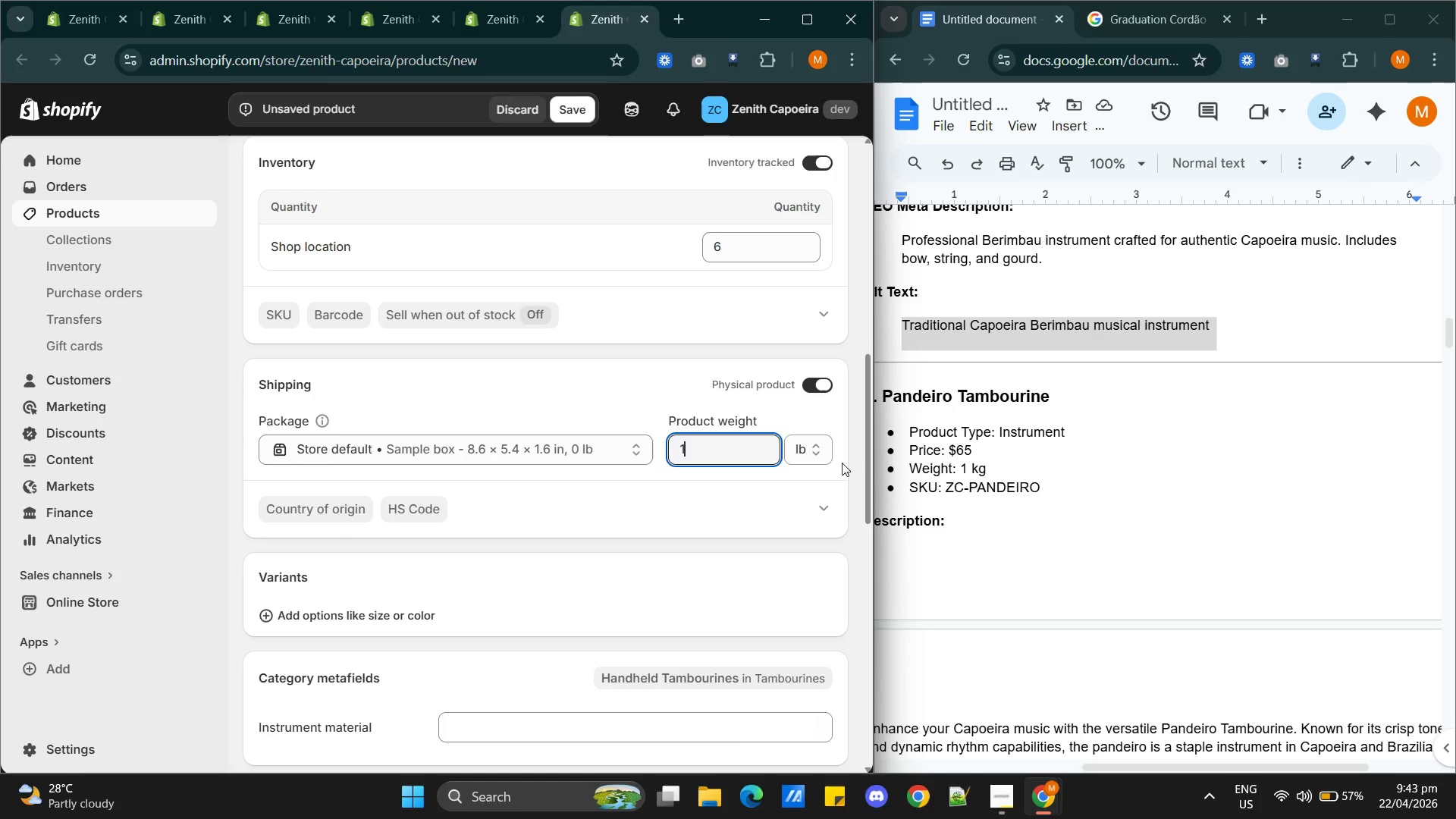 
left_click([842, 463])
 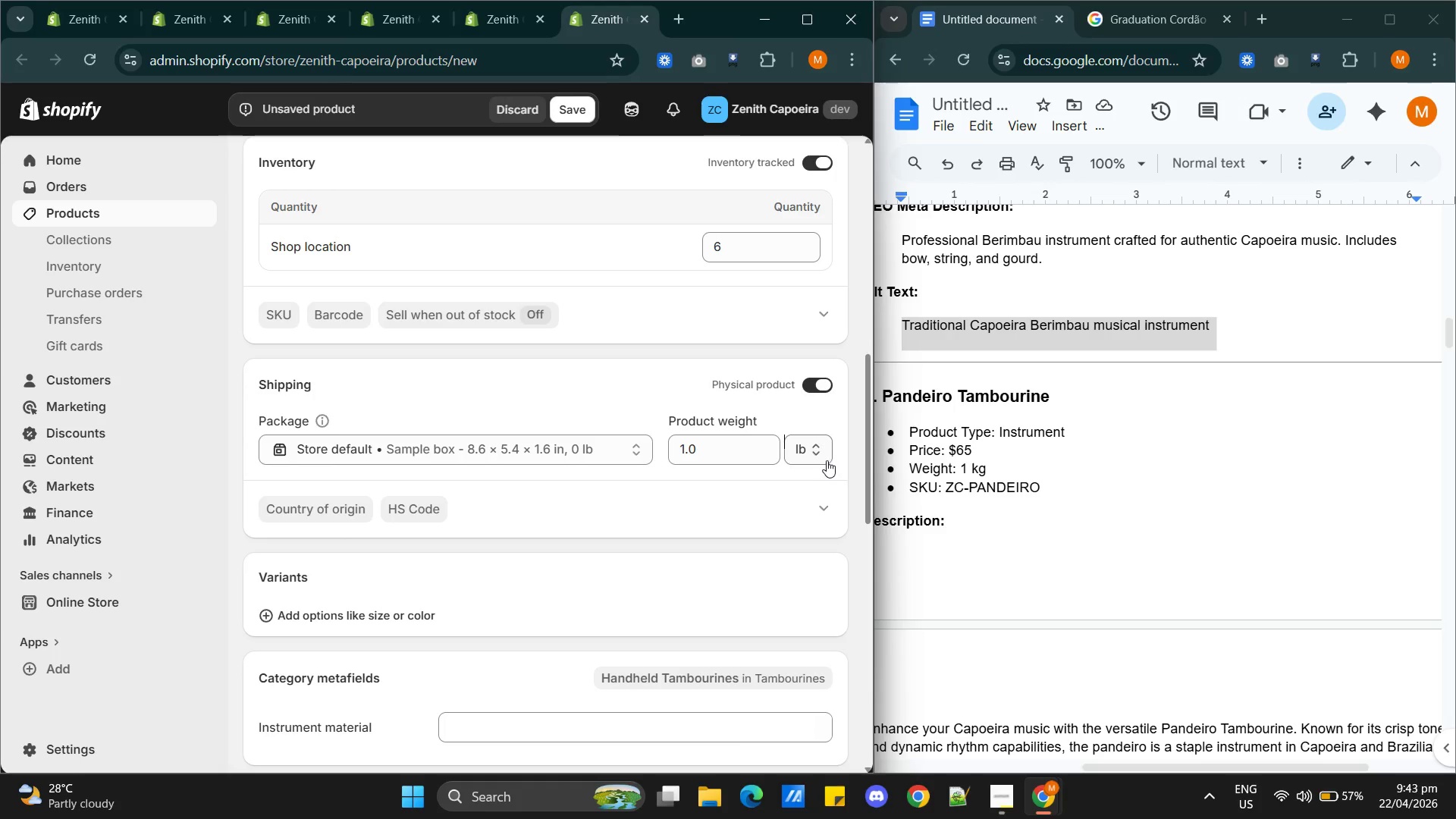 
left_click([824, 460])
 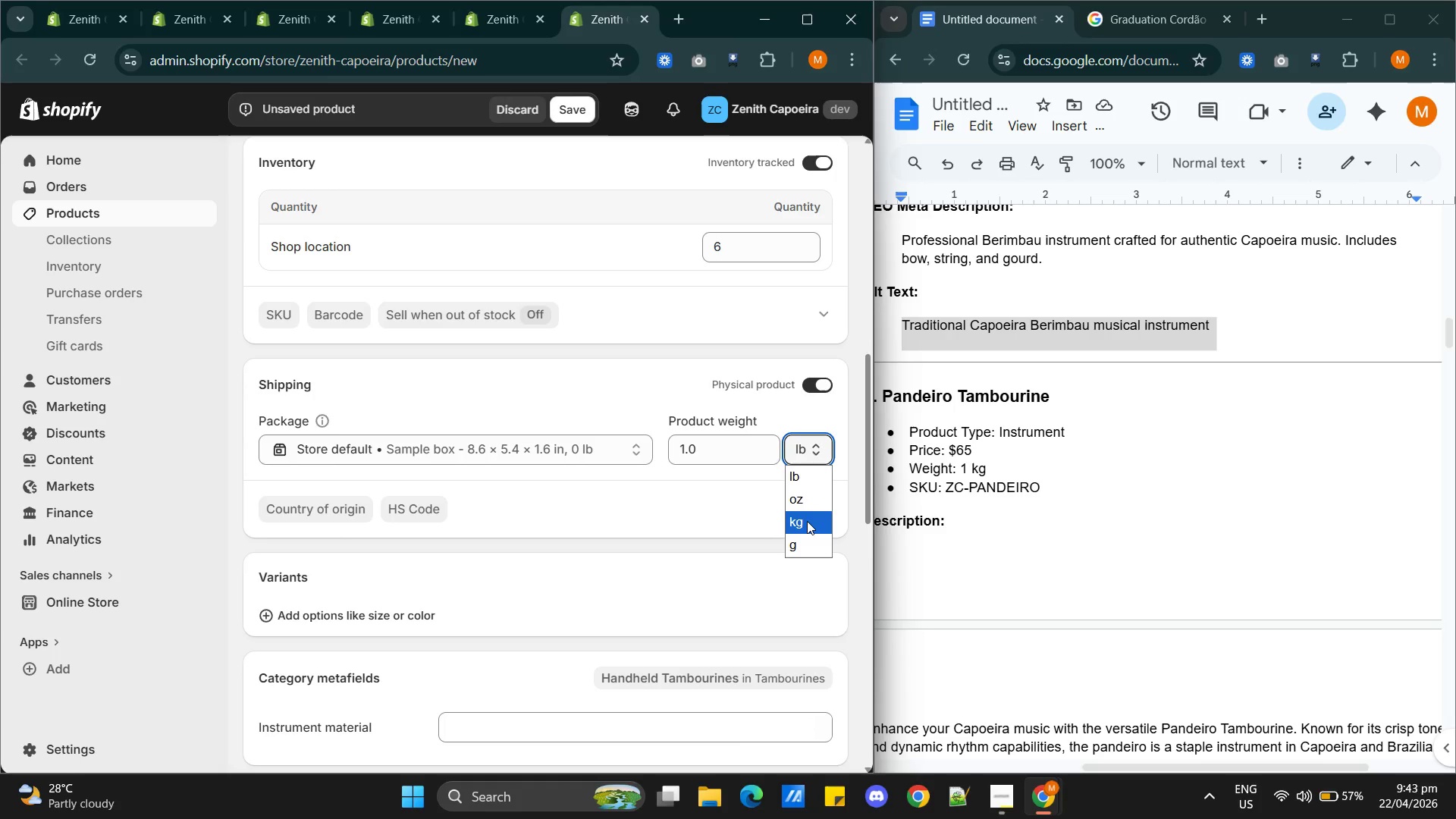 
left_click([808, 522])
 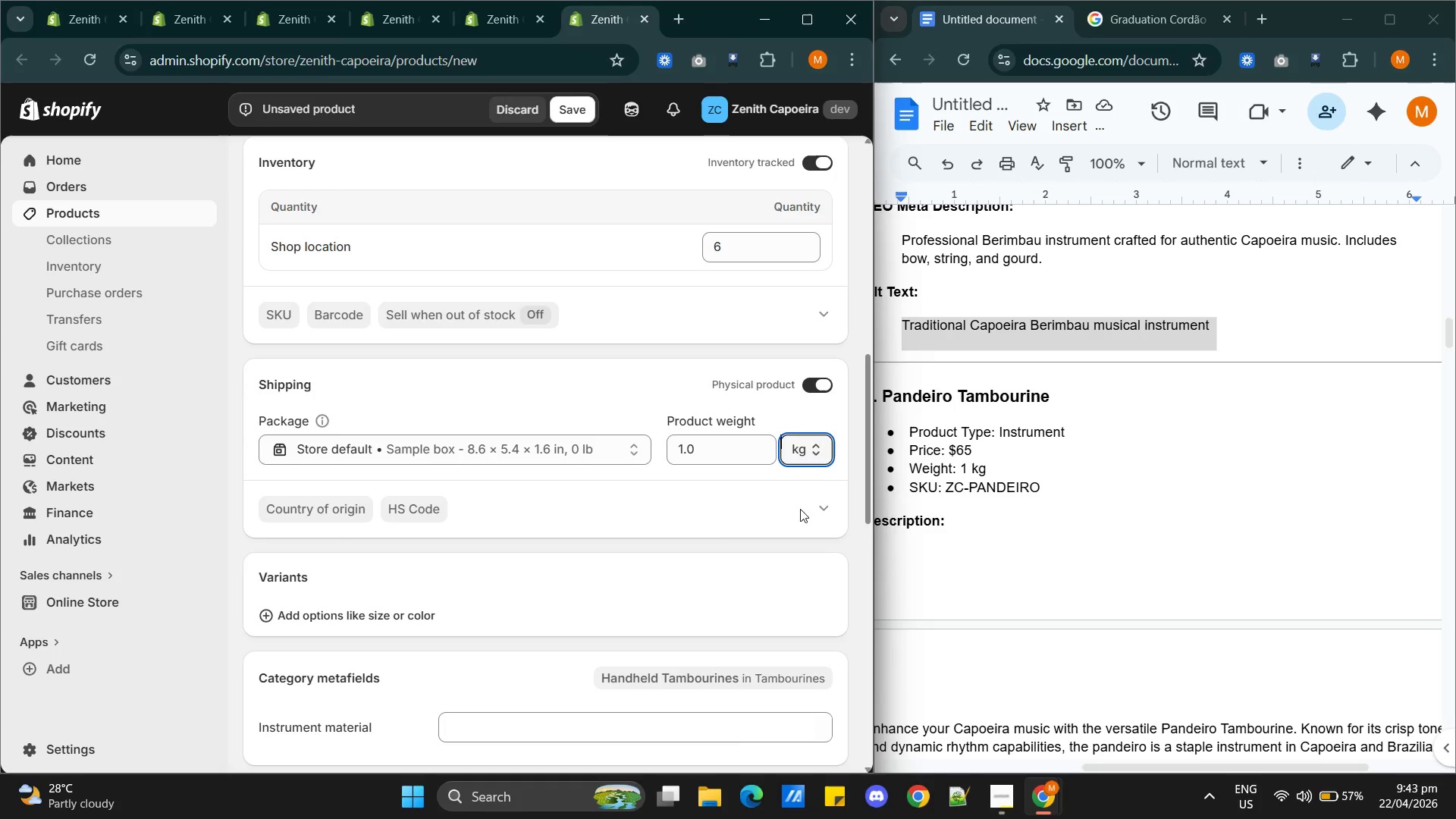 
wait(6.11)
 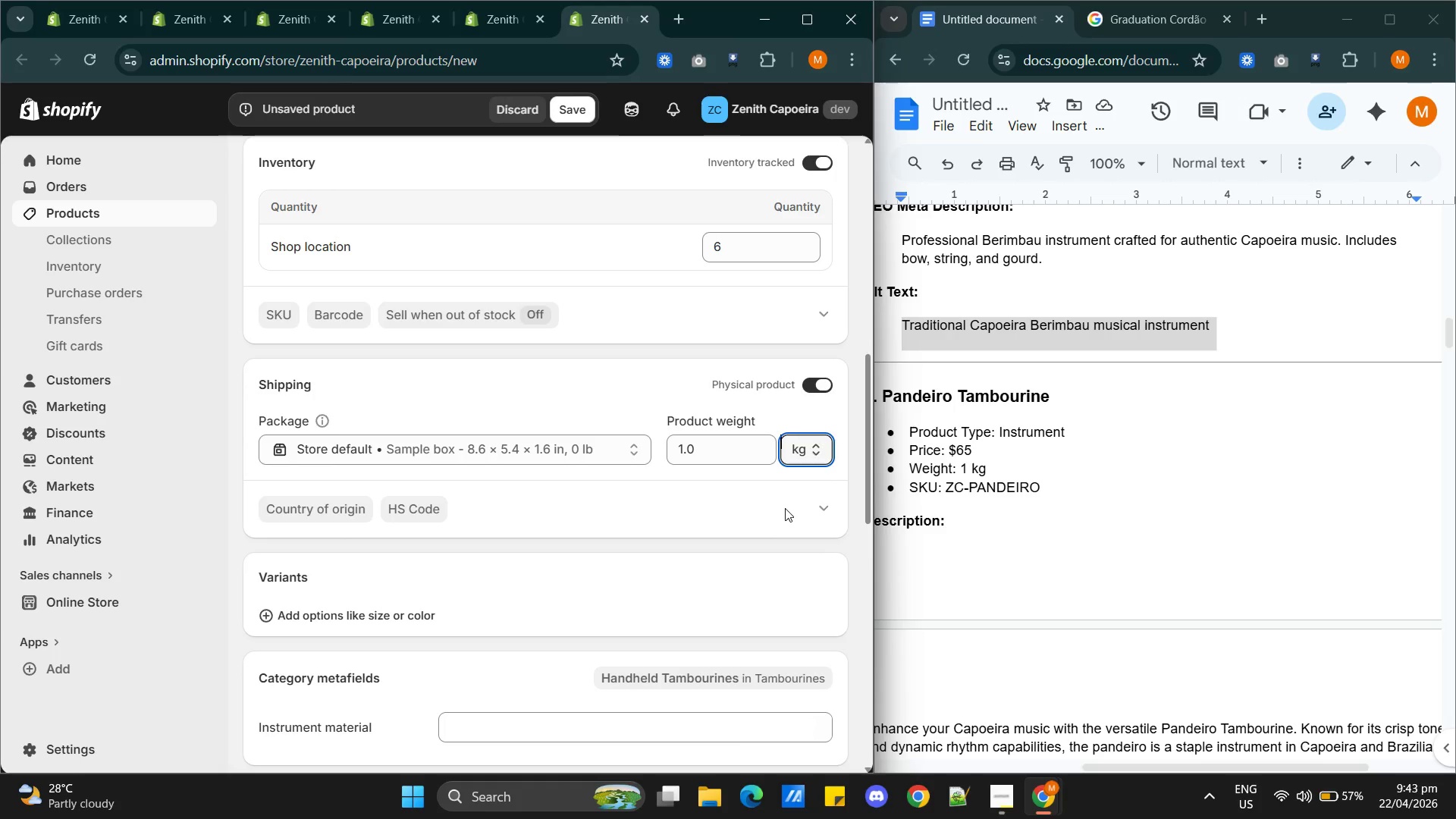 
left_click_drag(start_coordinate=[948, 488], to_coordinate=[1053, 490])
 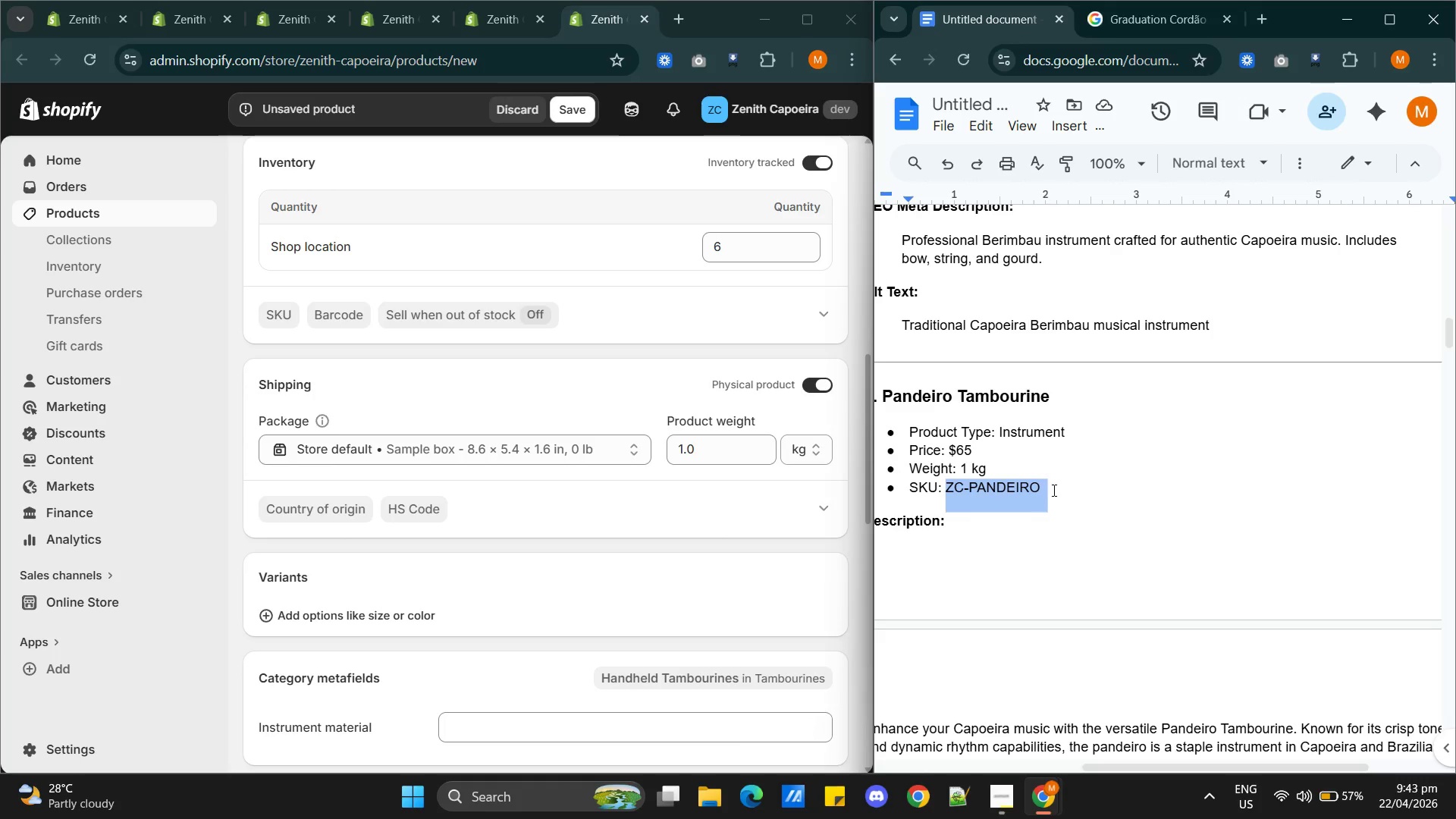 
key(Control+C)
 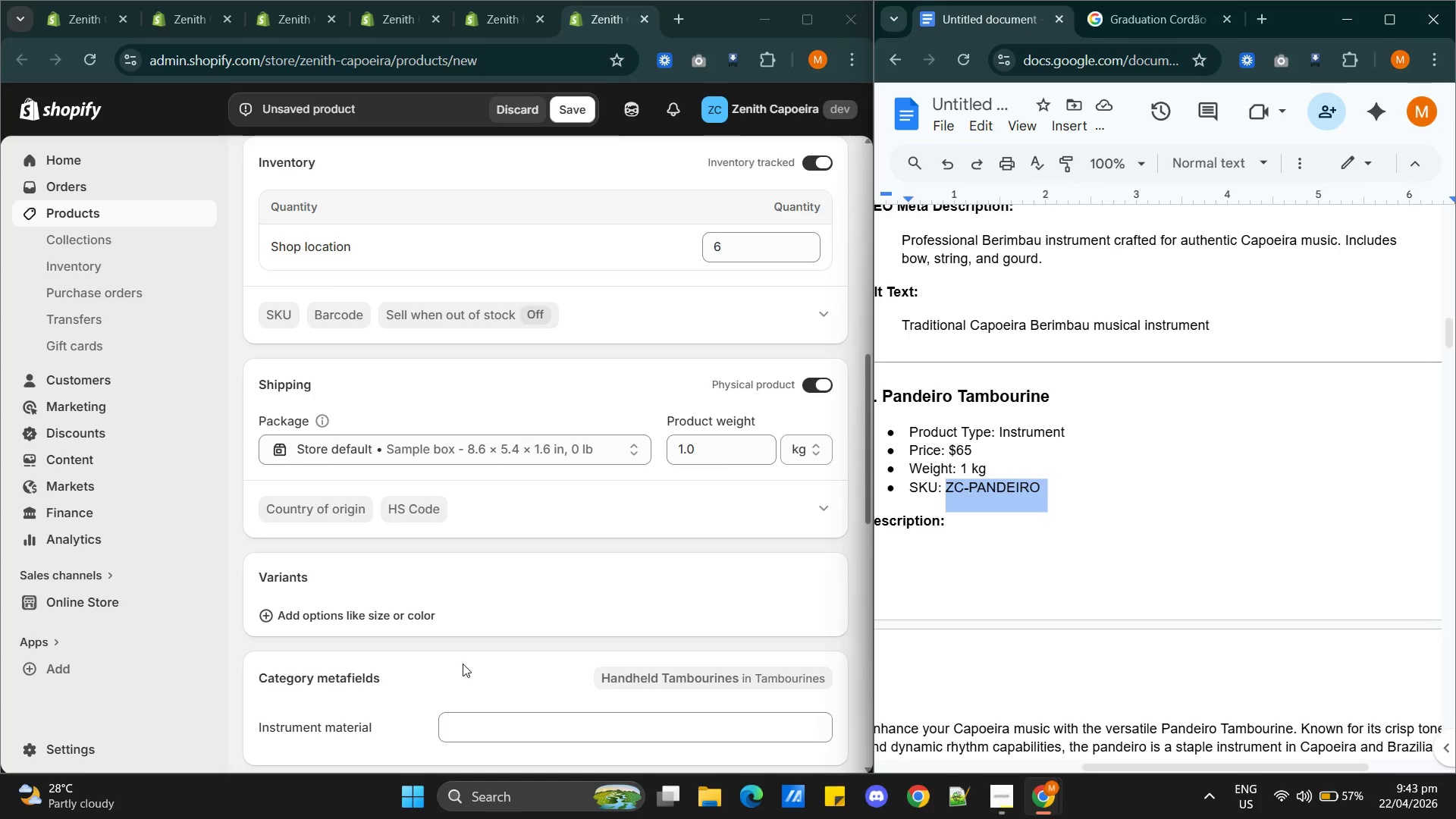 
scroll: coordinate [391, 402], scroll_direction: down, amount: 5.0
 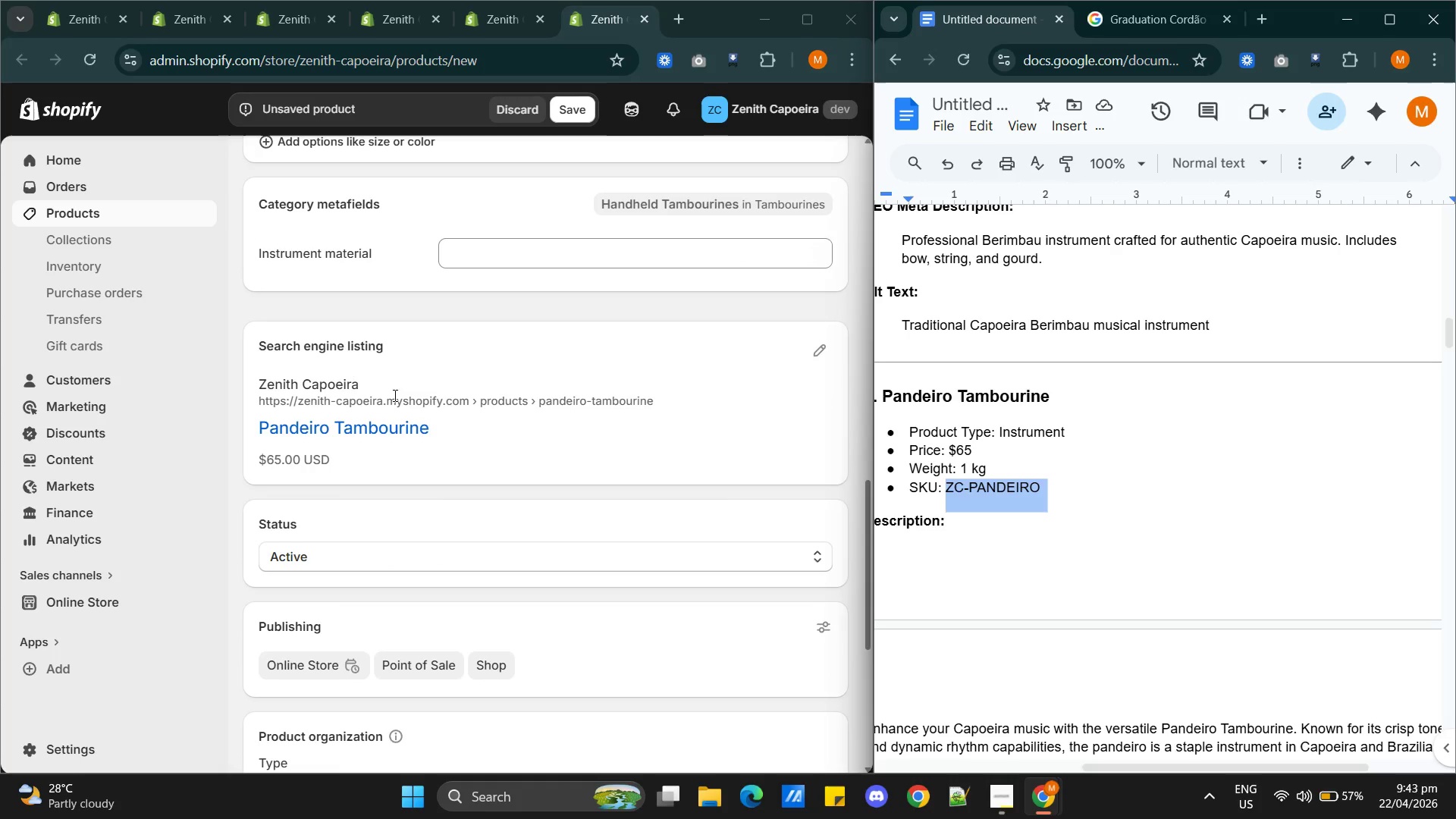 
scroll: coordinate [378, 385], scroll_direction: up, amount: 5.0
 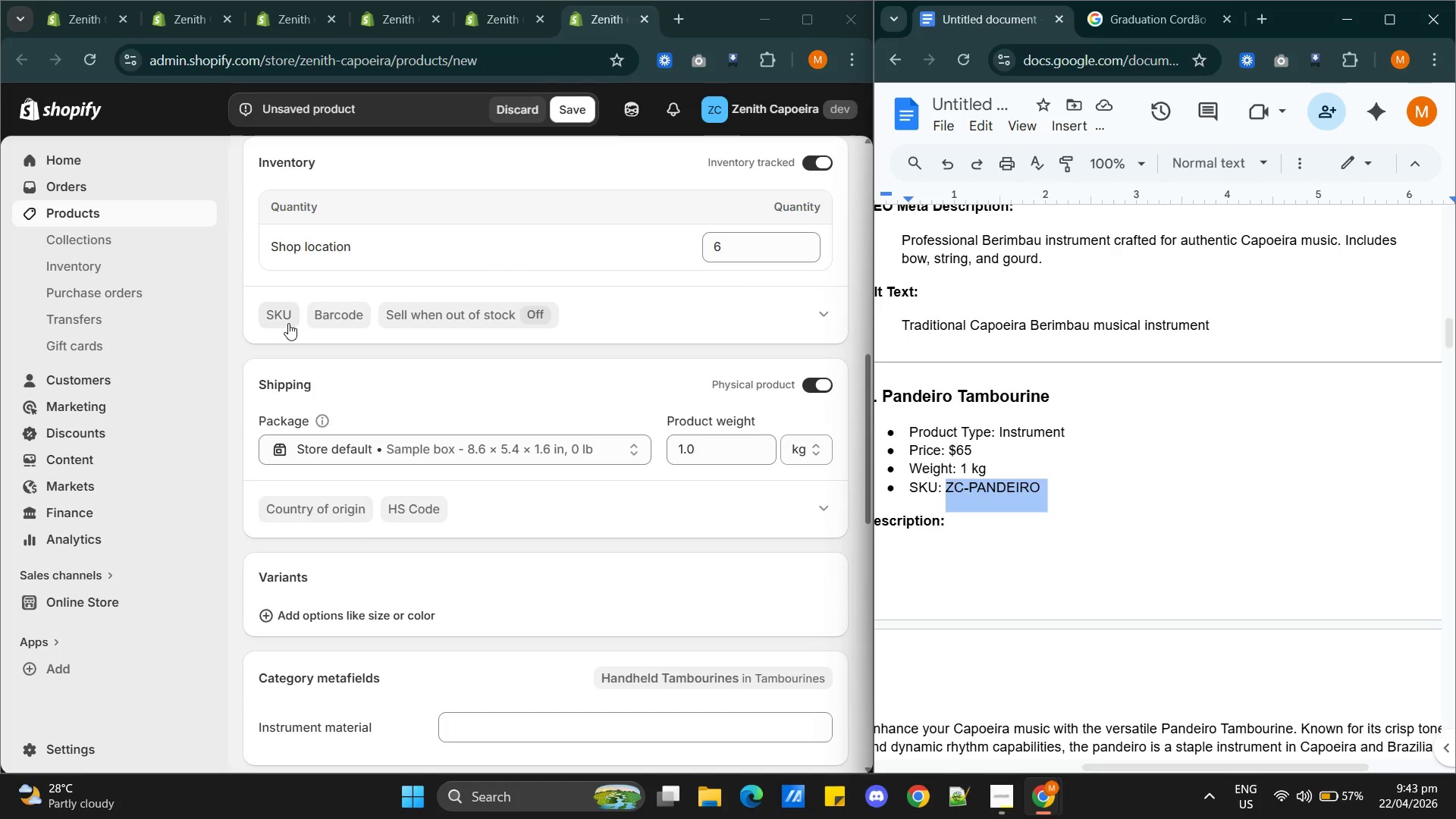 
left_click([288, 322])
 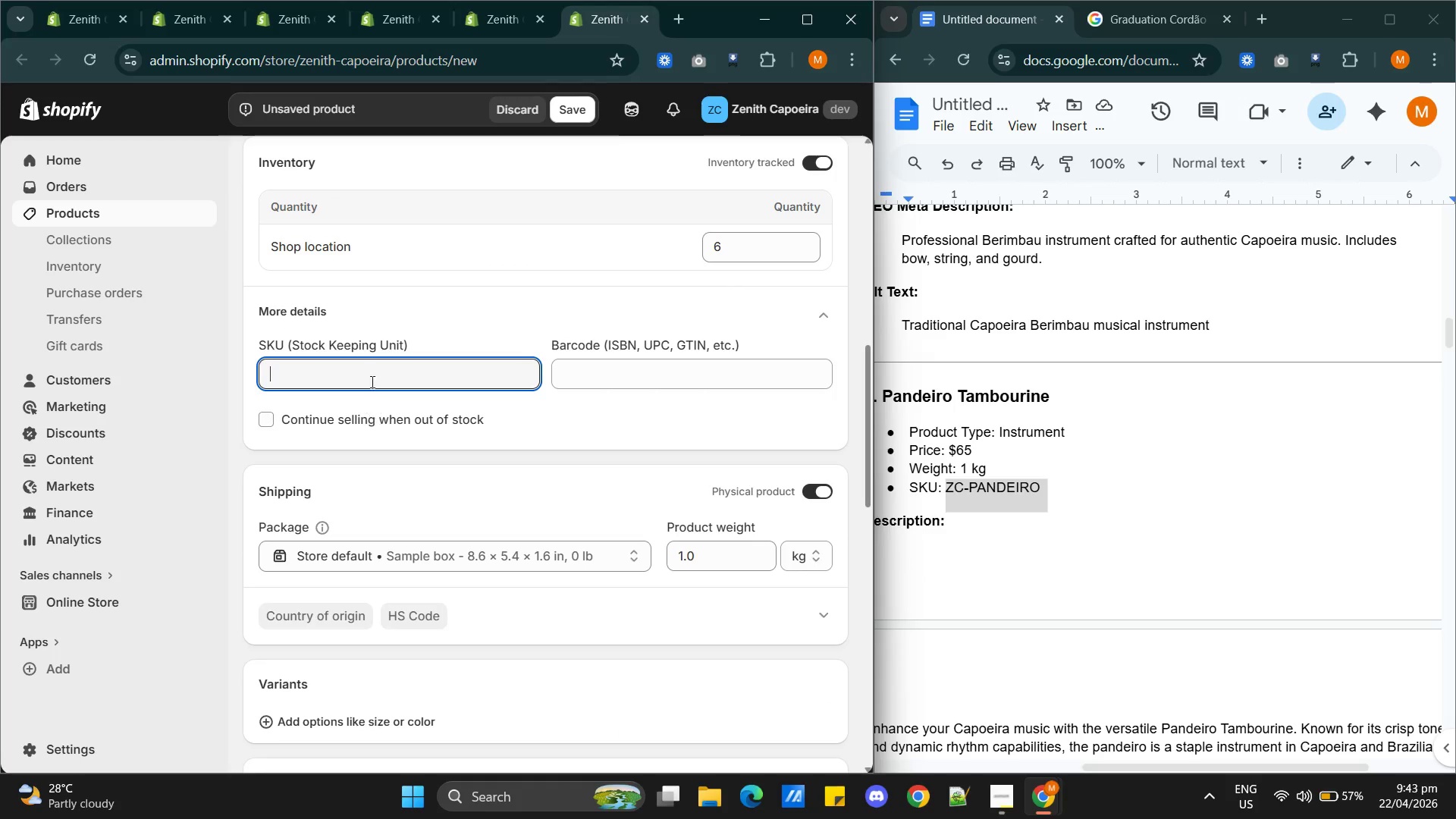 
left_click([370, 372])
 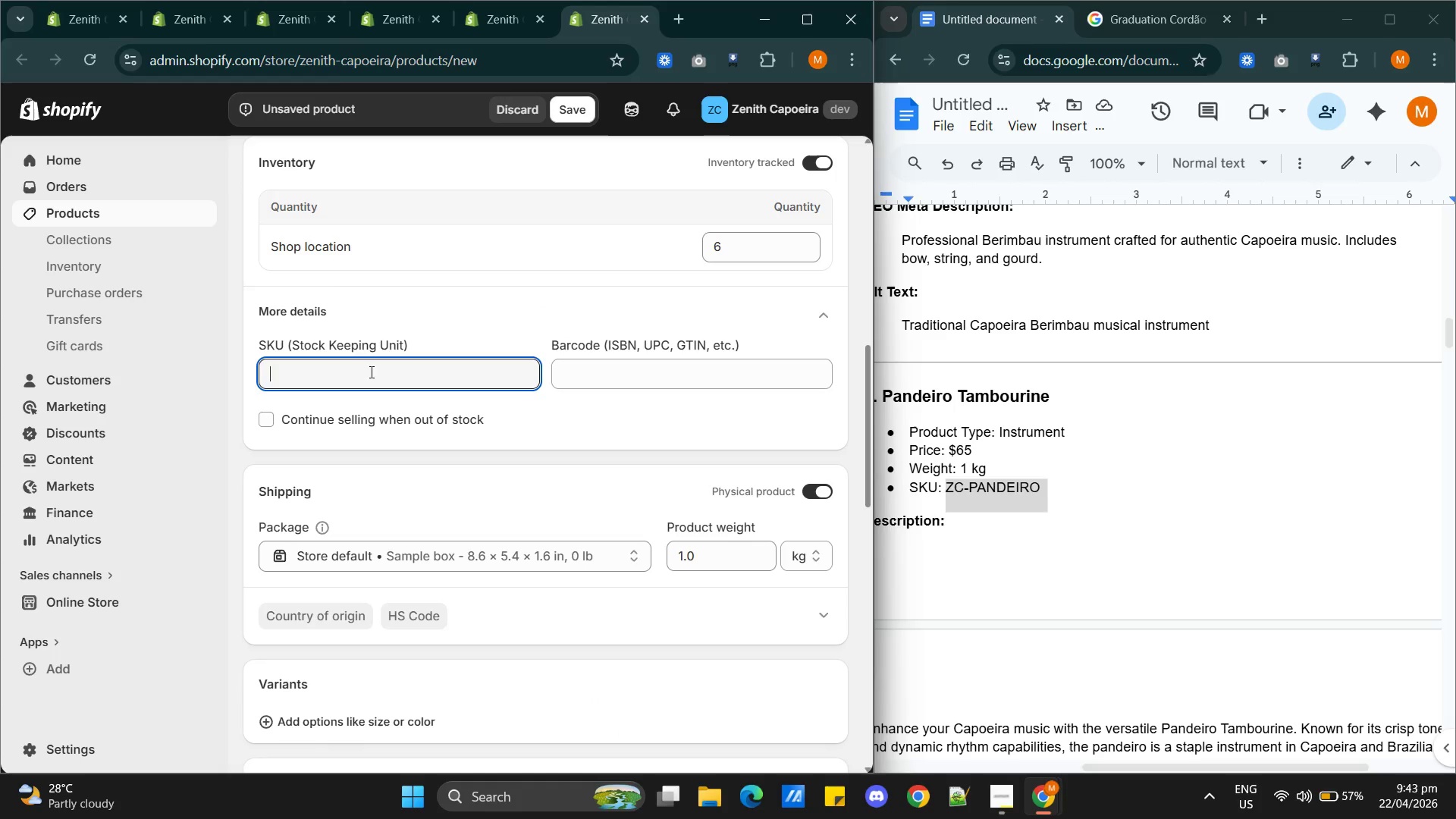 
hold_key(key=ControlLeft, duration=0.59)
 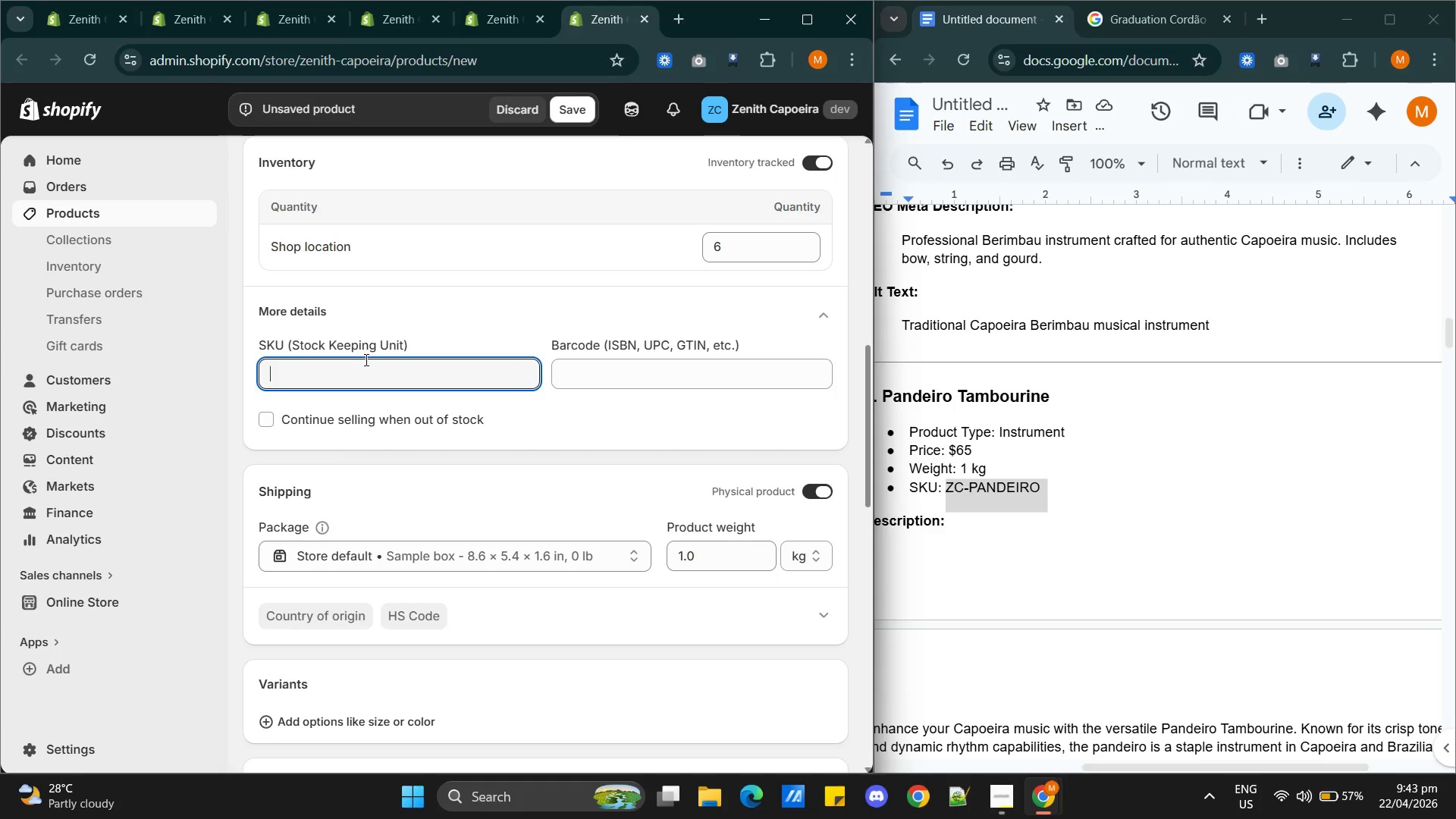 
key(Control+ControlLeft)
 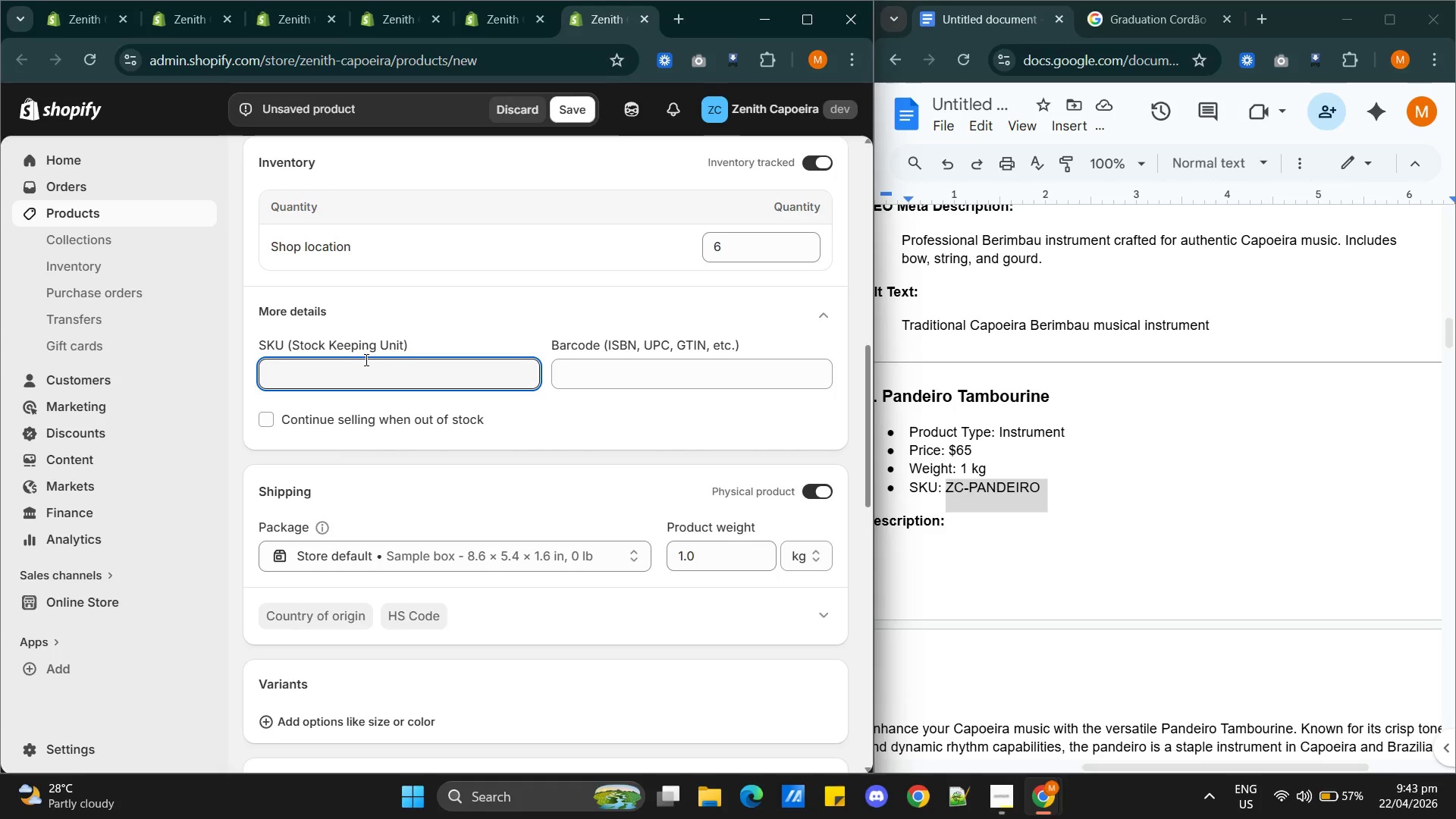 
key(Control+V)
 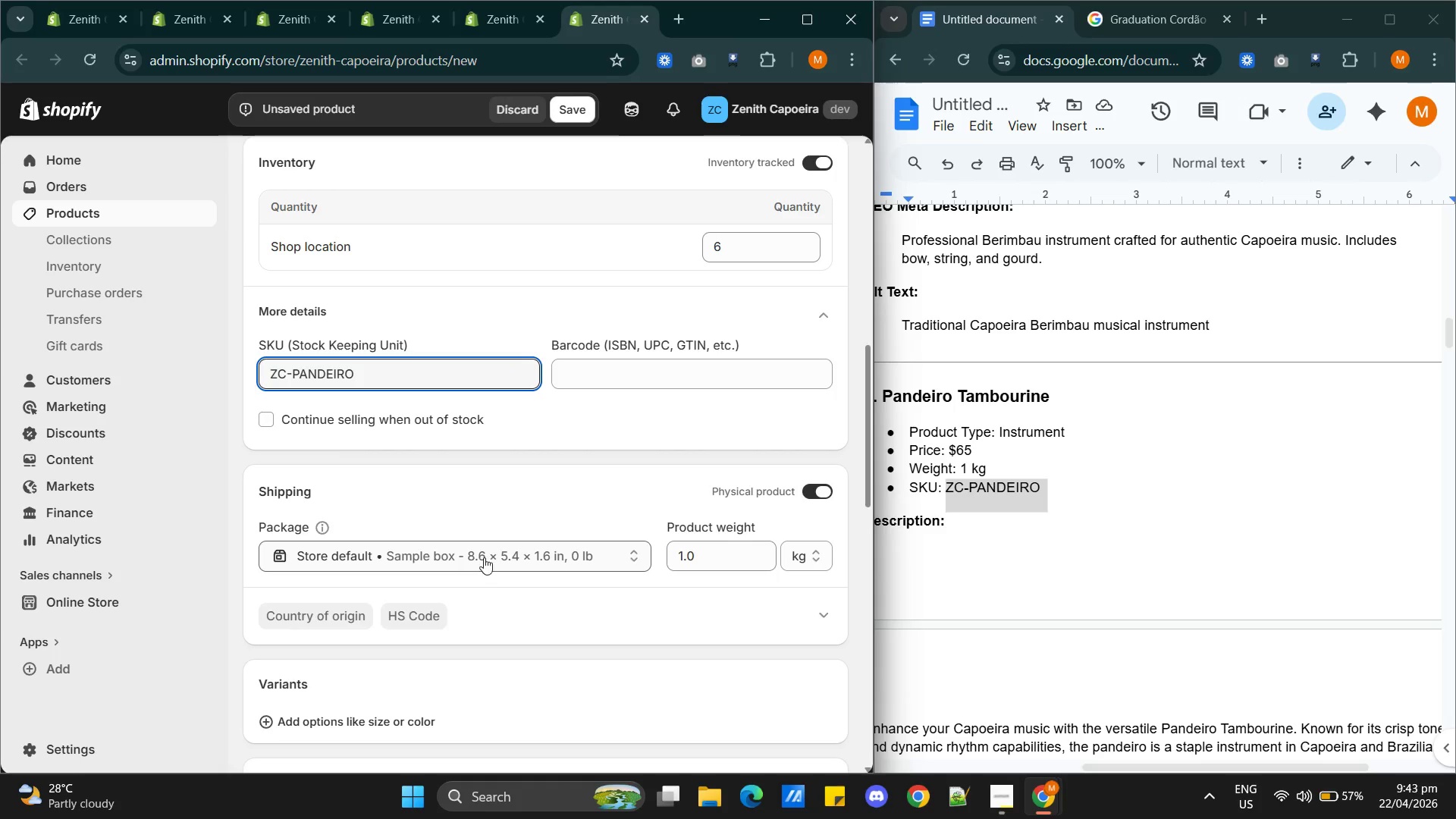 
scroll: coordinate [535, 570], scroll_direction: up, amount: 6.0
 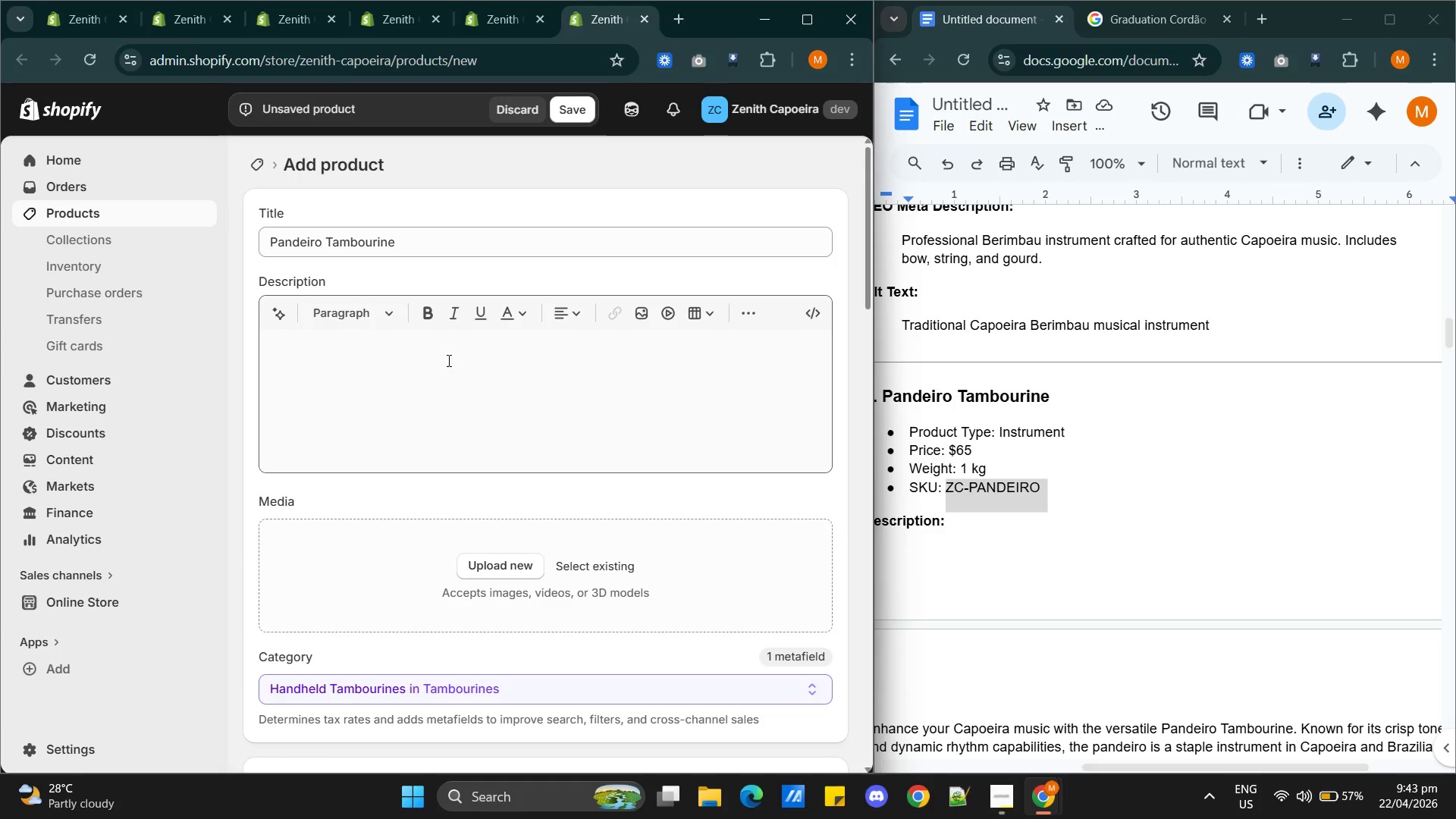 
left_click([447, 358])
 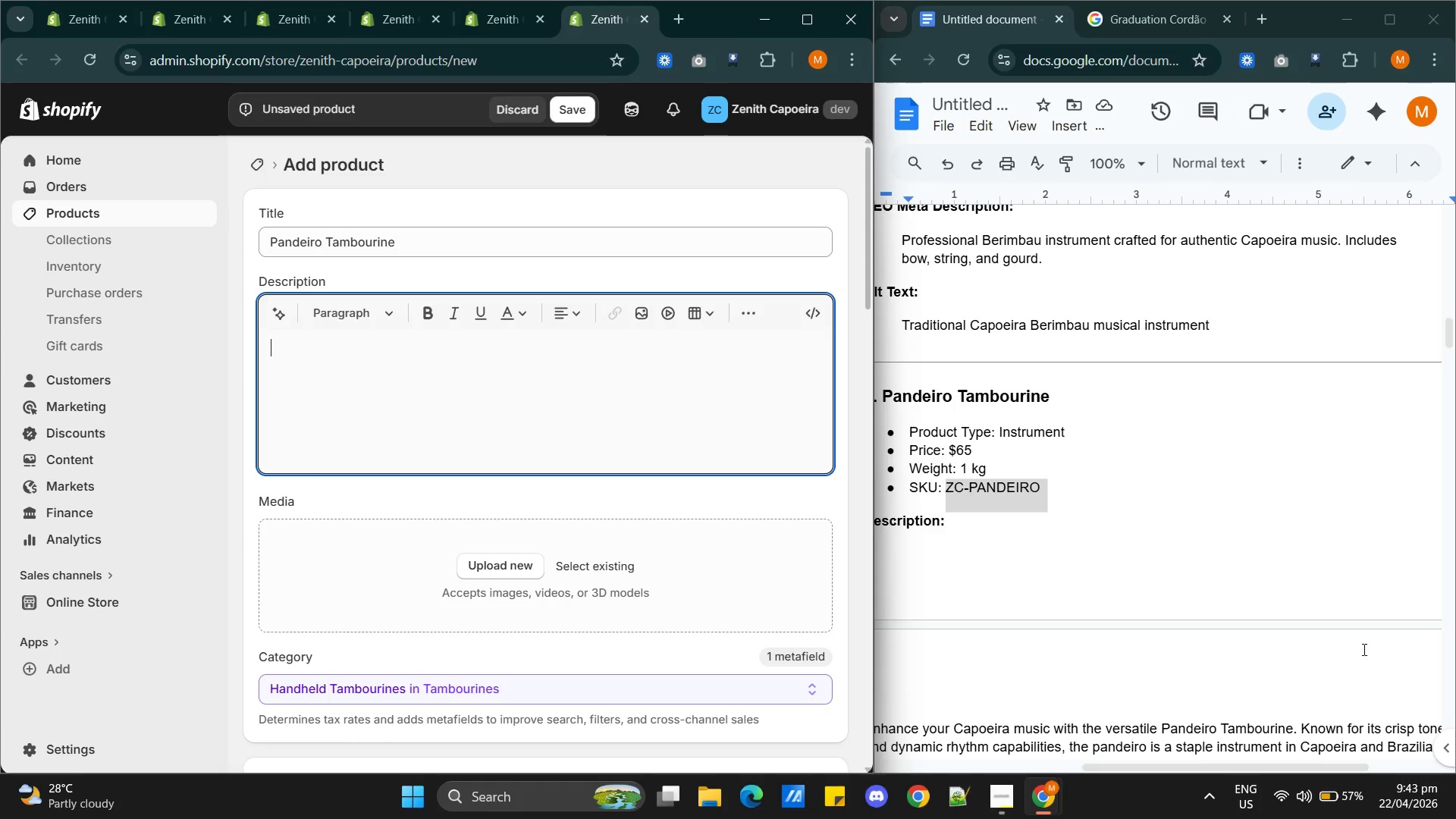 
scroll: coordinate [1051, 561], scroll_direction: down, amount: 2.0
 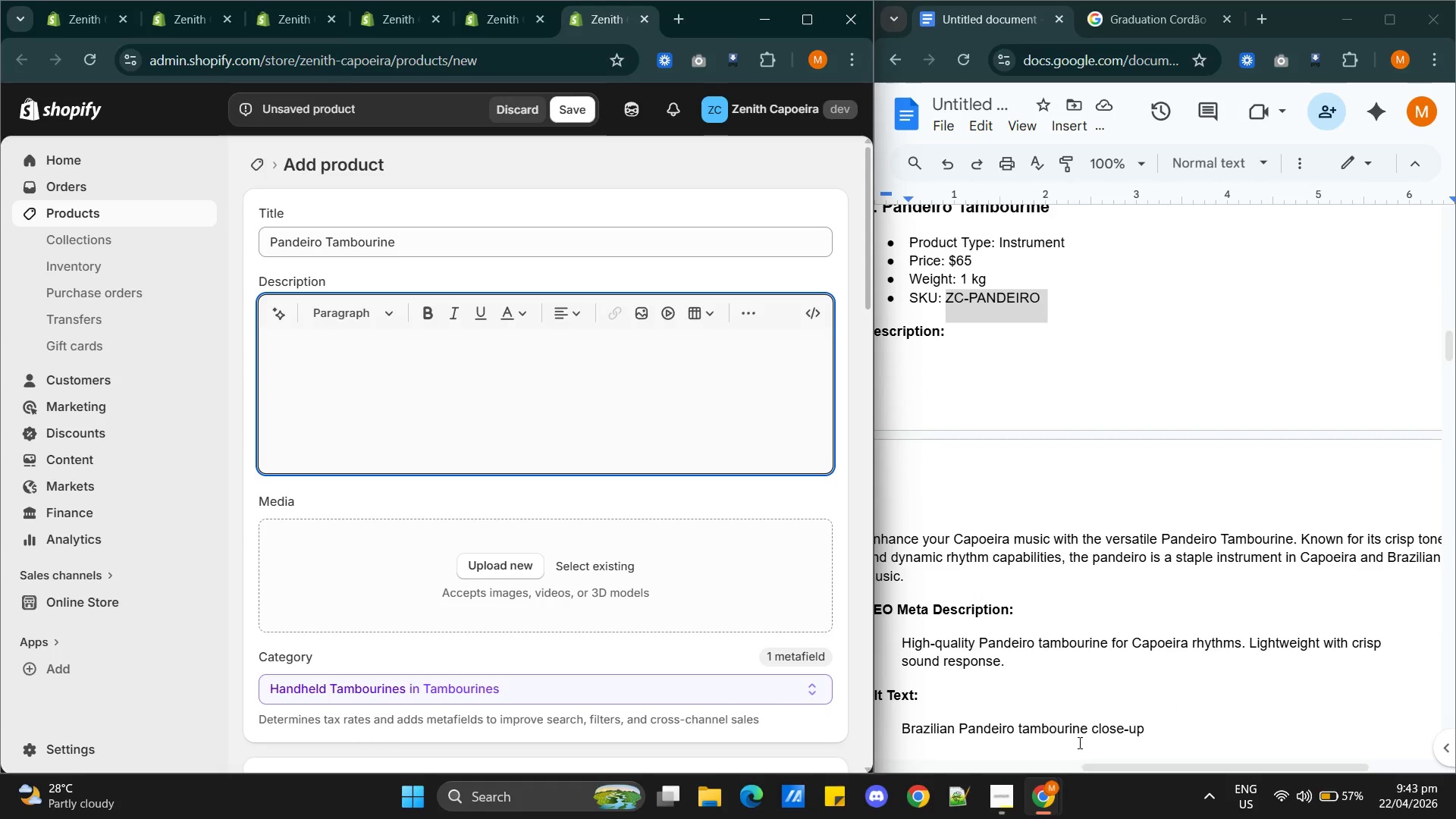 
left_click_drag(start_coordinate=[1107, 761], to_coordinate=[1086, 757])
 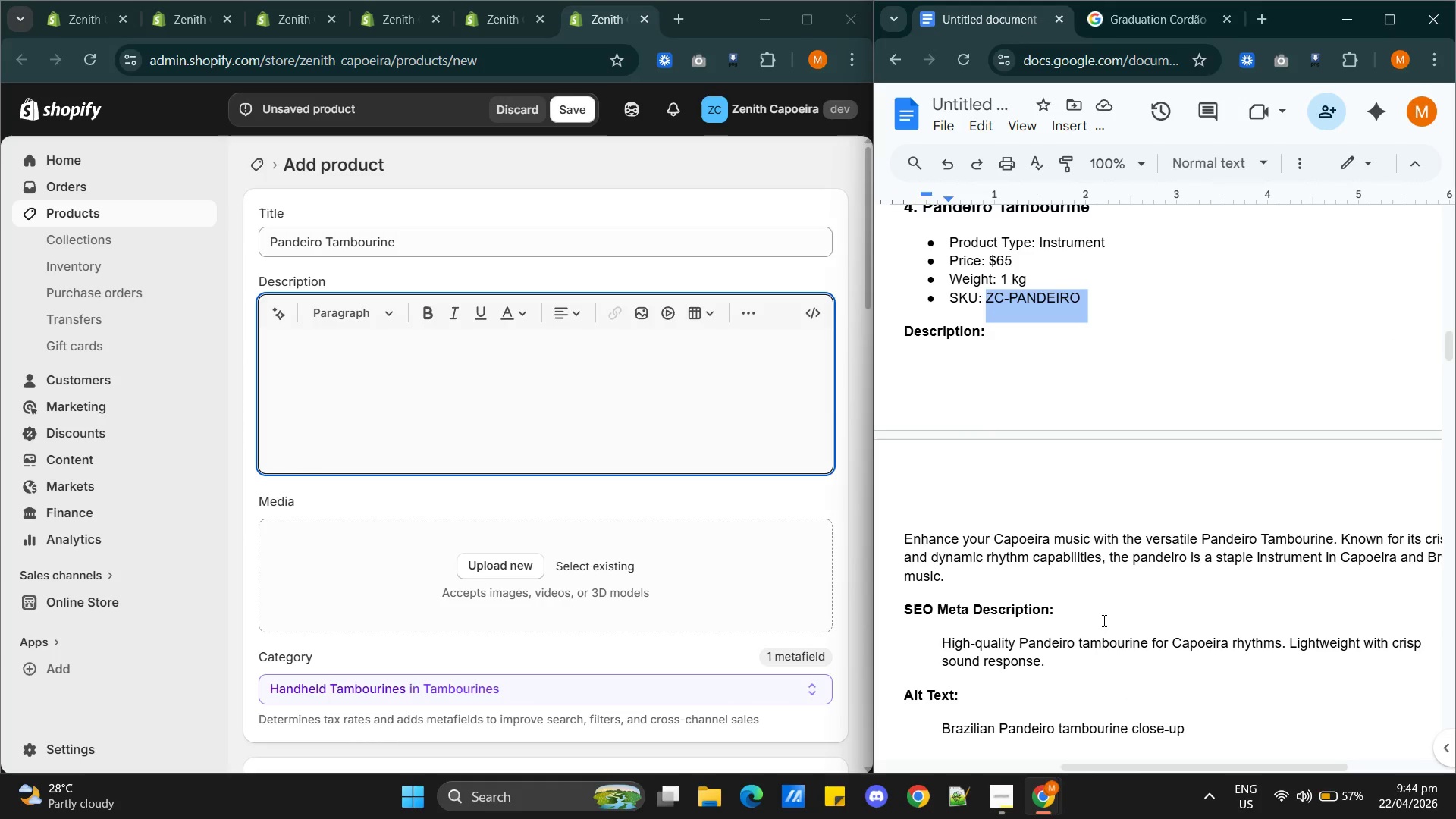 
scroll: coordinate [1103, 631], scroll_direction: down, amount: 2.0
 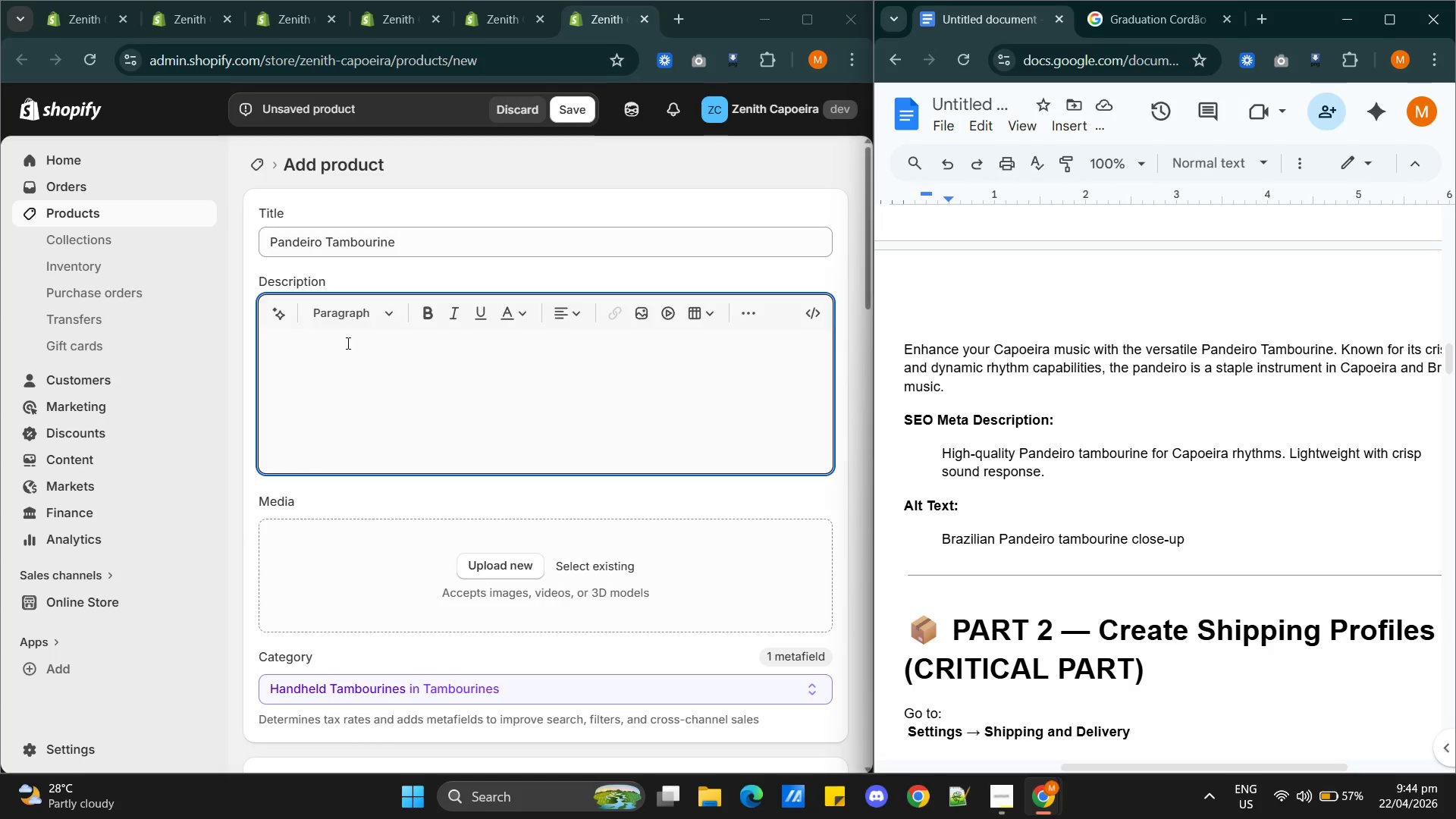 
left_click([342, 353])
 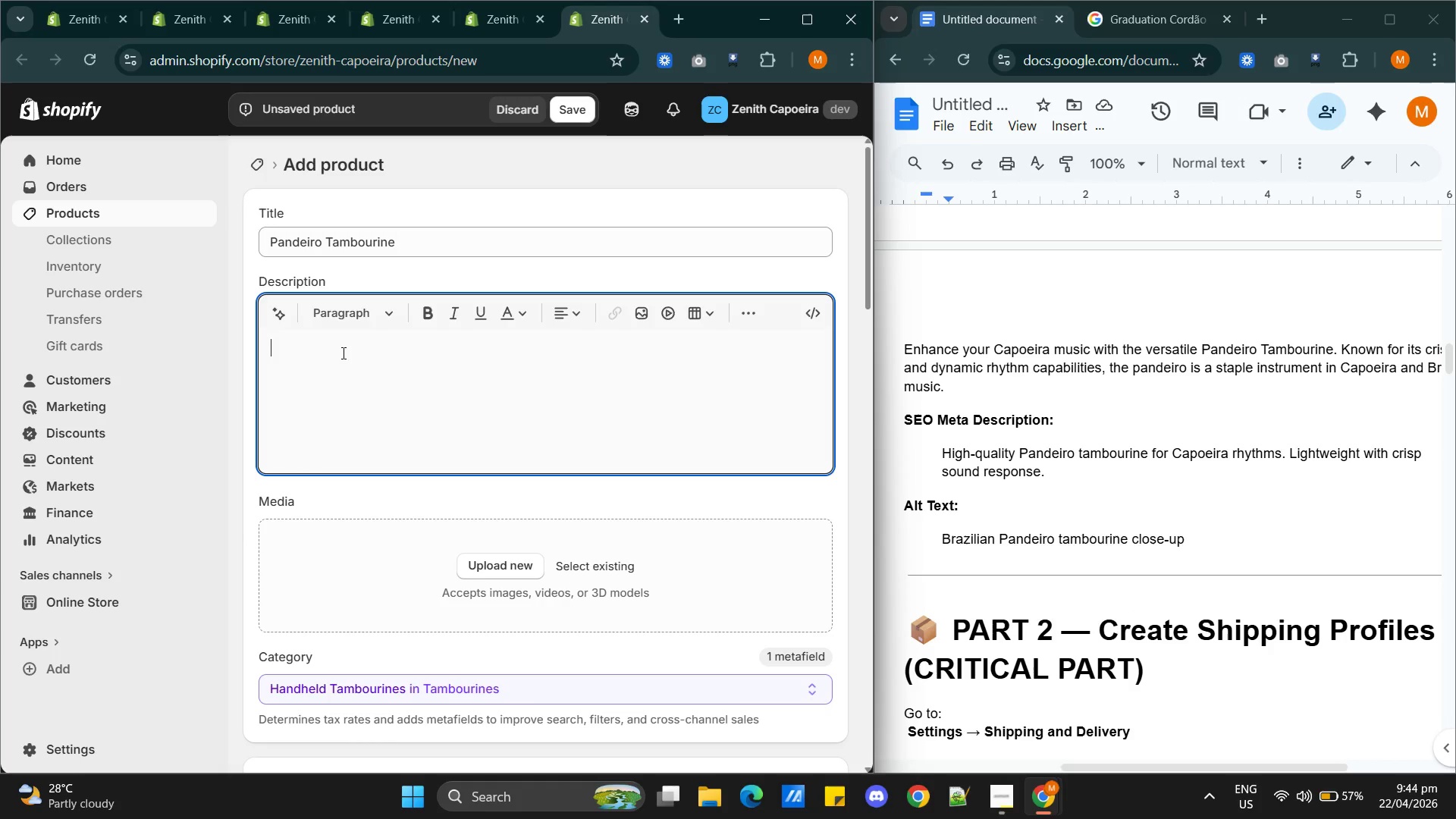 
type(Enhance your V)
key(Backspace)
type(Capoe)
 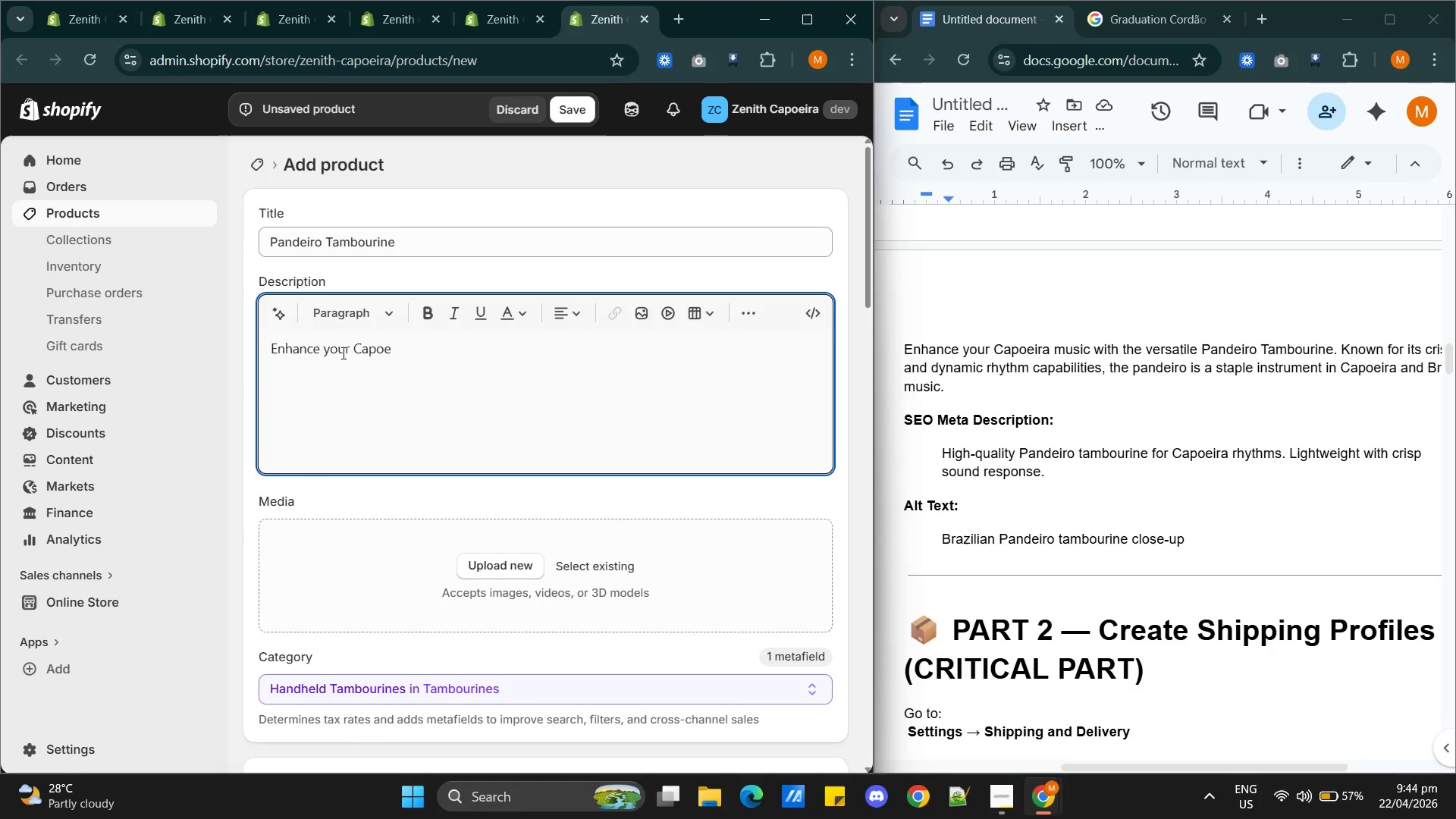 
wait(7.55)
 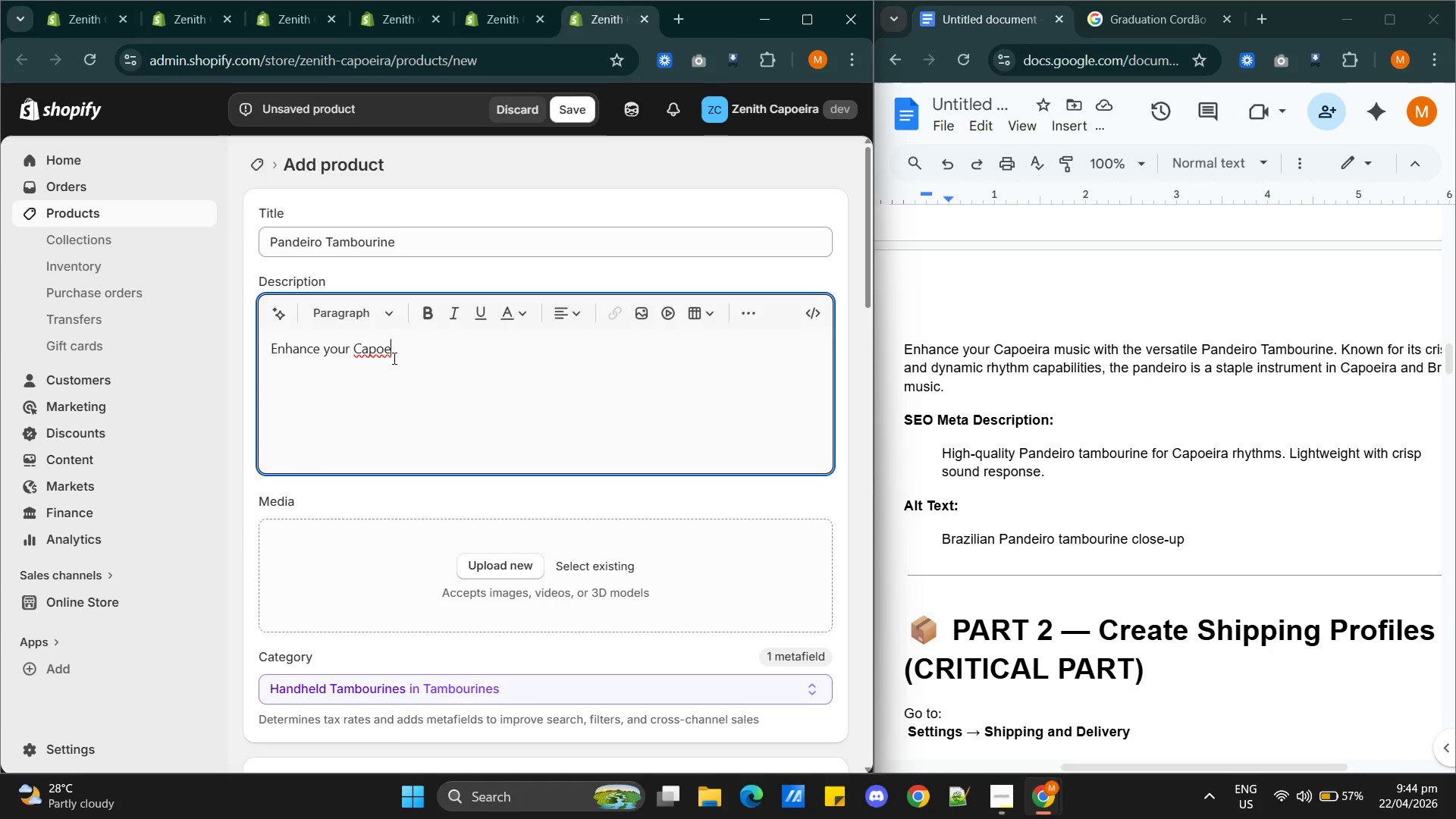 
type(ira music with the versatile Pandeiro Tambourine. Kown)
 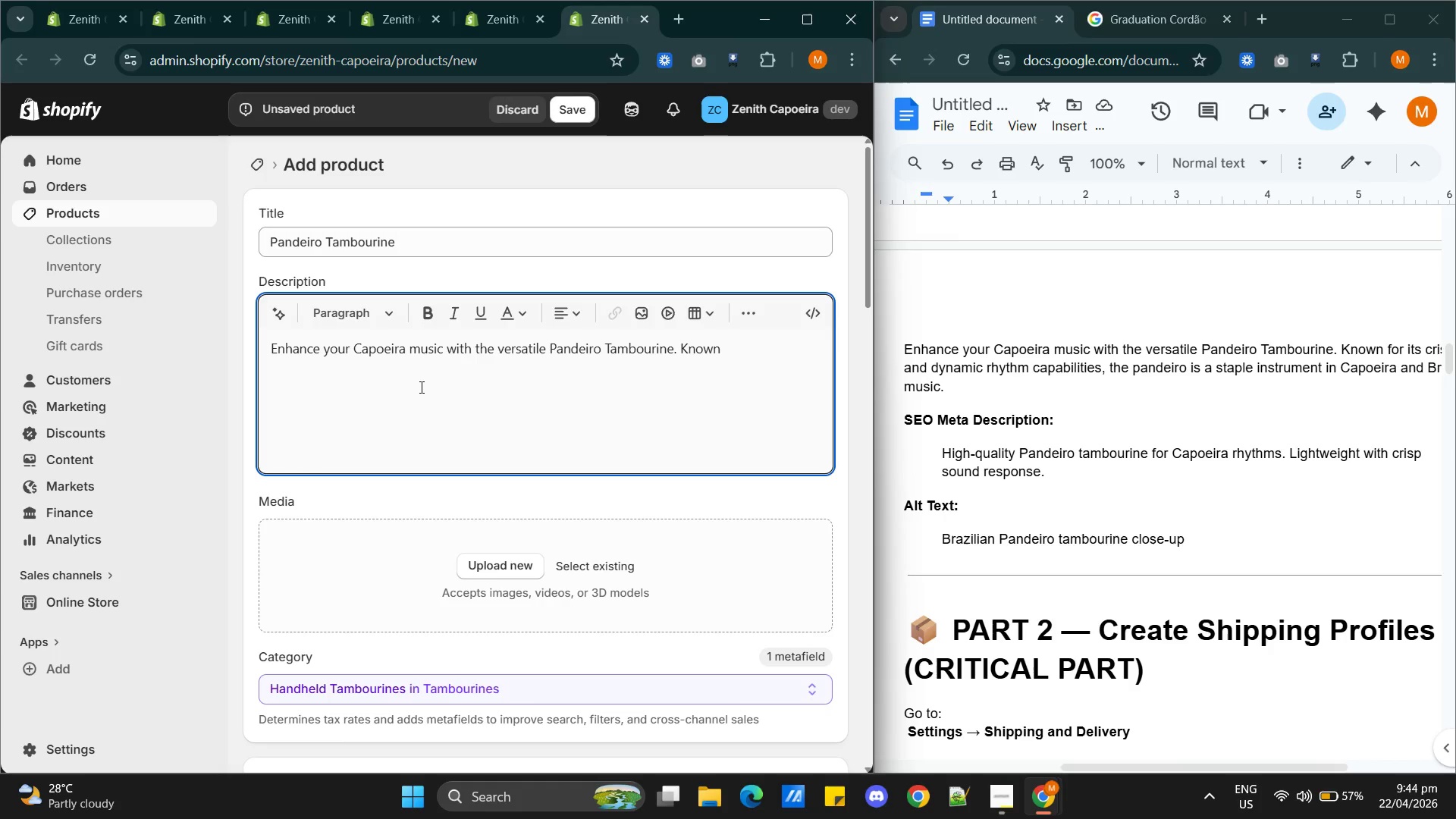 
wait(22.59)
 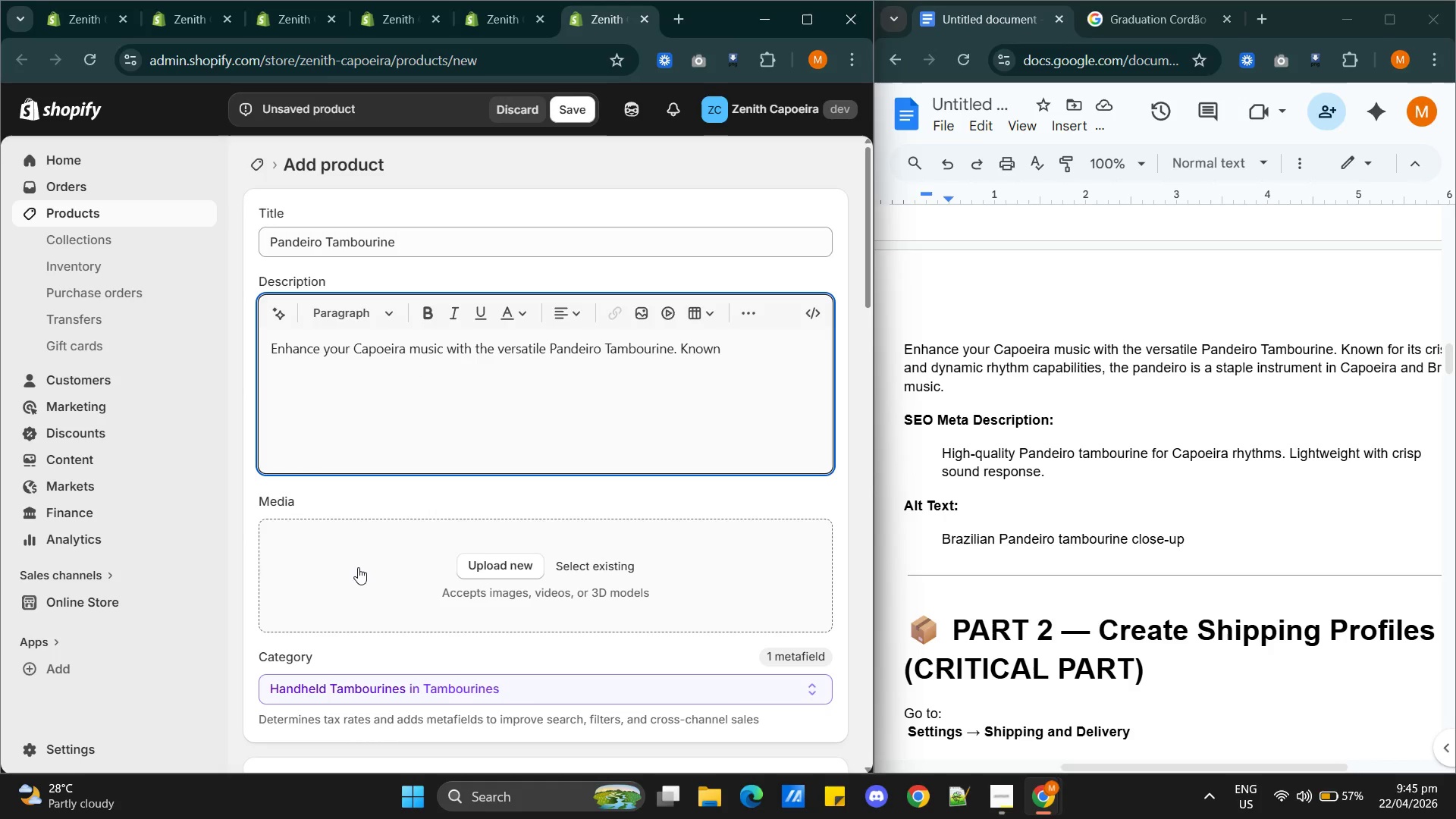 
left_click([744, 350])
 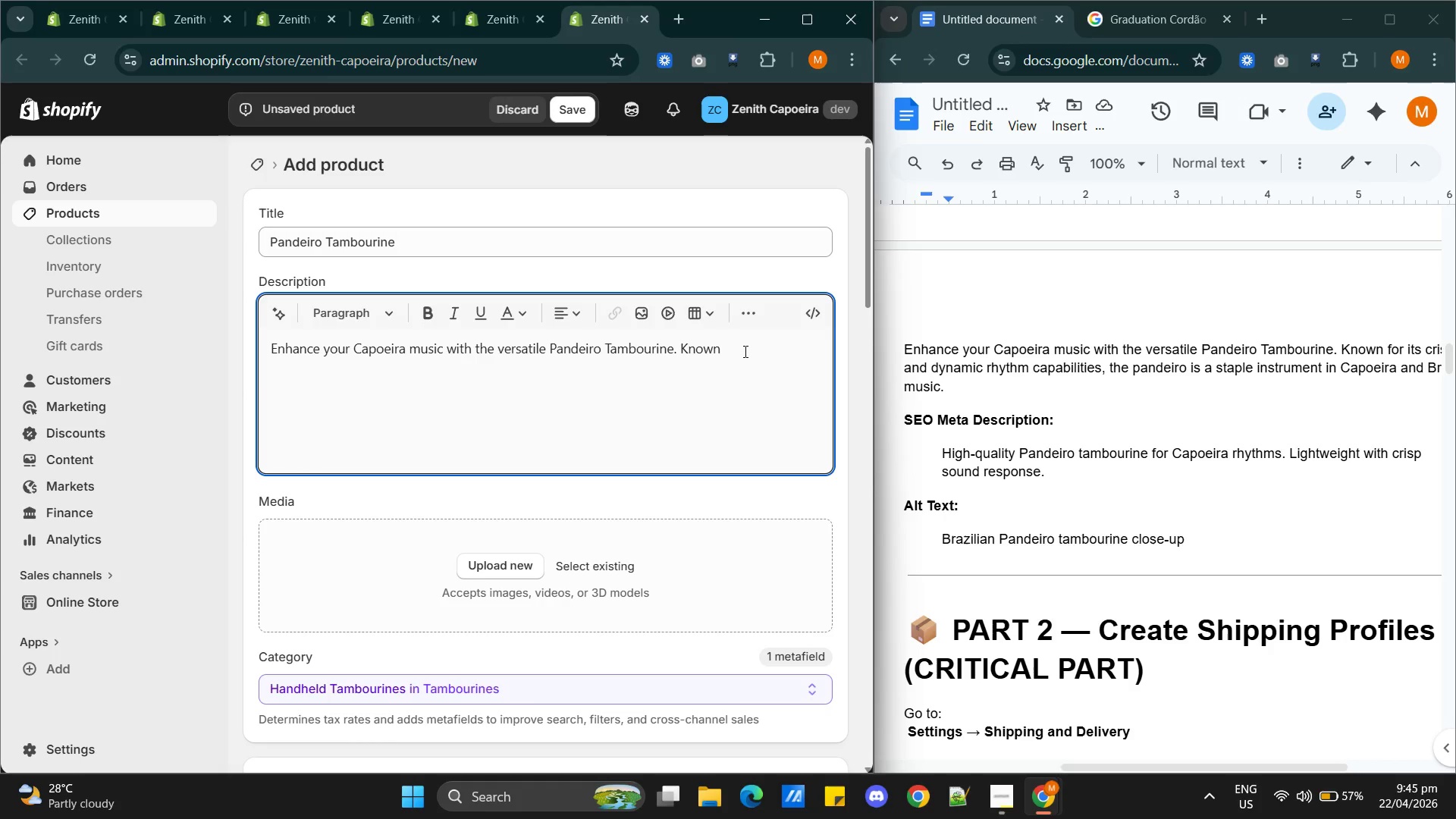 
left_click([744, 351])
 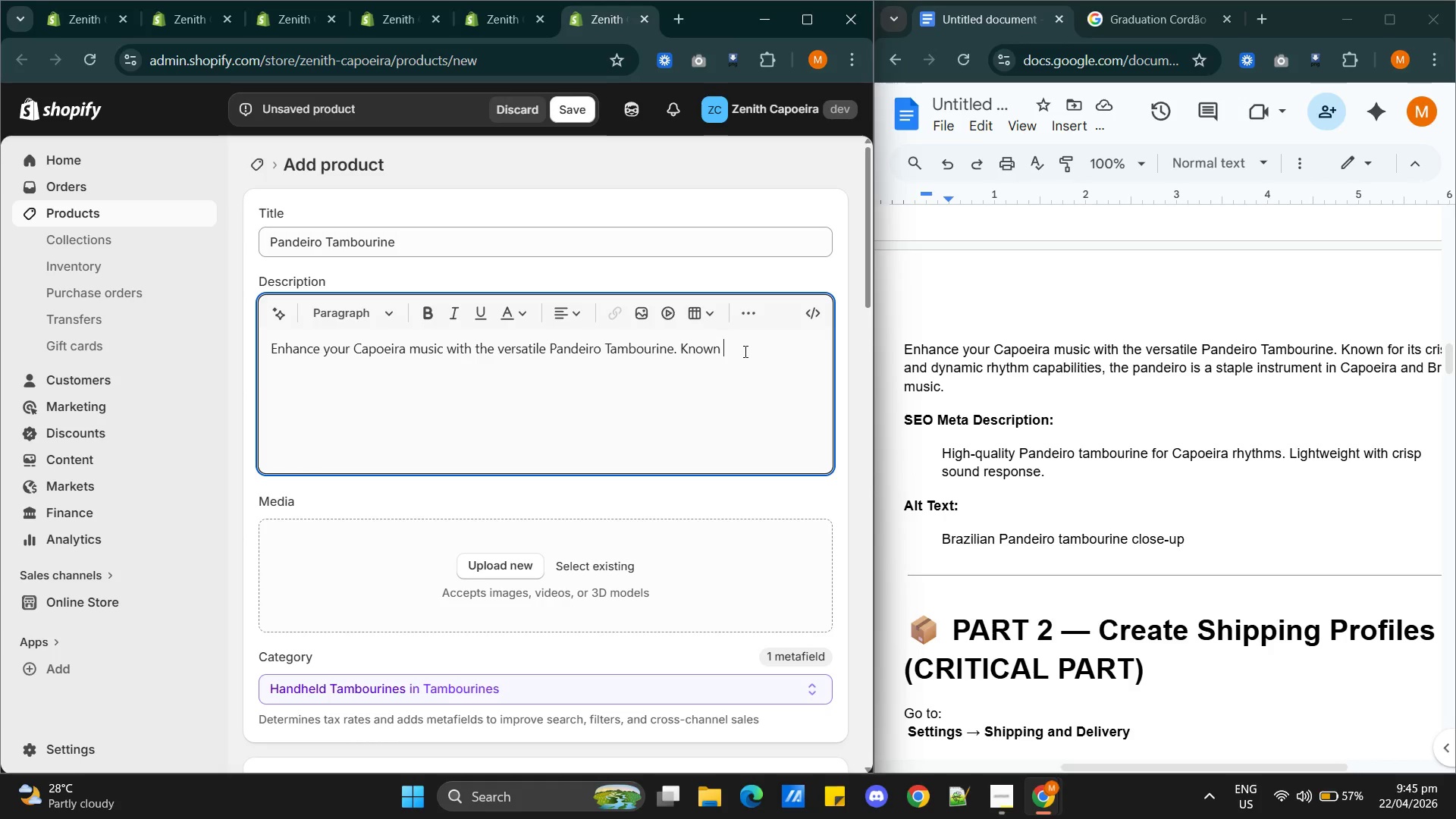 
type( for ir)
key(Backspace)
type(t's)
 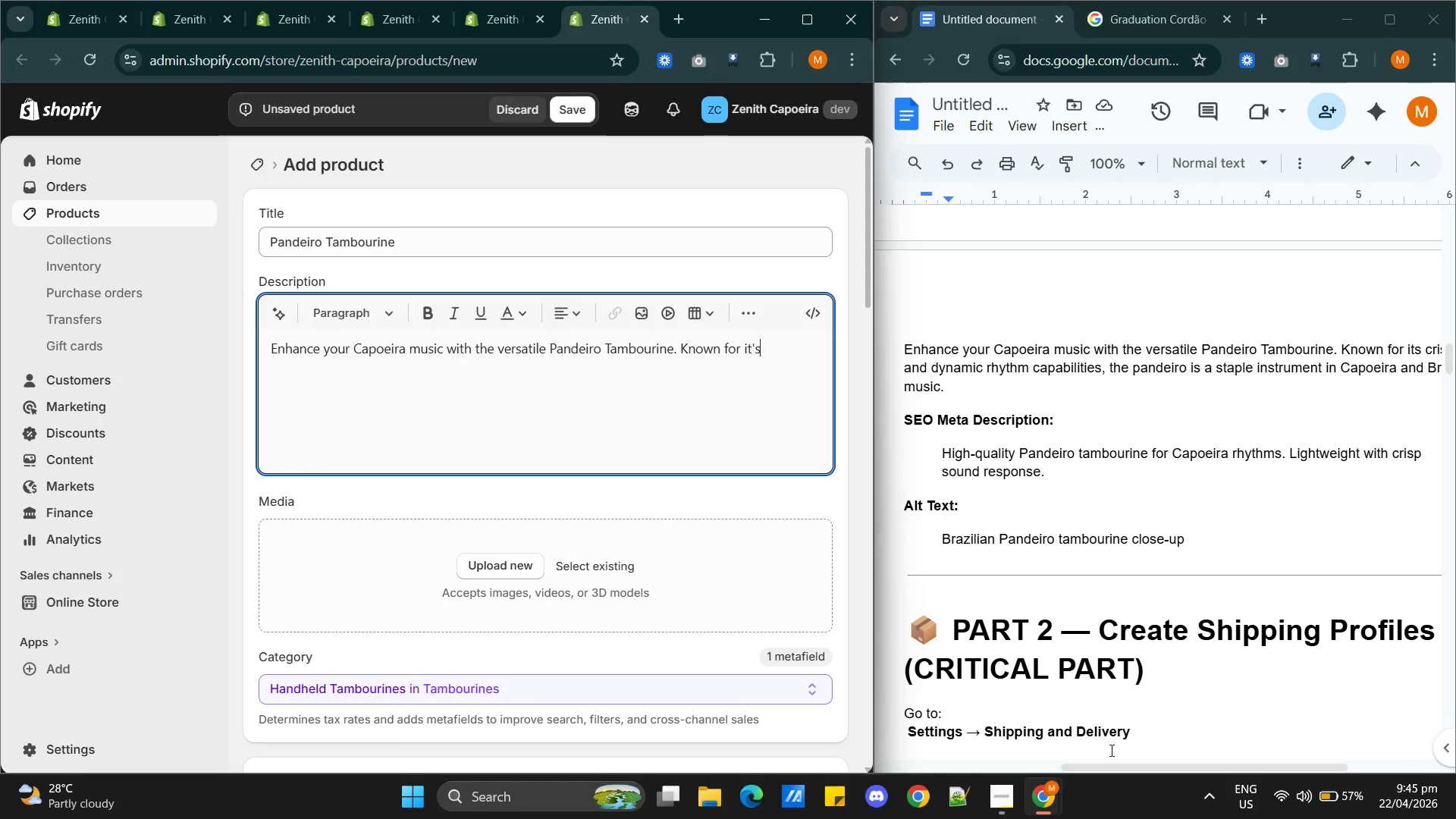 
left_click_drag(start_coordinate=[1123, 765], to_coordinate=[1181, 762])
 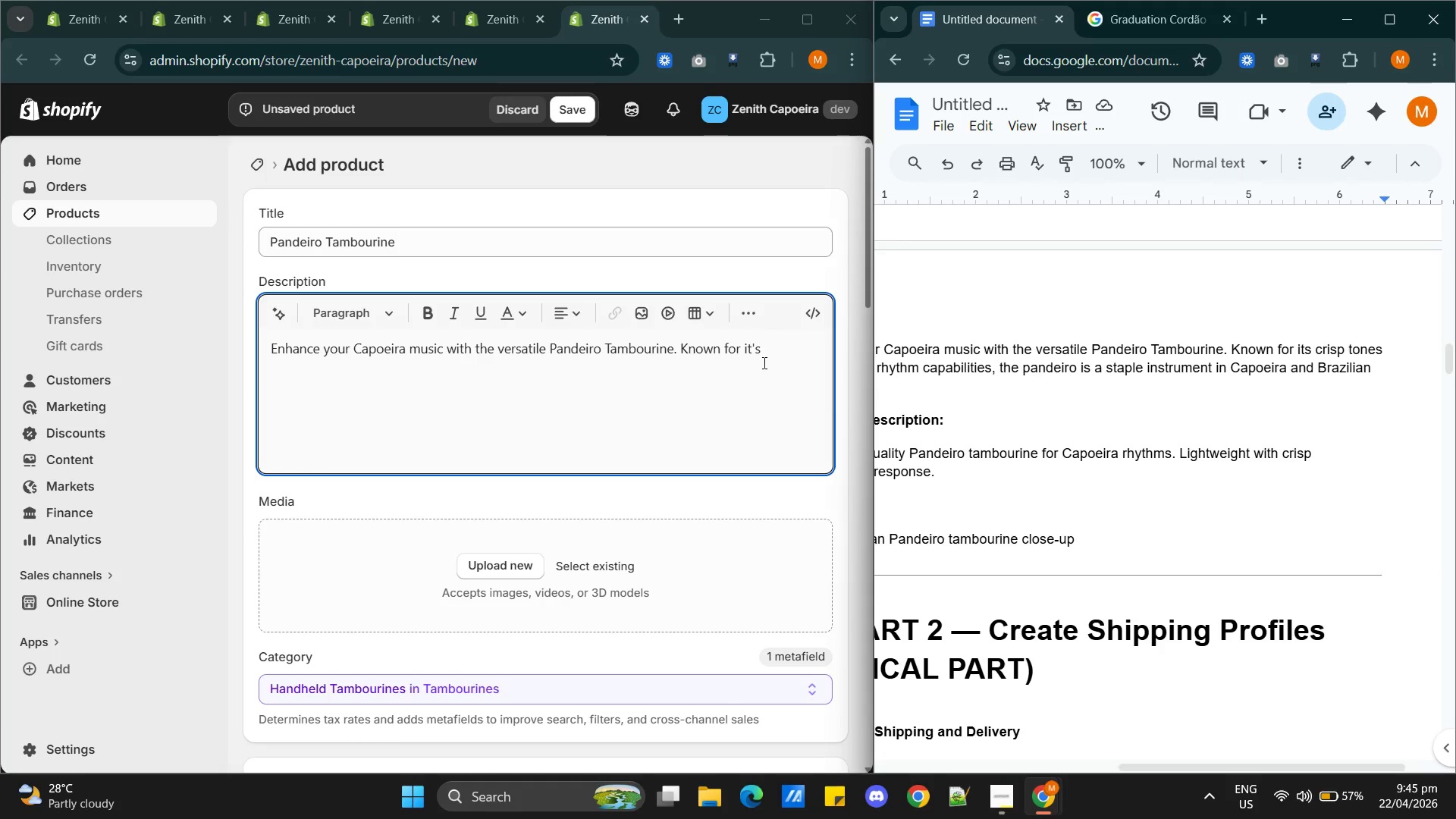 
left_click([767, 353])
 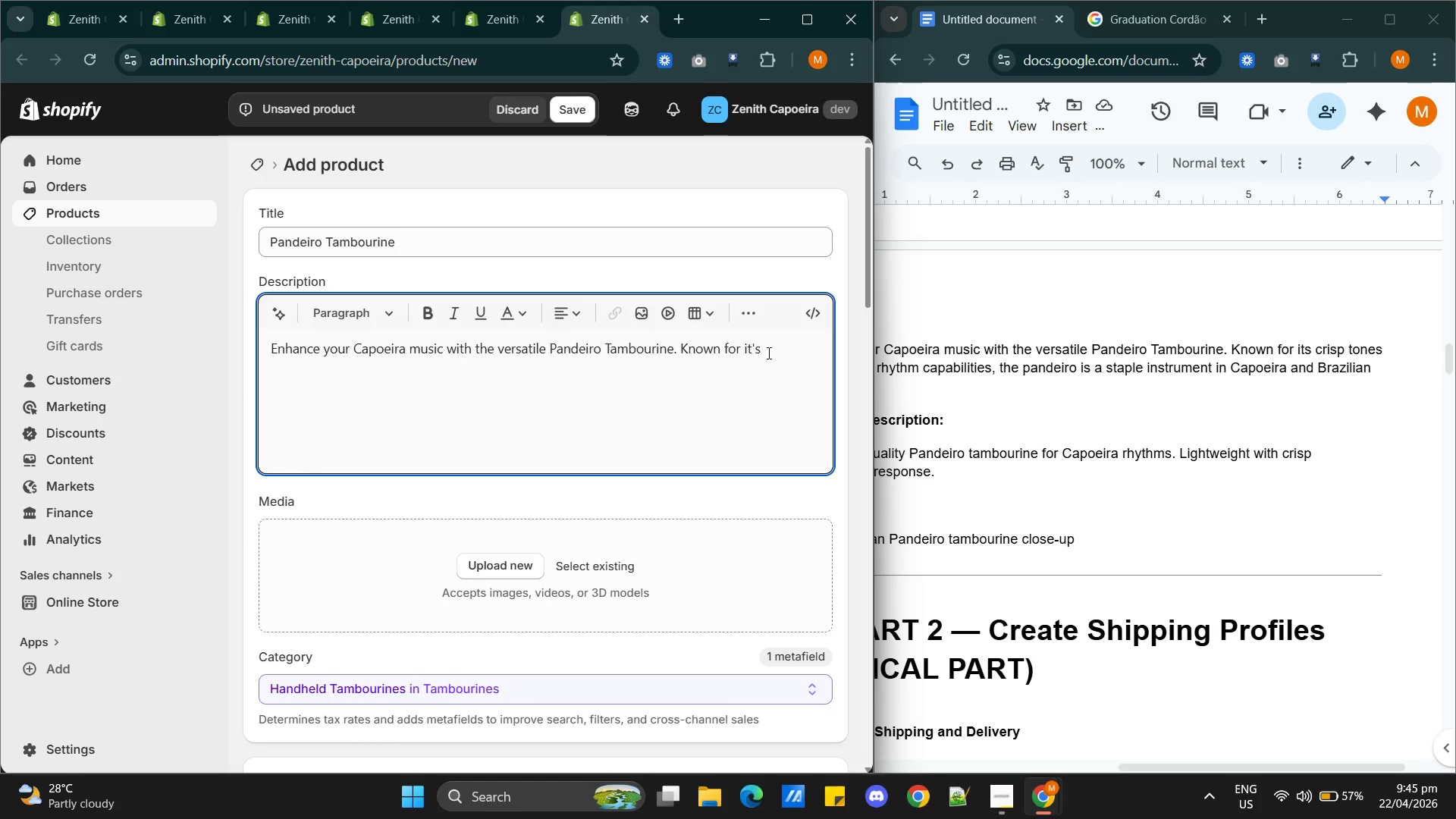 
key(Backspace)
key(Backspace)
type(s crisp tones)
 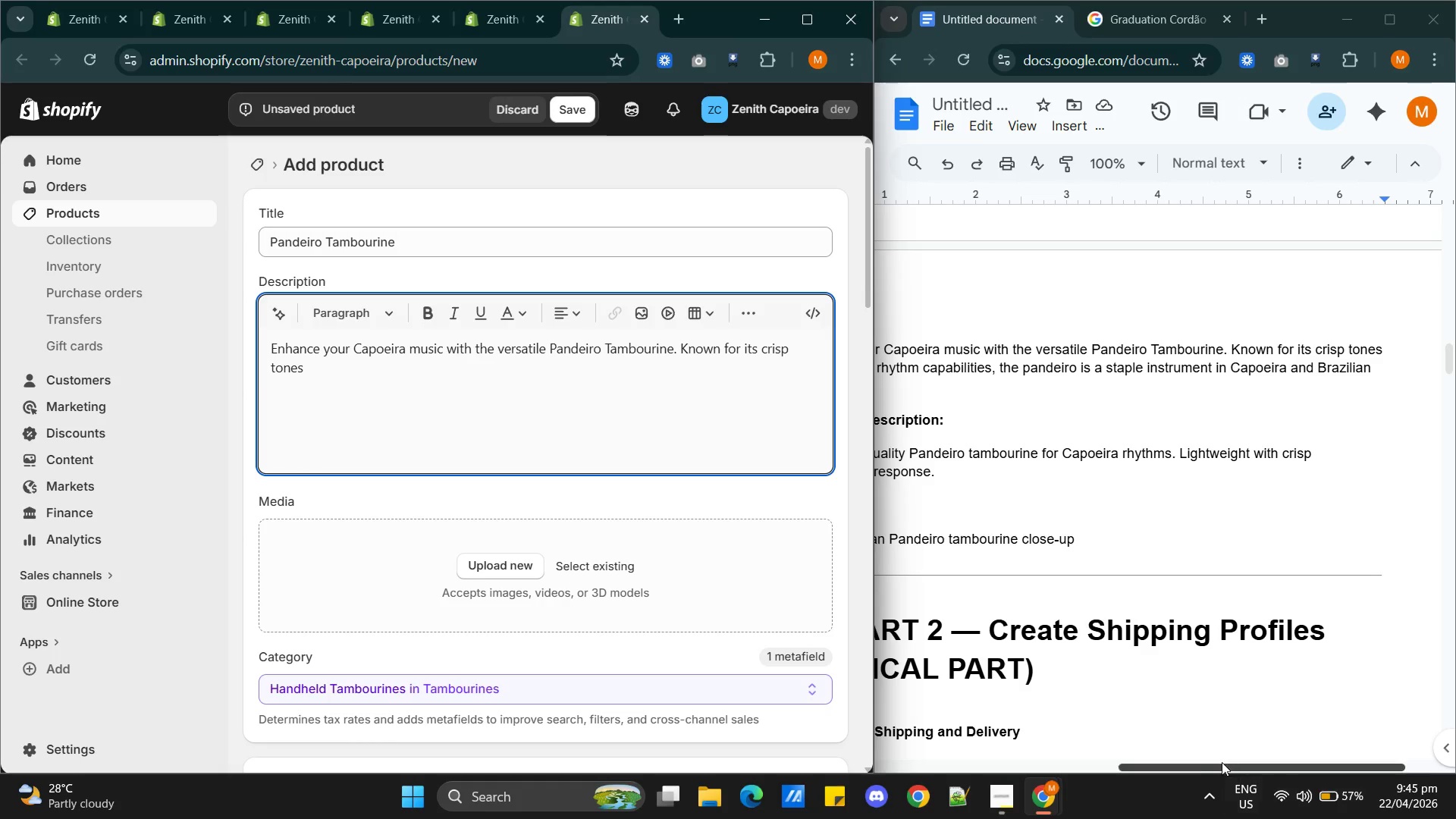 
left_click_drag(start_coordinate=[1207, 766], to_coordinate=[1156, 768])
 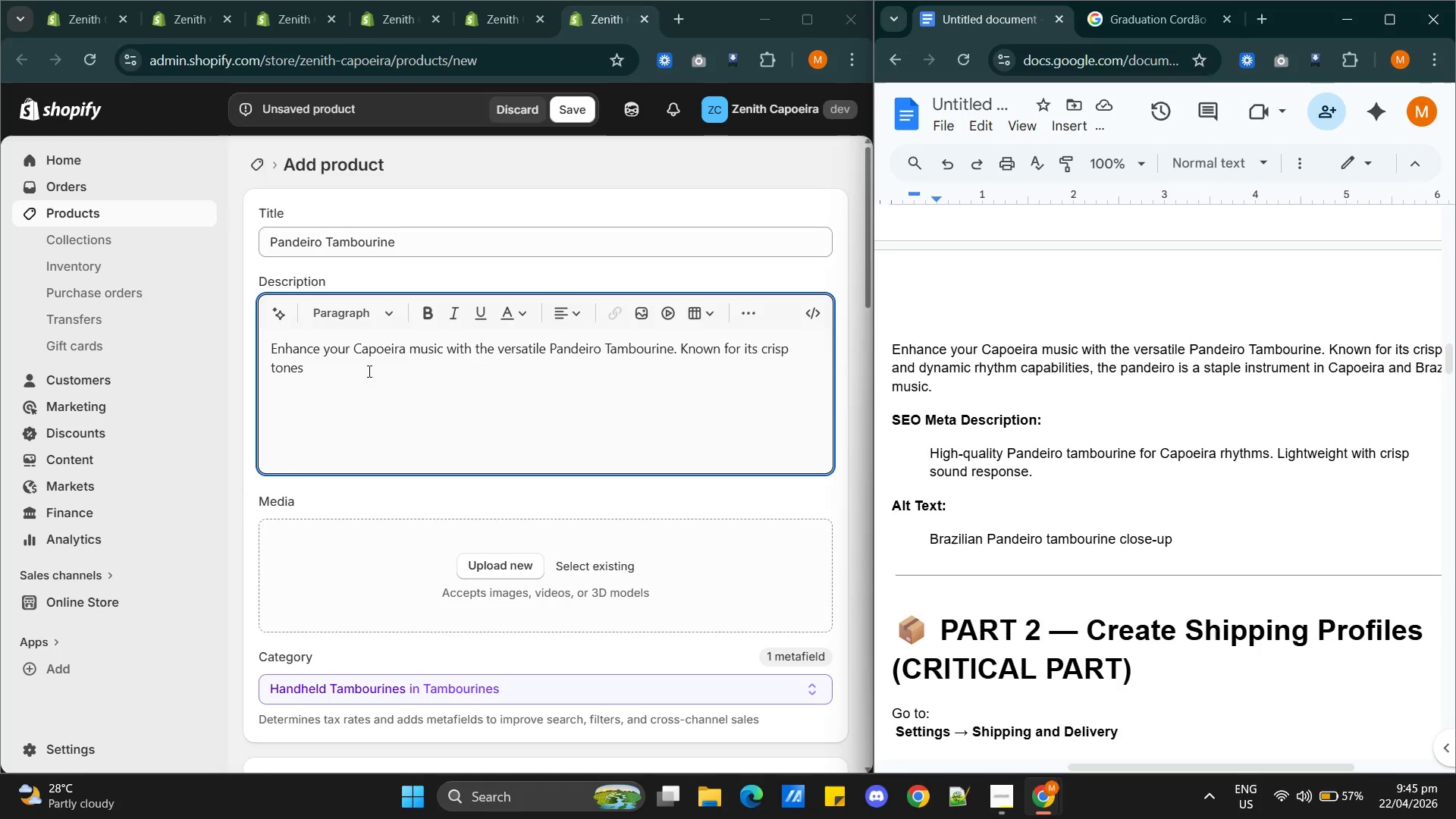 
left_click([368, 372])
 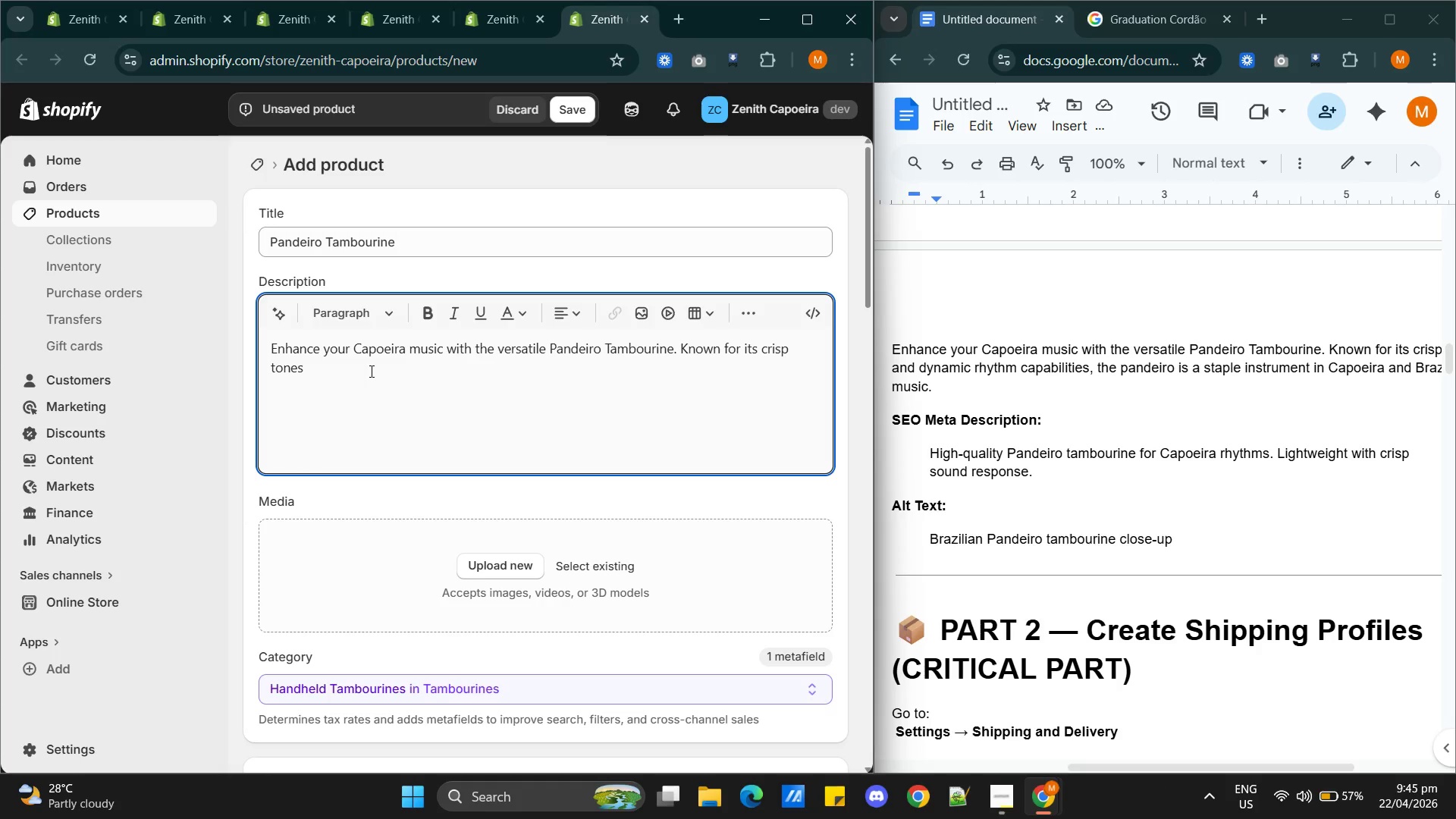 
type( and dynamic rhythm capabilir)
key(Backspace)
type(ties, the pandeiro is a staple instrument in Capoeira and)
 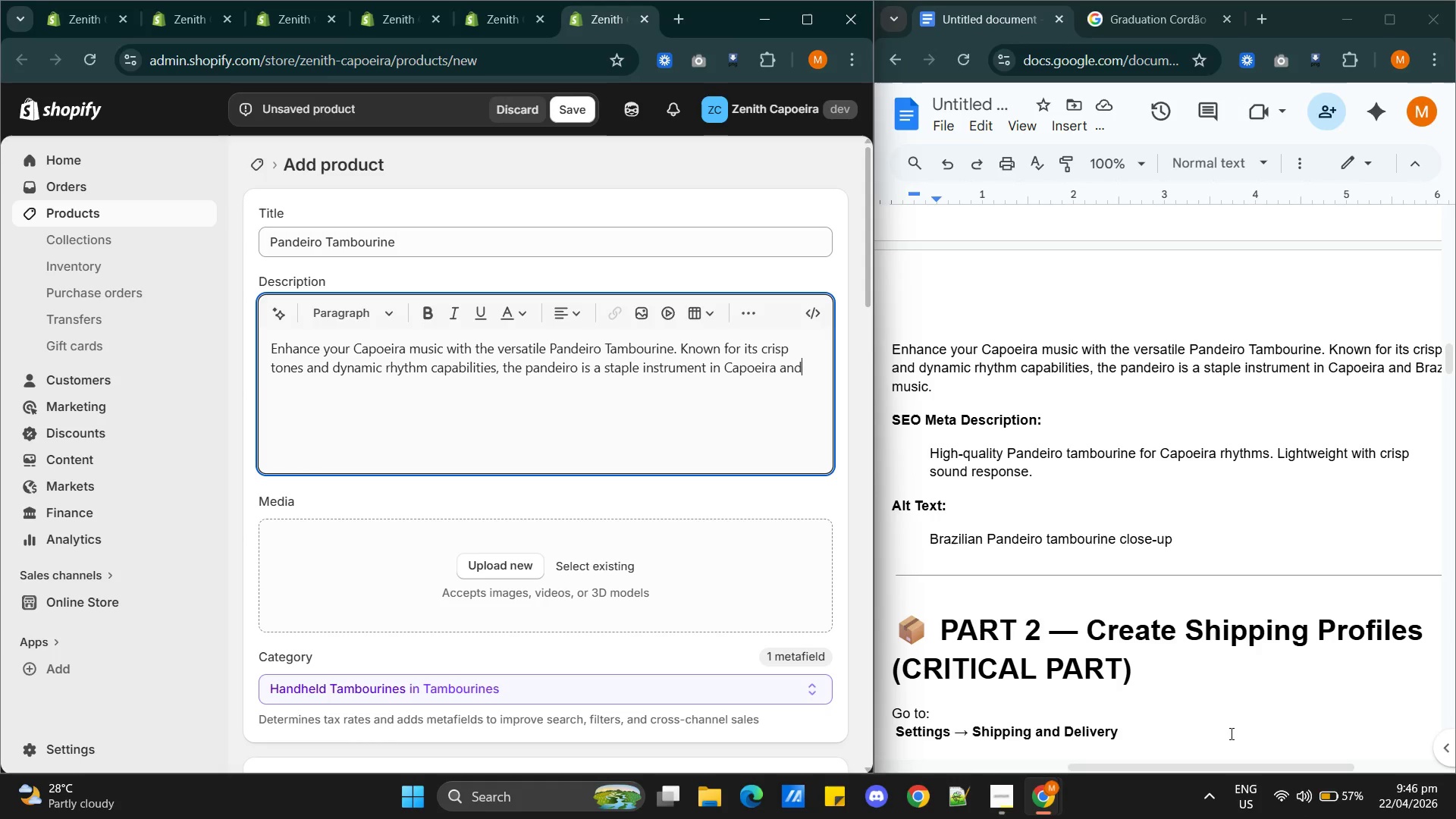 
left_click_drag(start_coordinate=[1216, 766], to_coordinate=[1198, 761])
 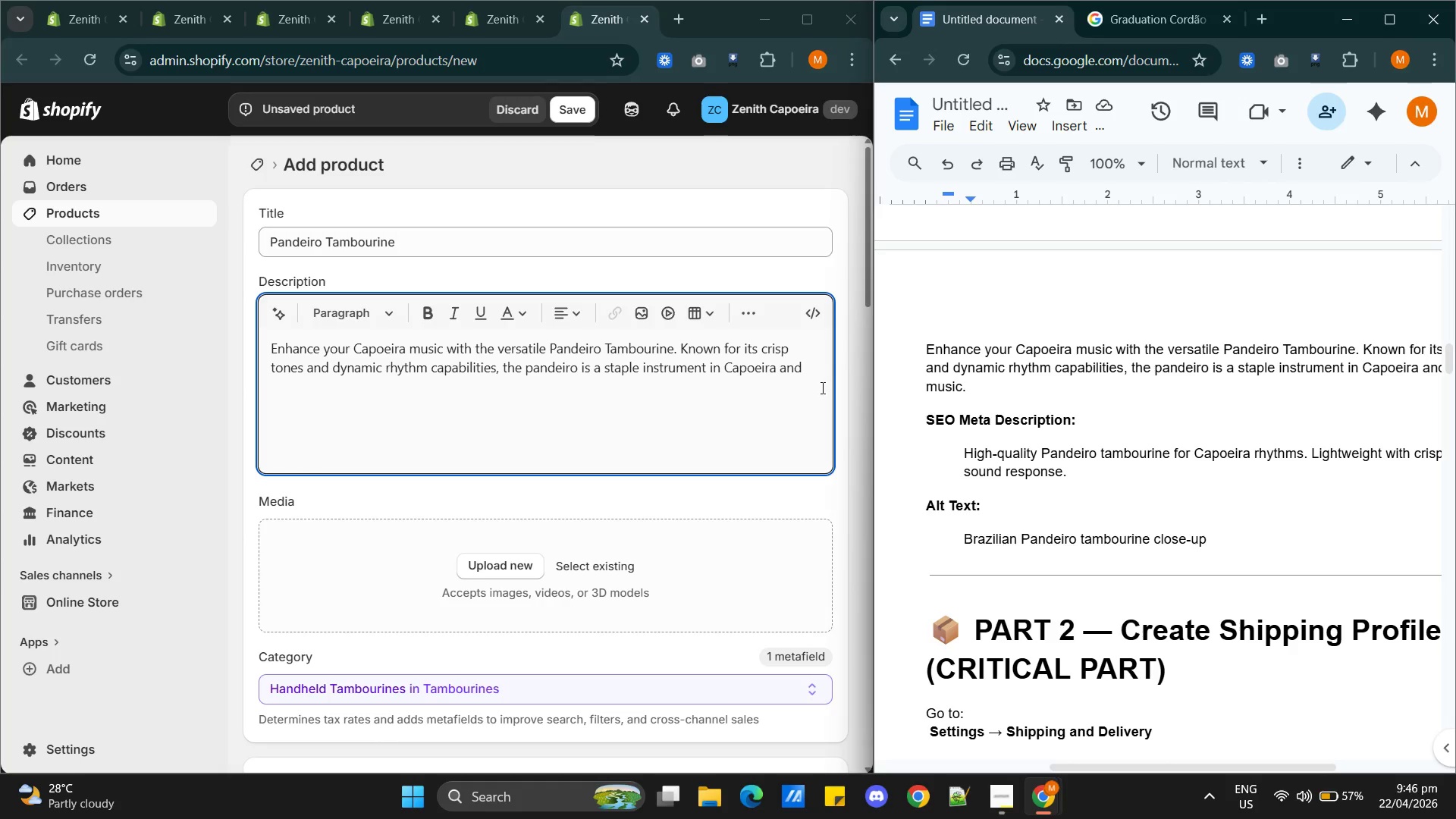 
left_click([813, 369])
 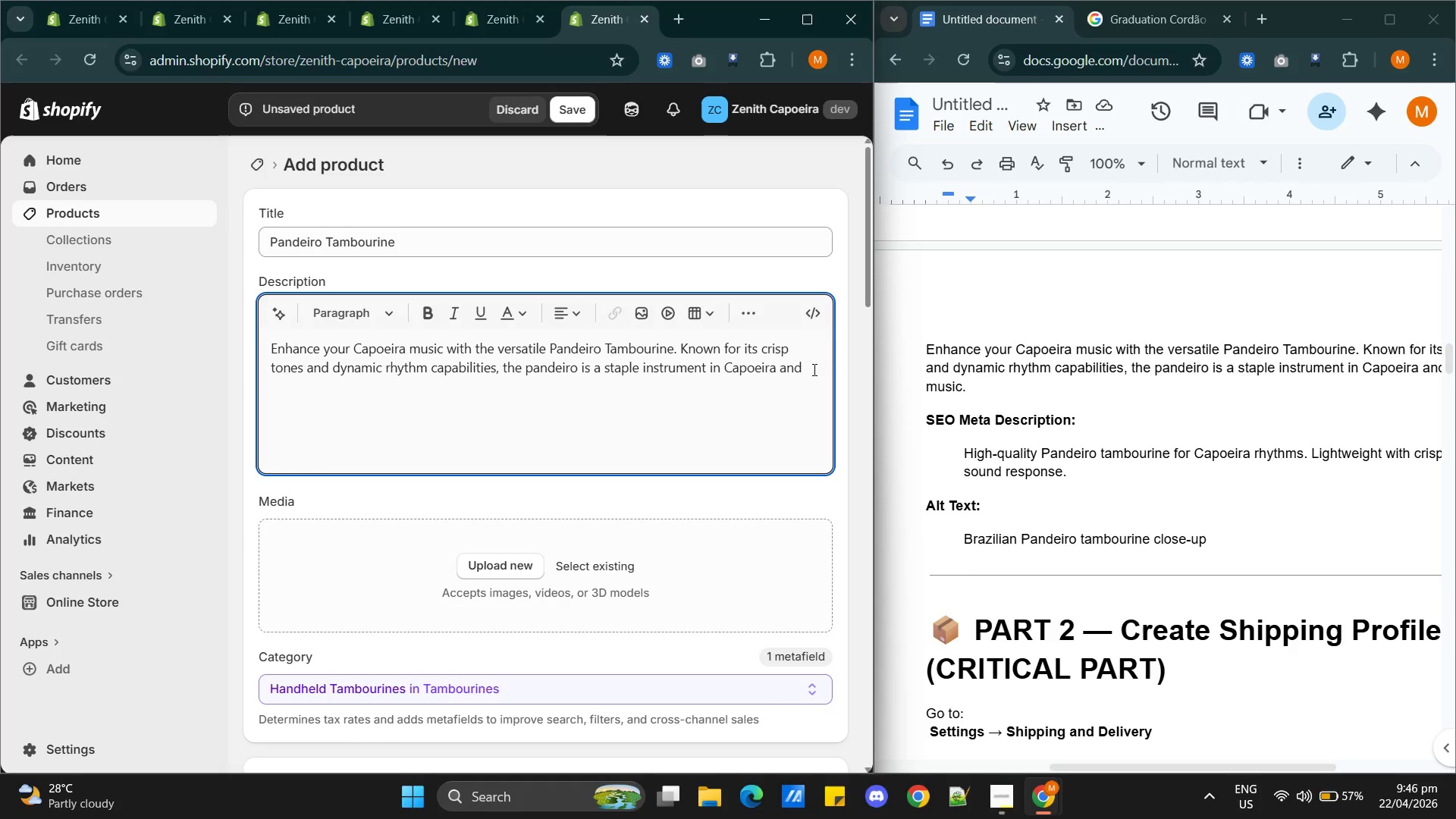 
type( Brazilian )
 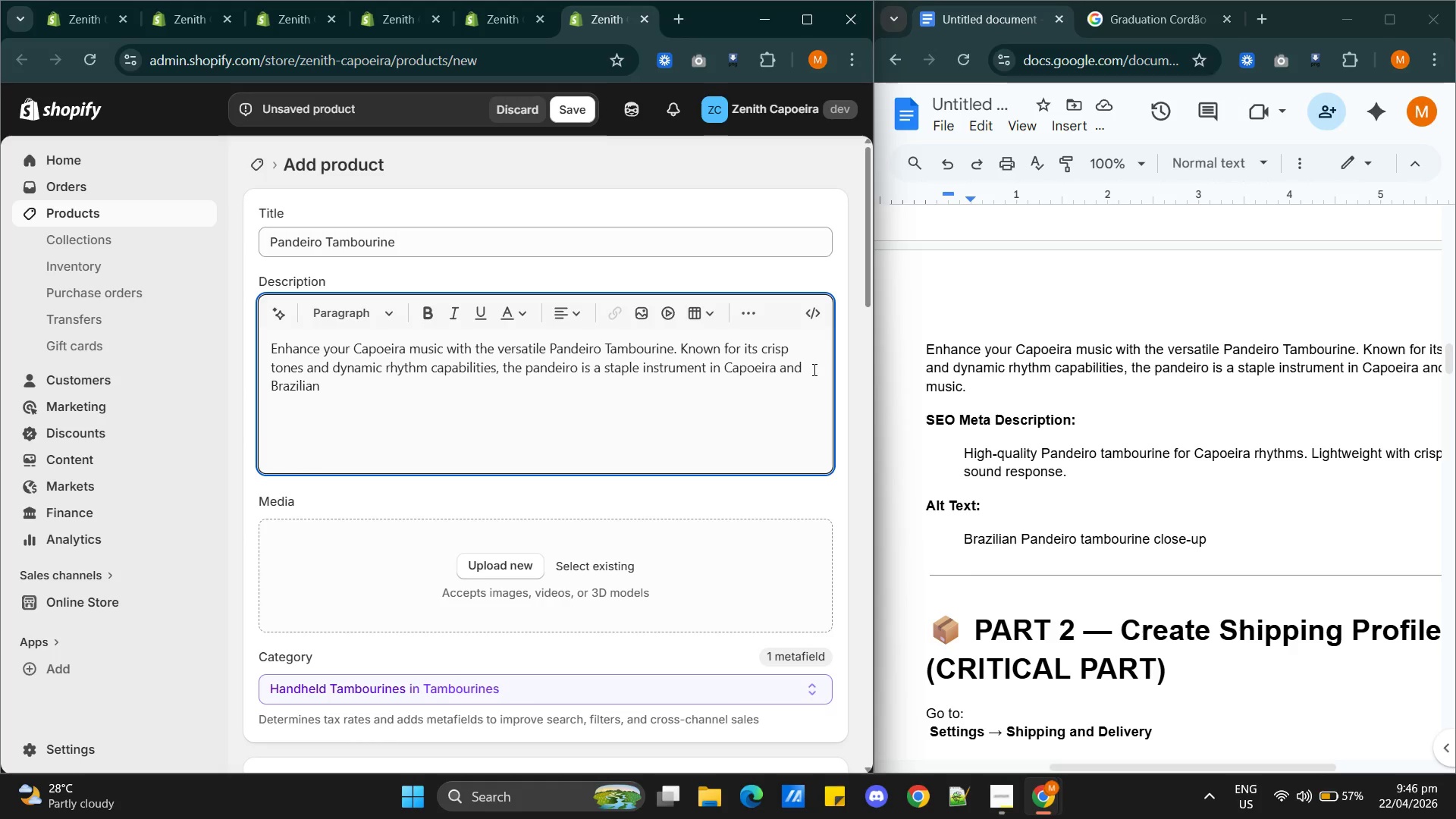 
type(Music)
 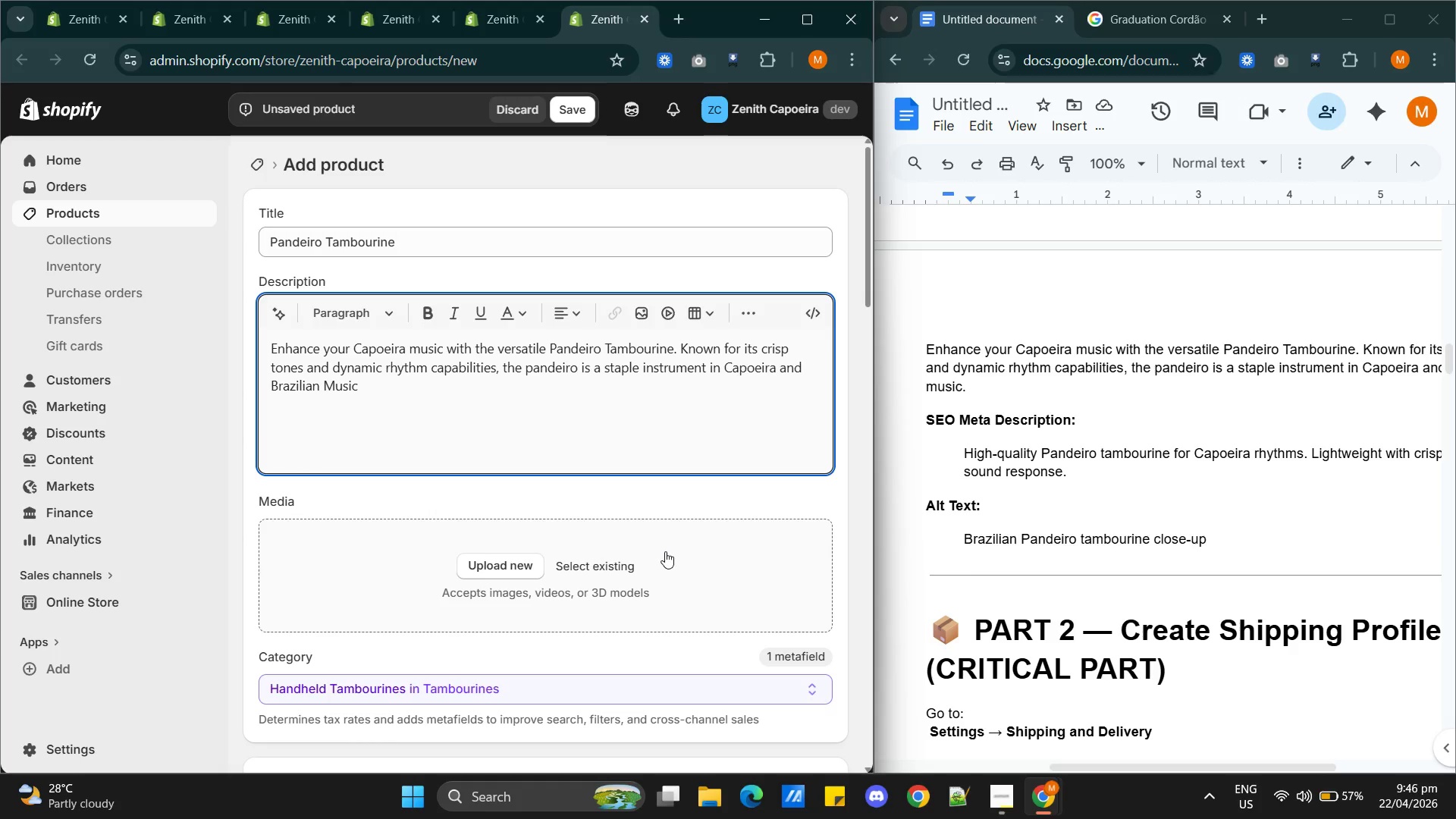 
scroll: coordinate [474, 529], scroll_direction: down, amount: 3.0
 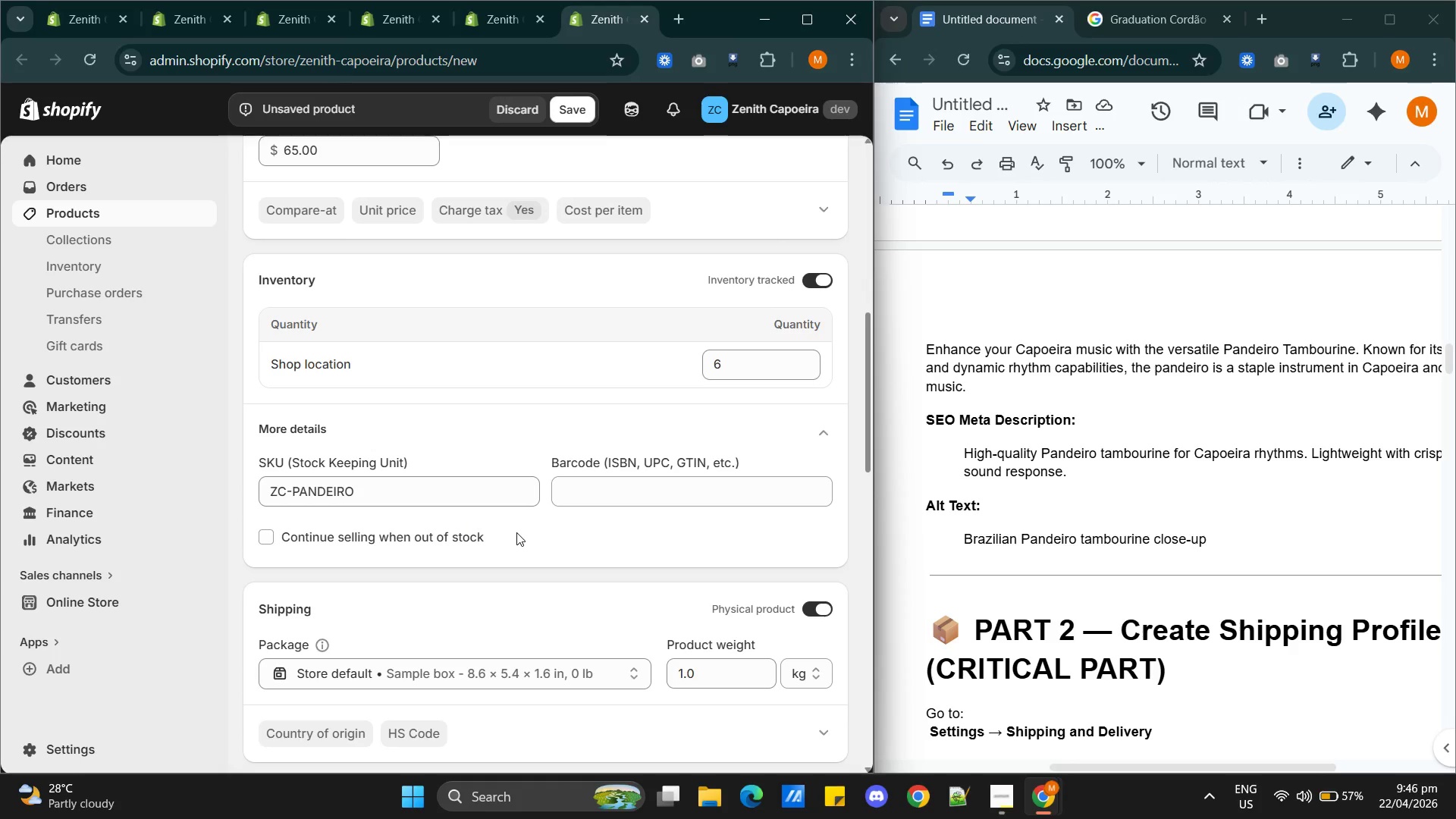 
wait(5.06)
 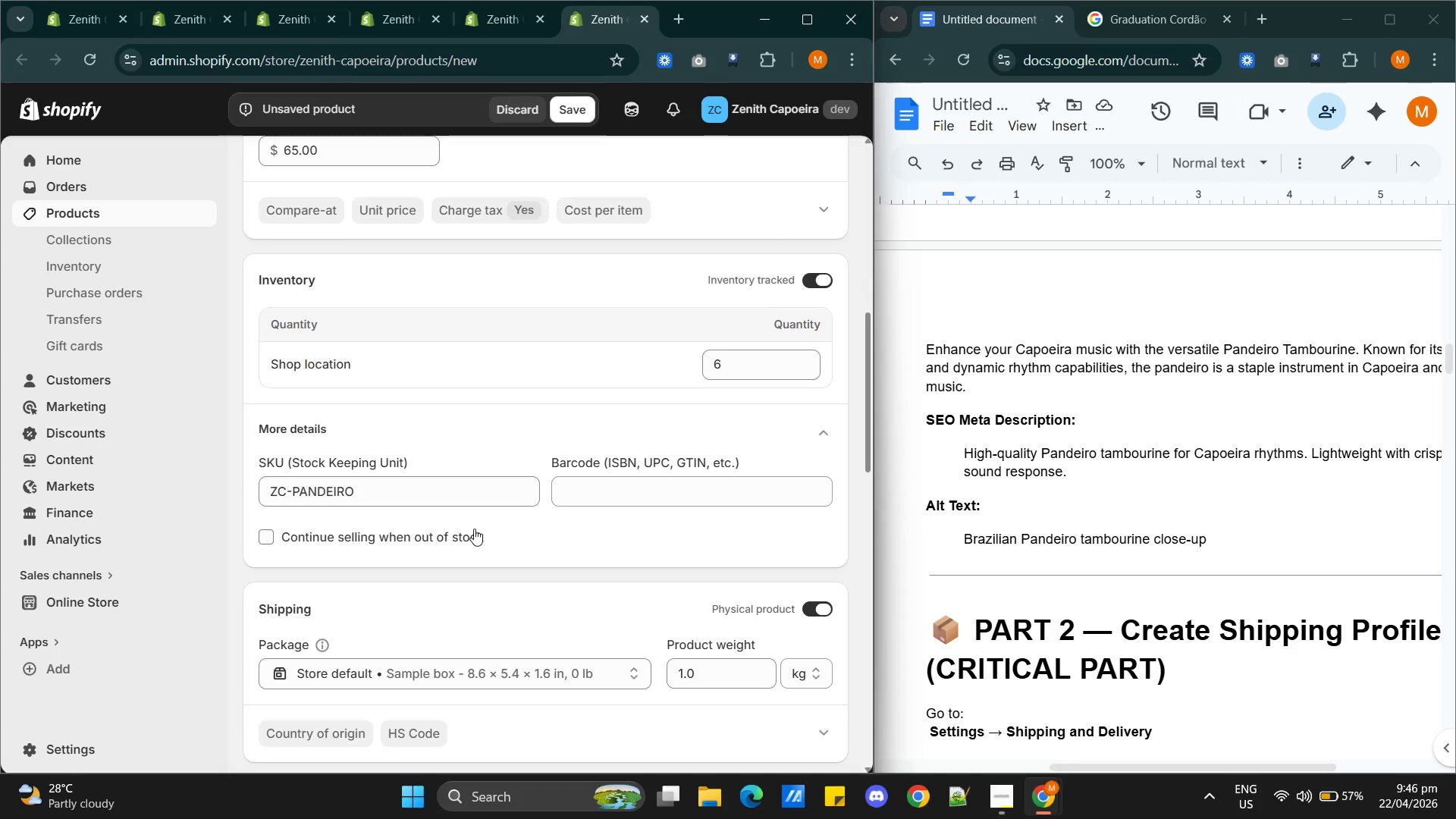 
scroll: coordinate [516, 532], scroll_direction: down, amount: 1.0
 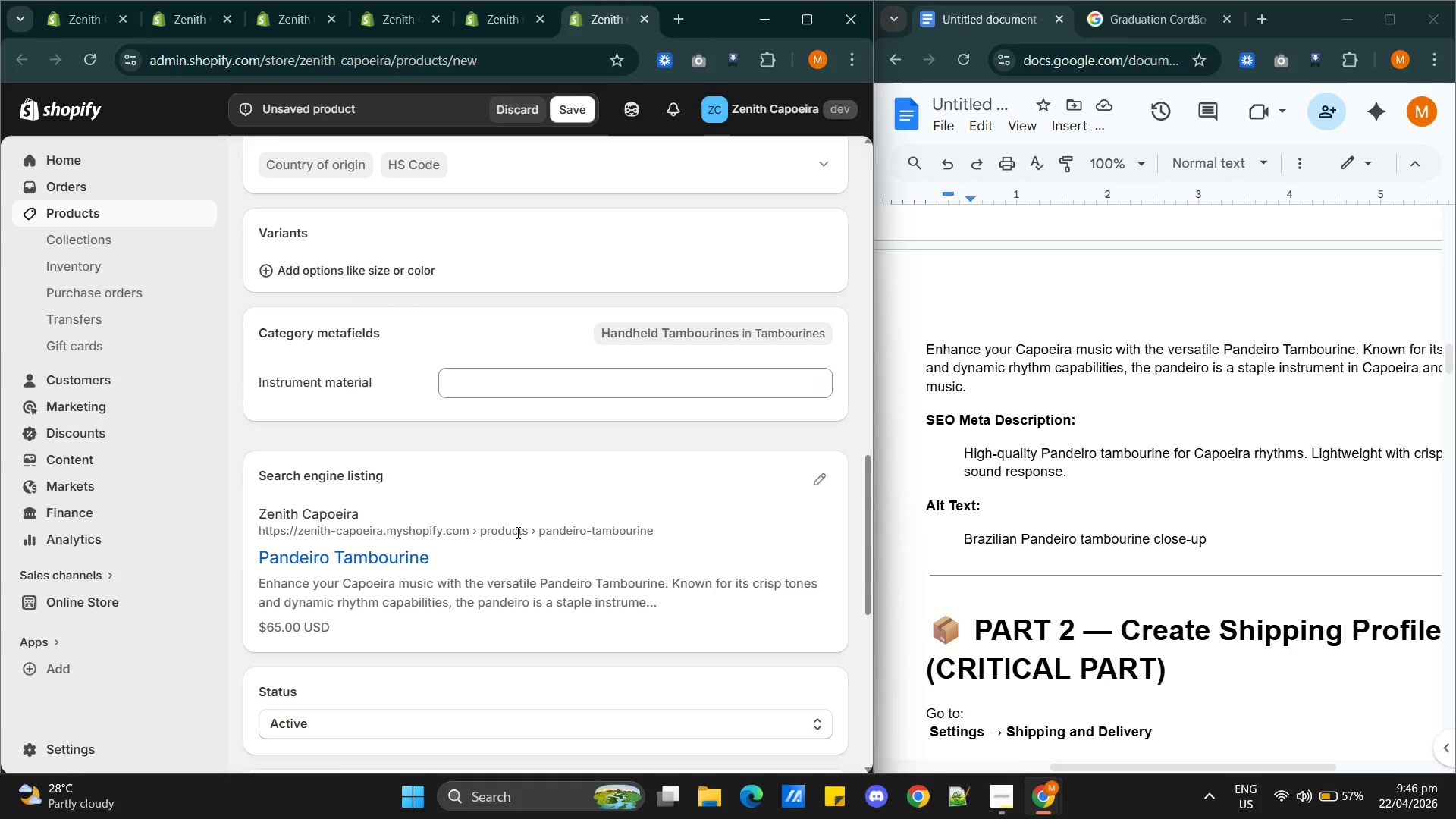 
wait(6.58)
 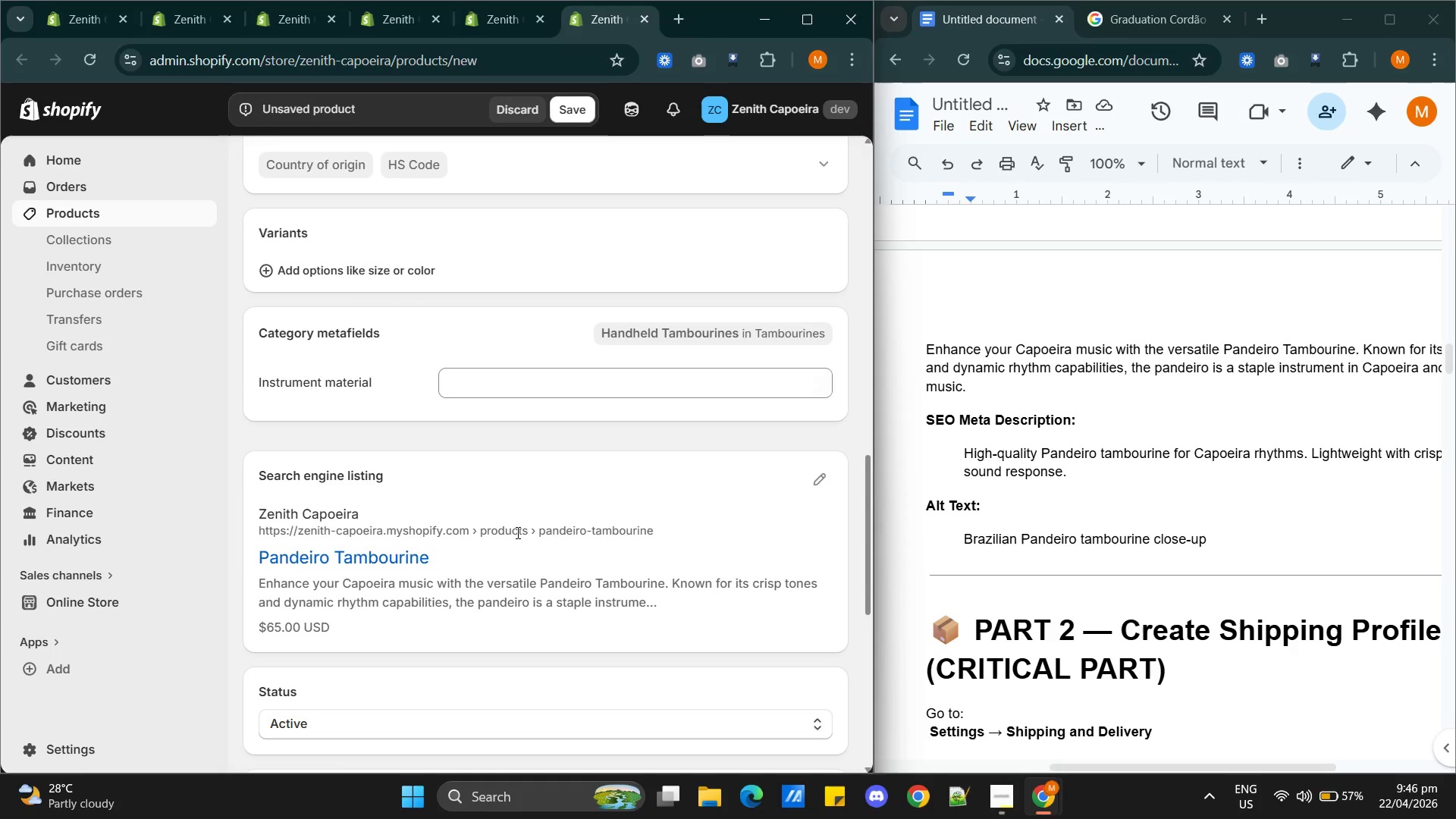 
scroll: coordinate [578, 478], scroll_direction: down, amount: 9.0
 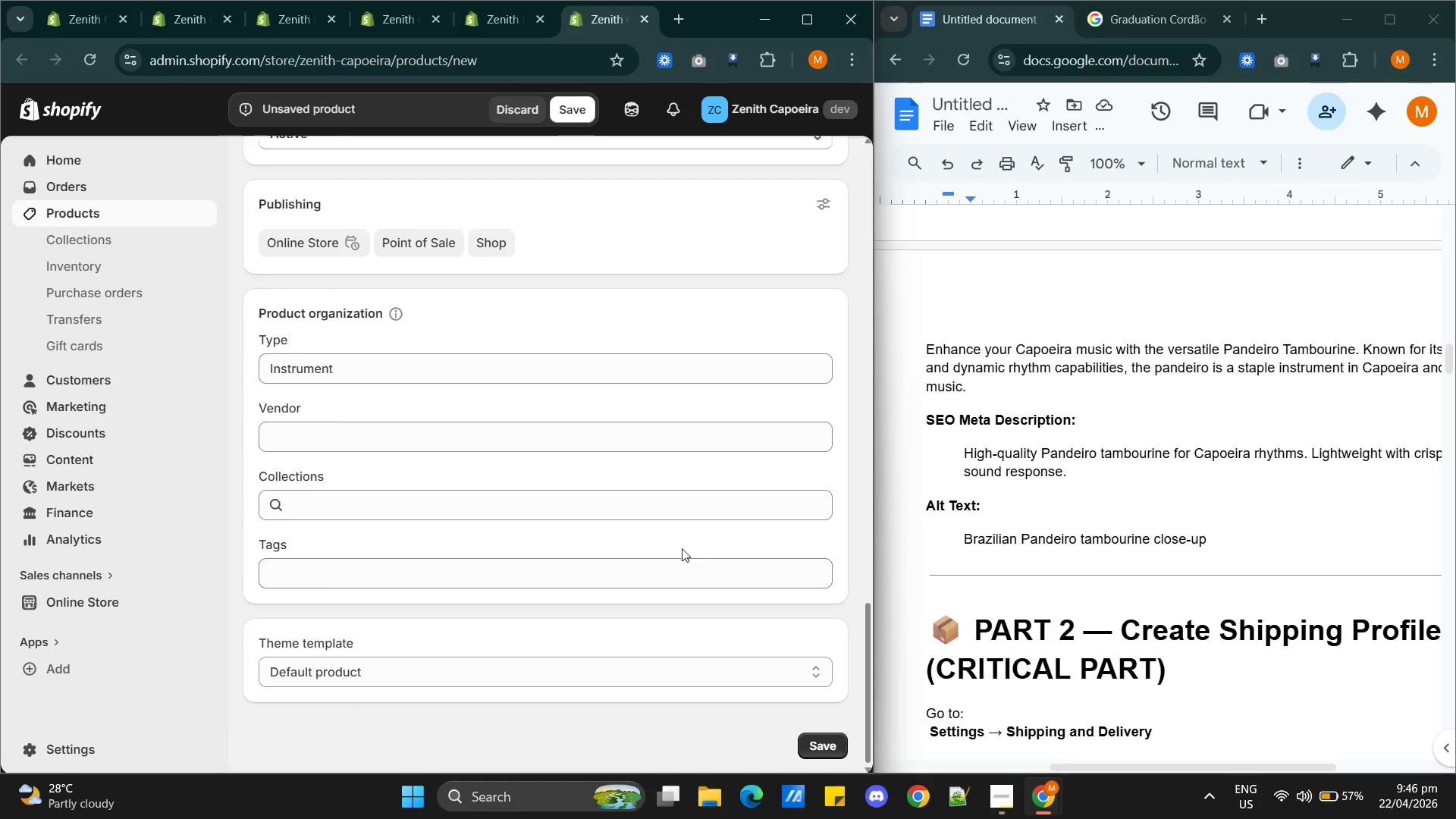 
scroll: coordinate [694, 542], scroll_direction: up, amount: 5.0
 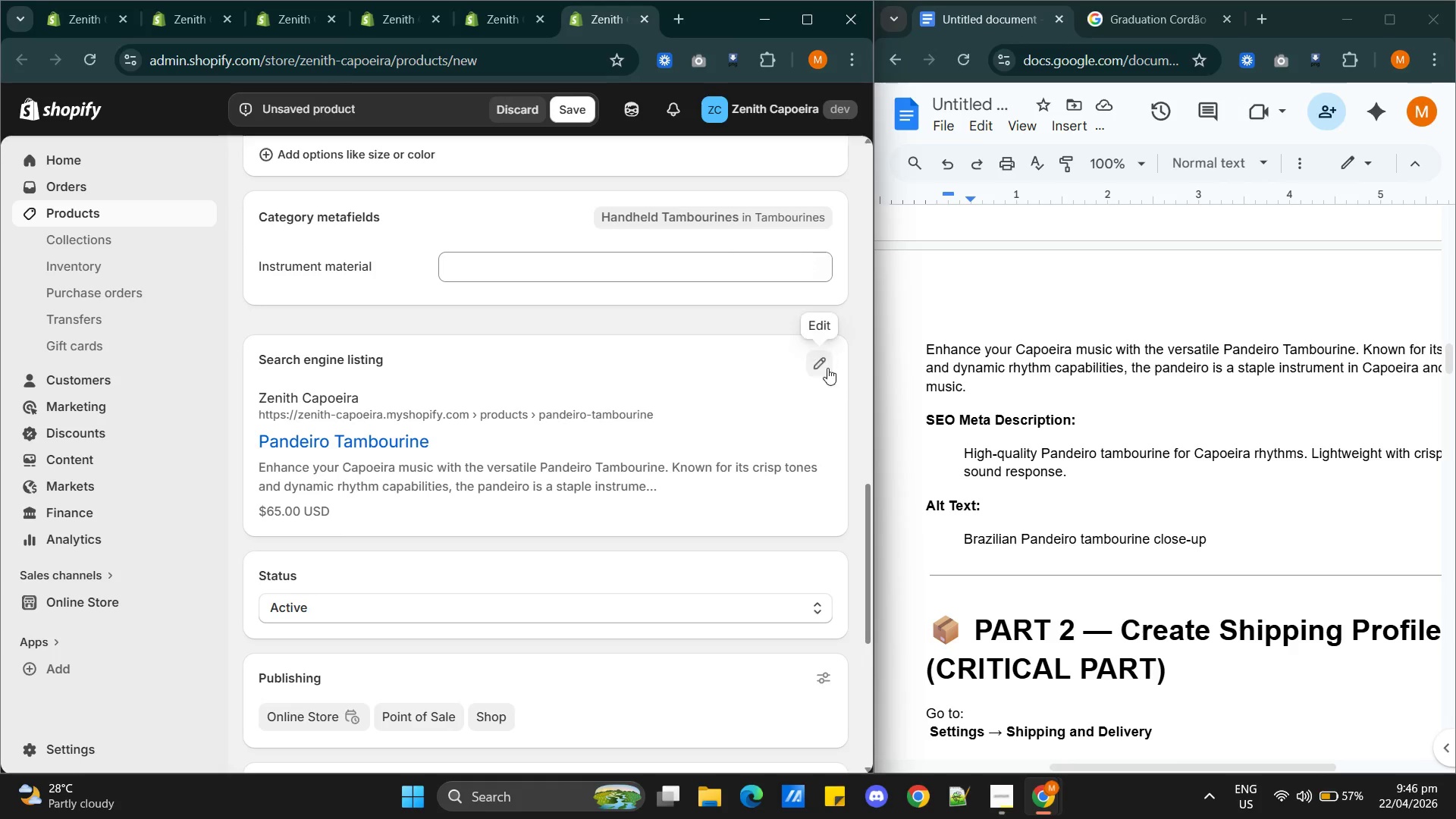 
left_click([817, 363])
 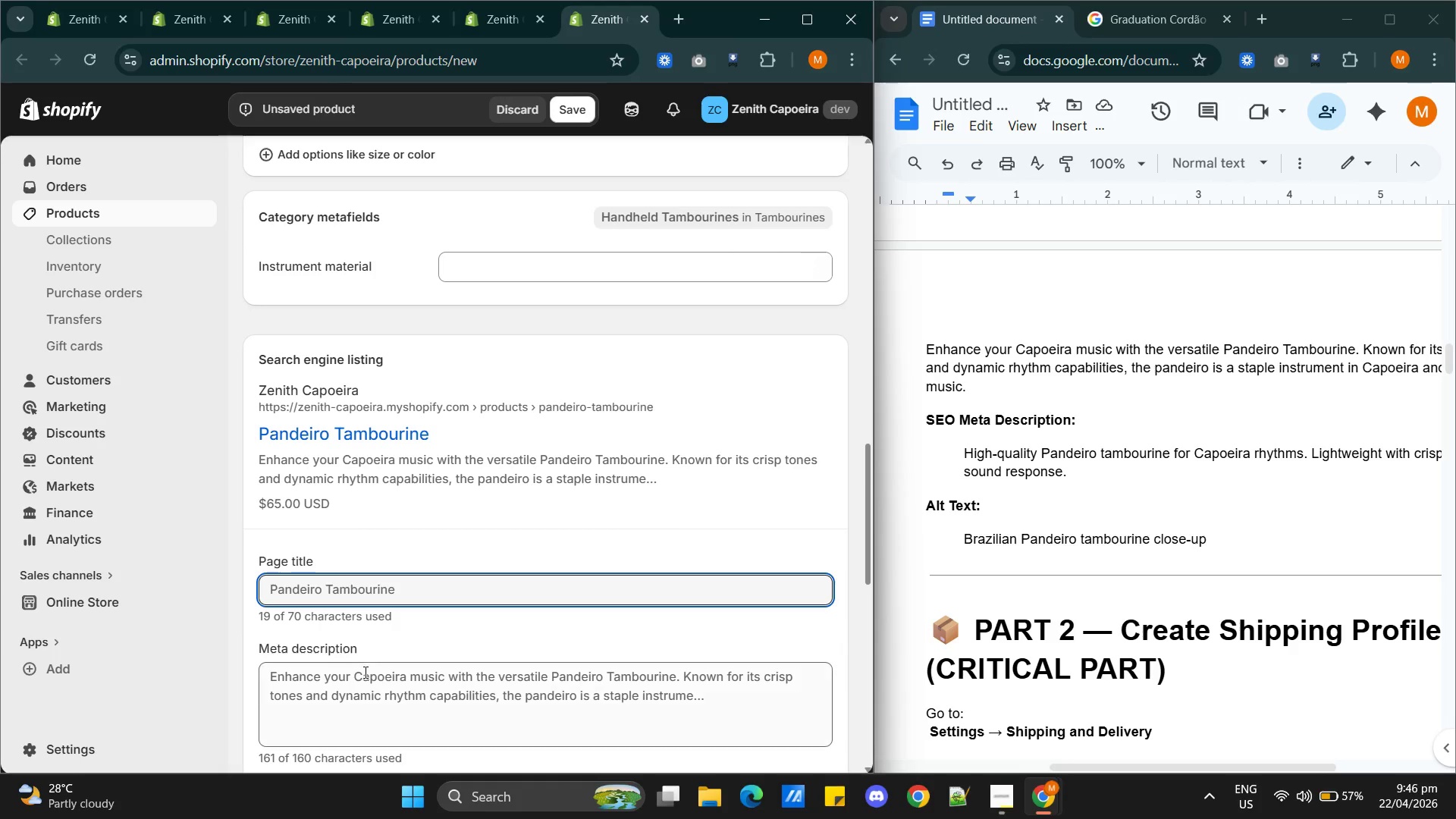 
double_click([372, 679])
 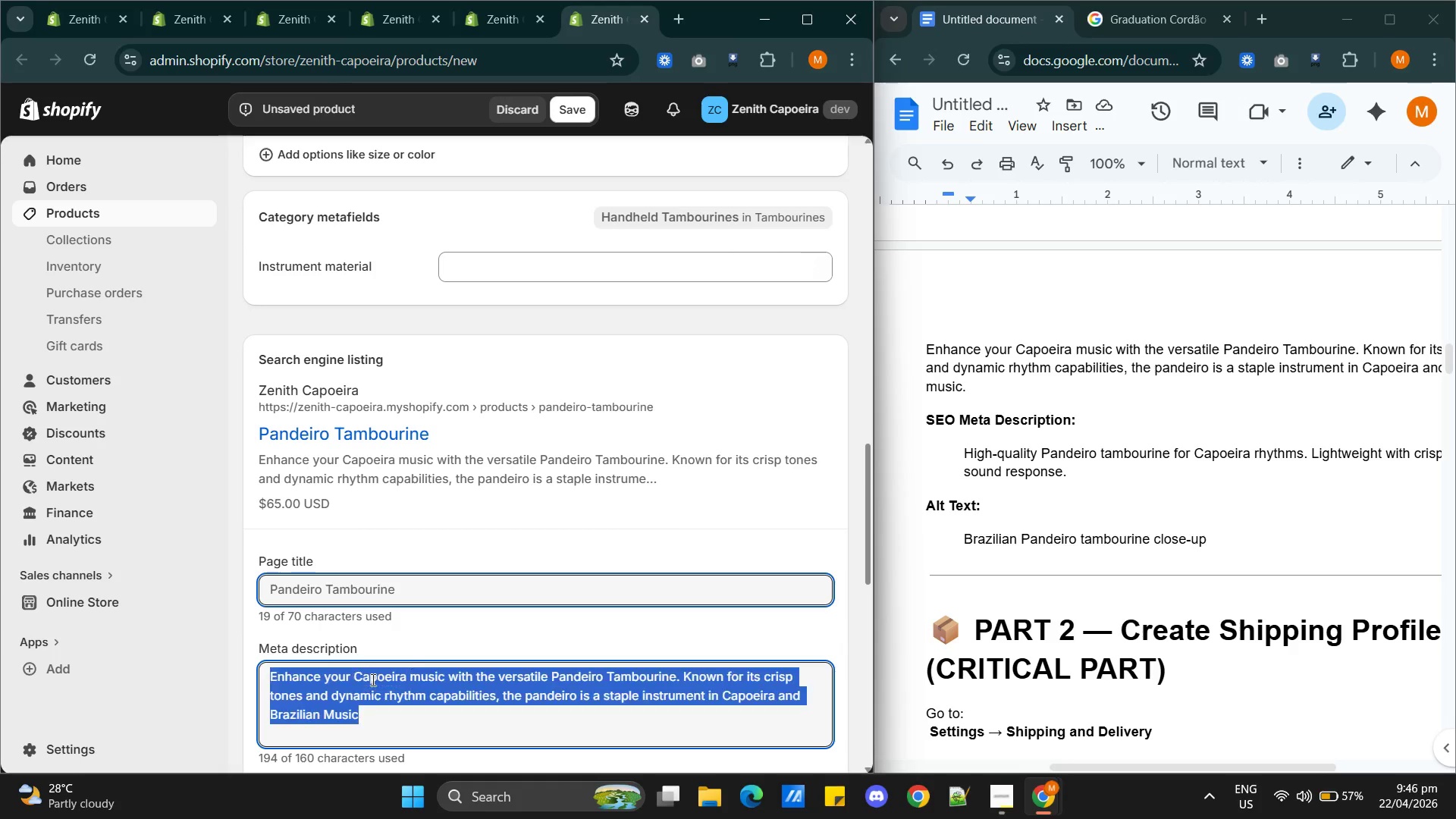 
triple_click([372, 679])
 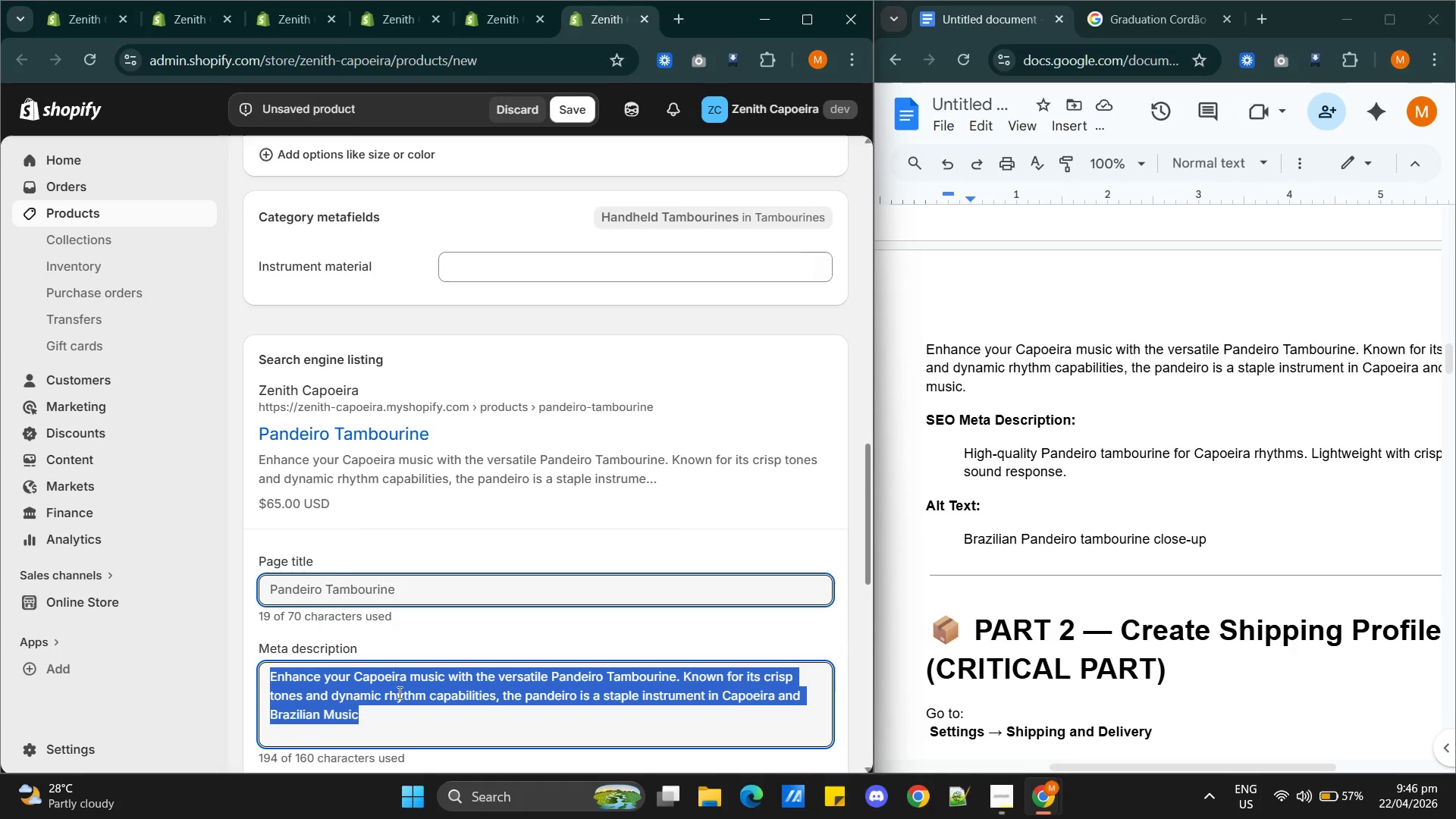 
type(High )
key(Backspace)
type(-quality Pandeiro tambourine for Capoeira rhythms. Lightweight with)
 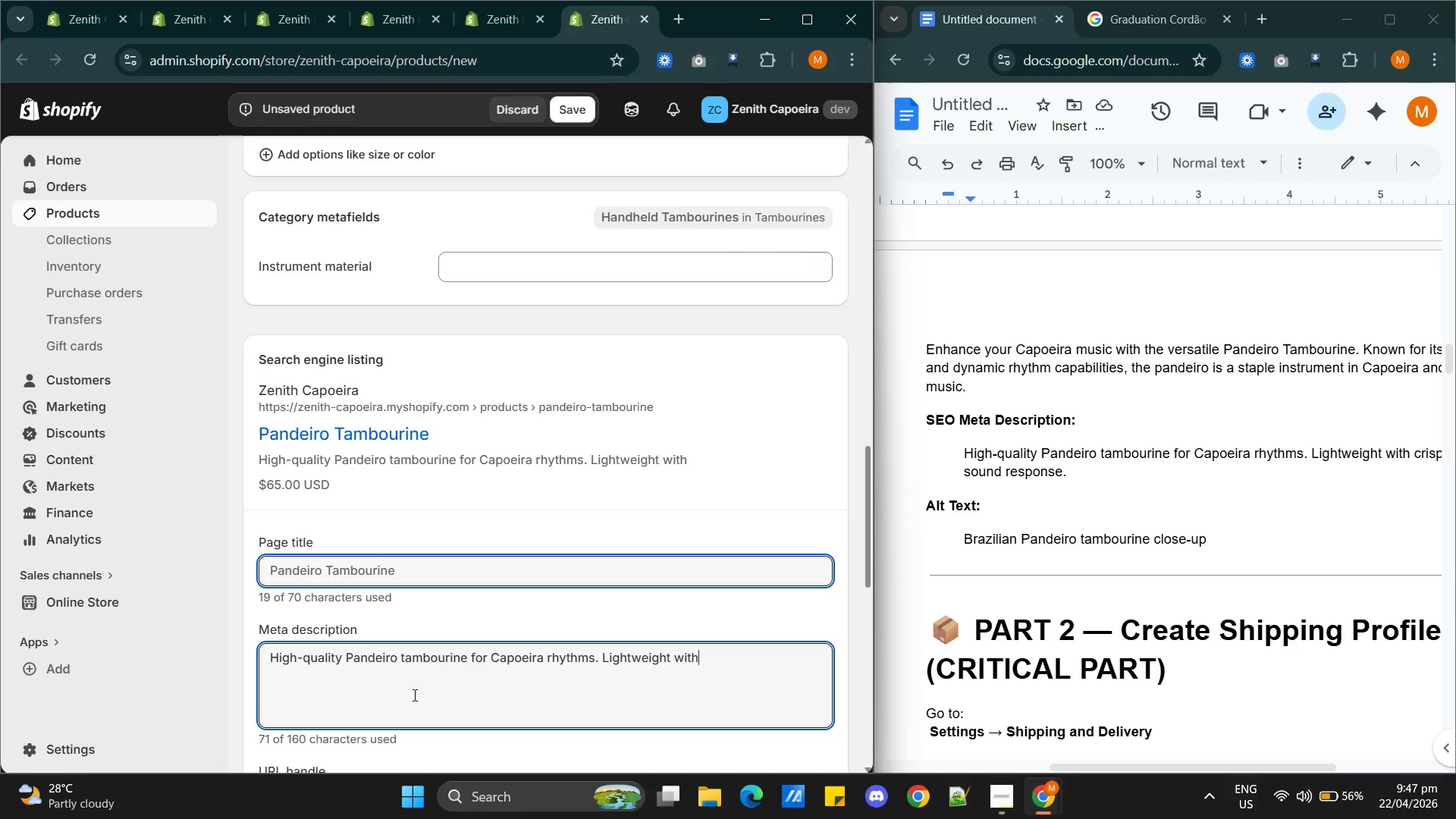 
left_click_drag(start_coordinate=[1150, 762], to_coordinate=[1136, 762])
 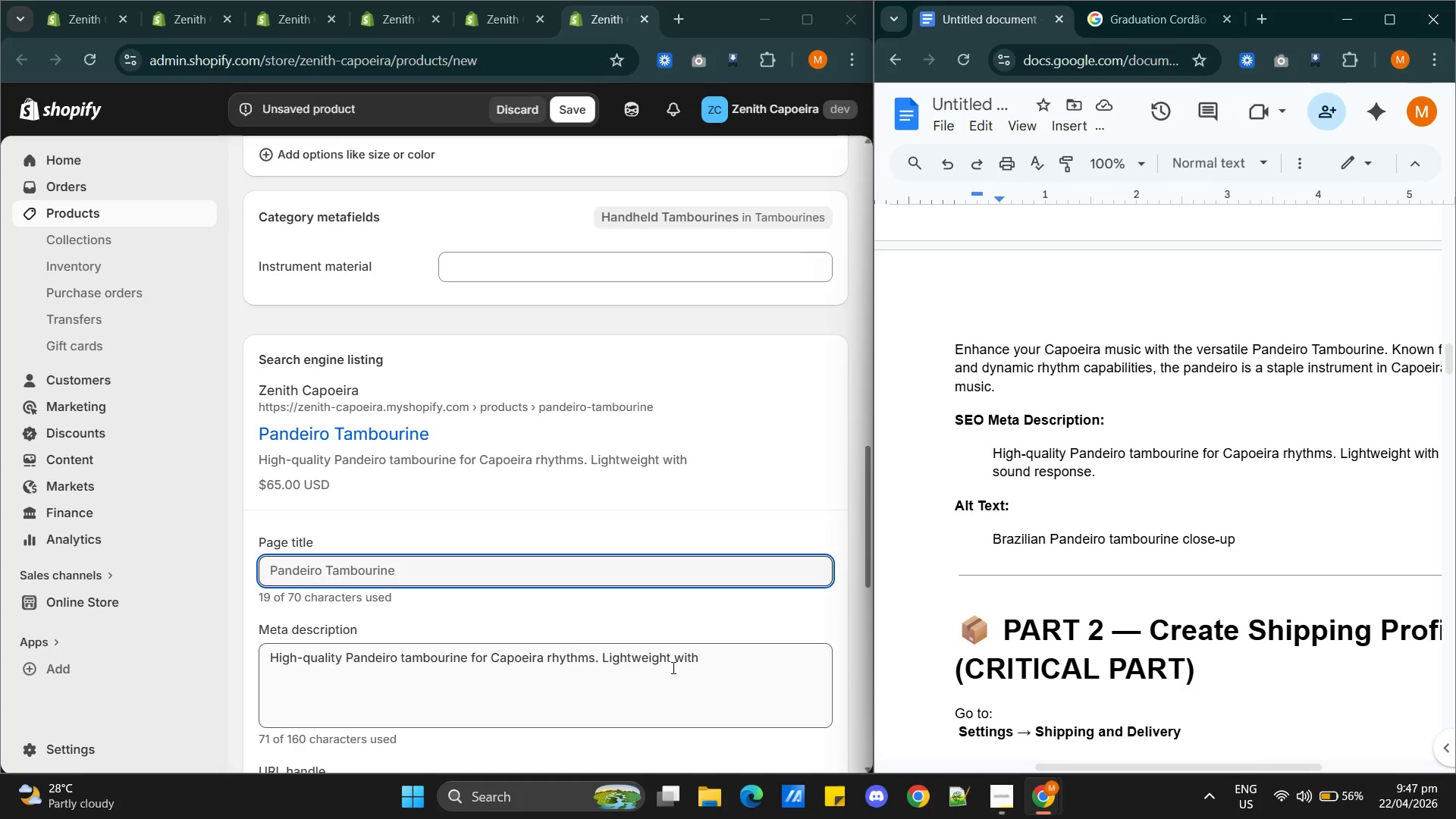 
left_click([713, 661])
 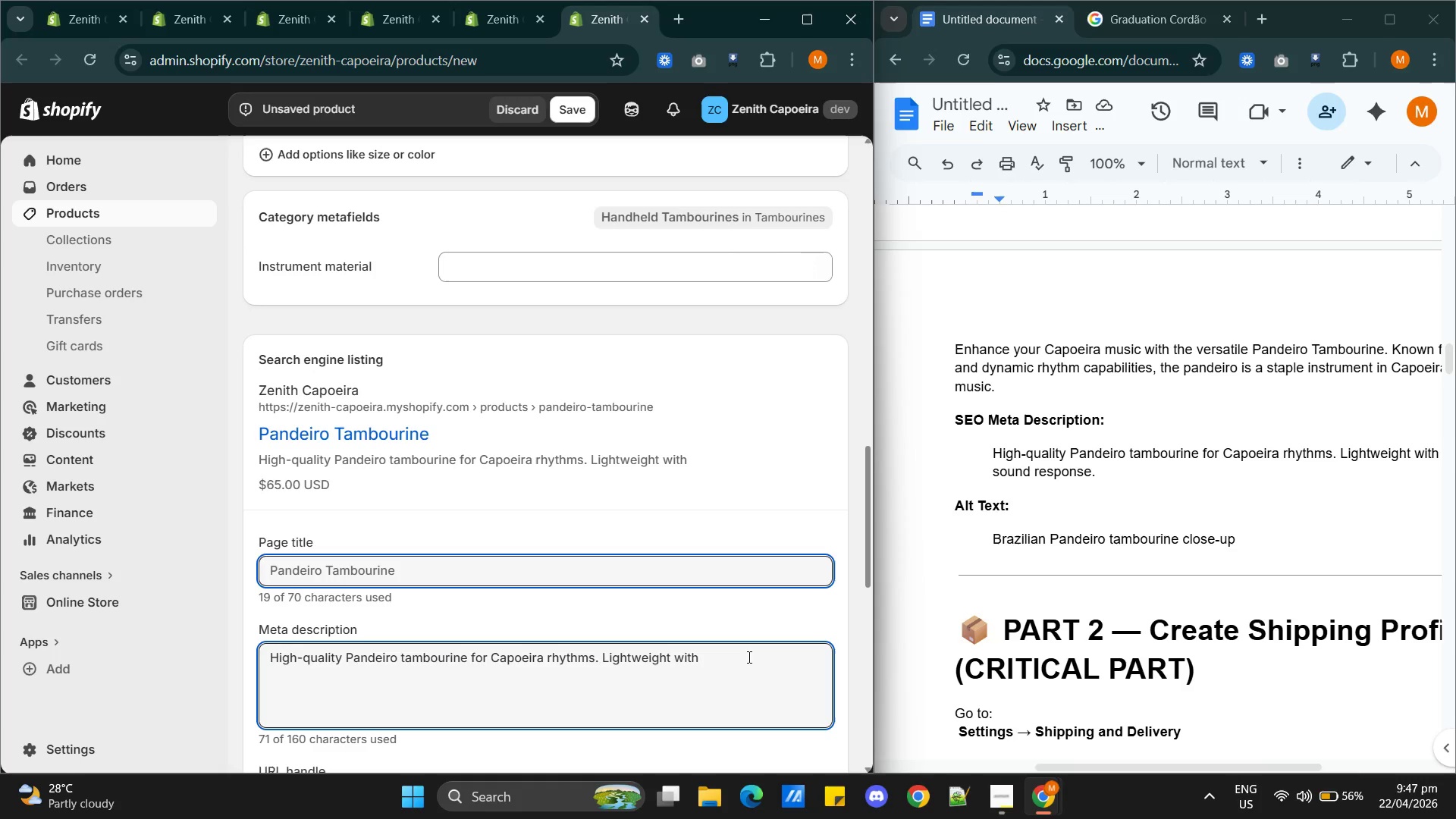 
type( crisp sound response)
 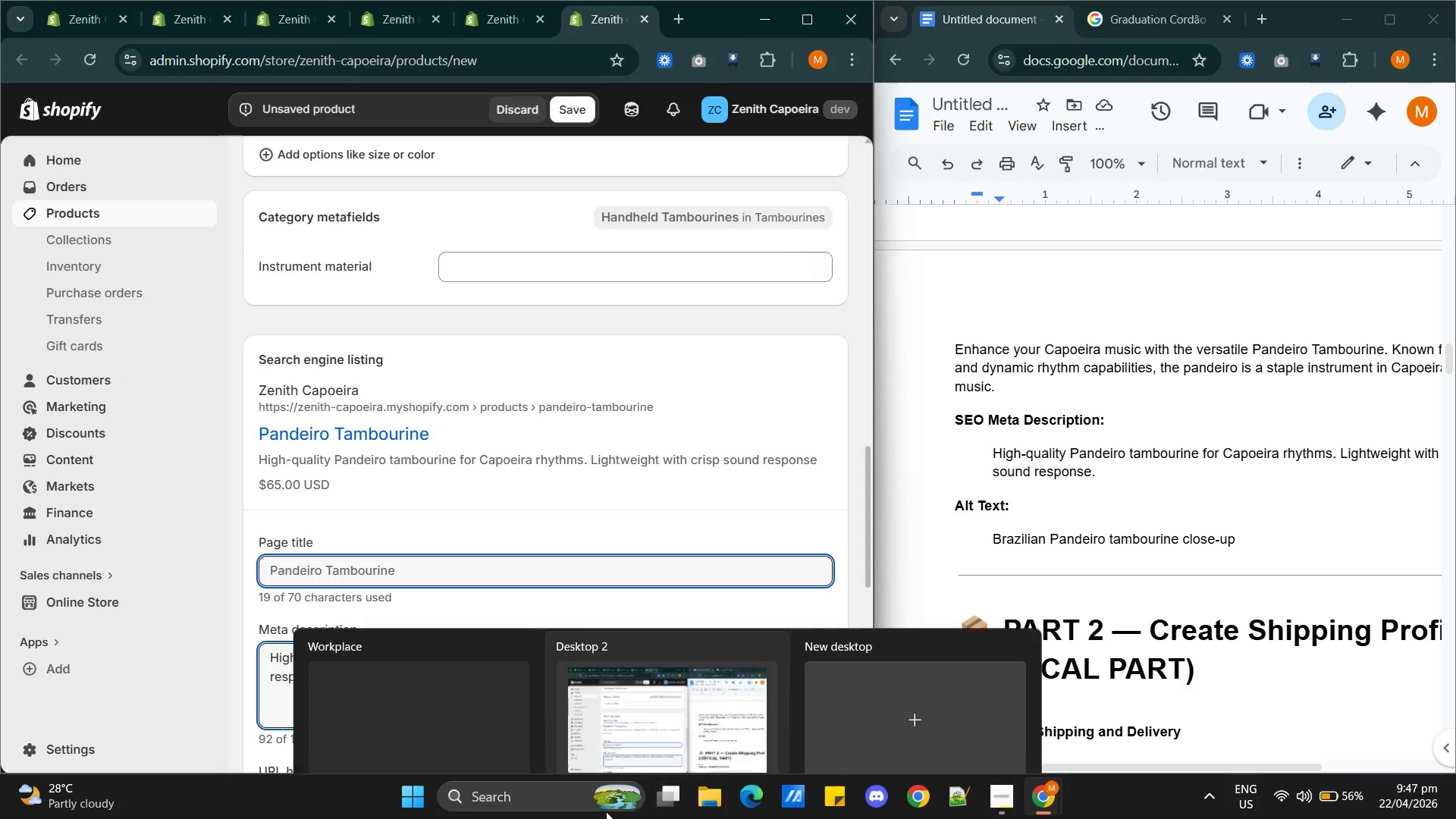 
scroll: coordinate [549, 456], scroll_direction: down, amount: 7.0
 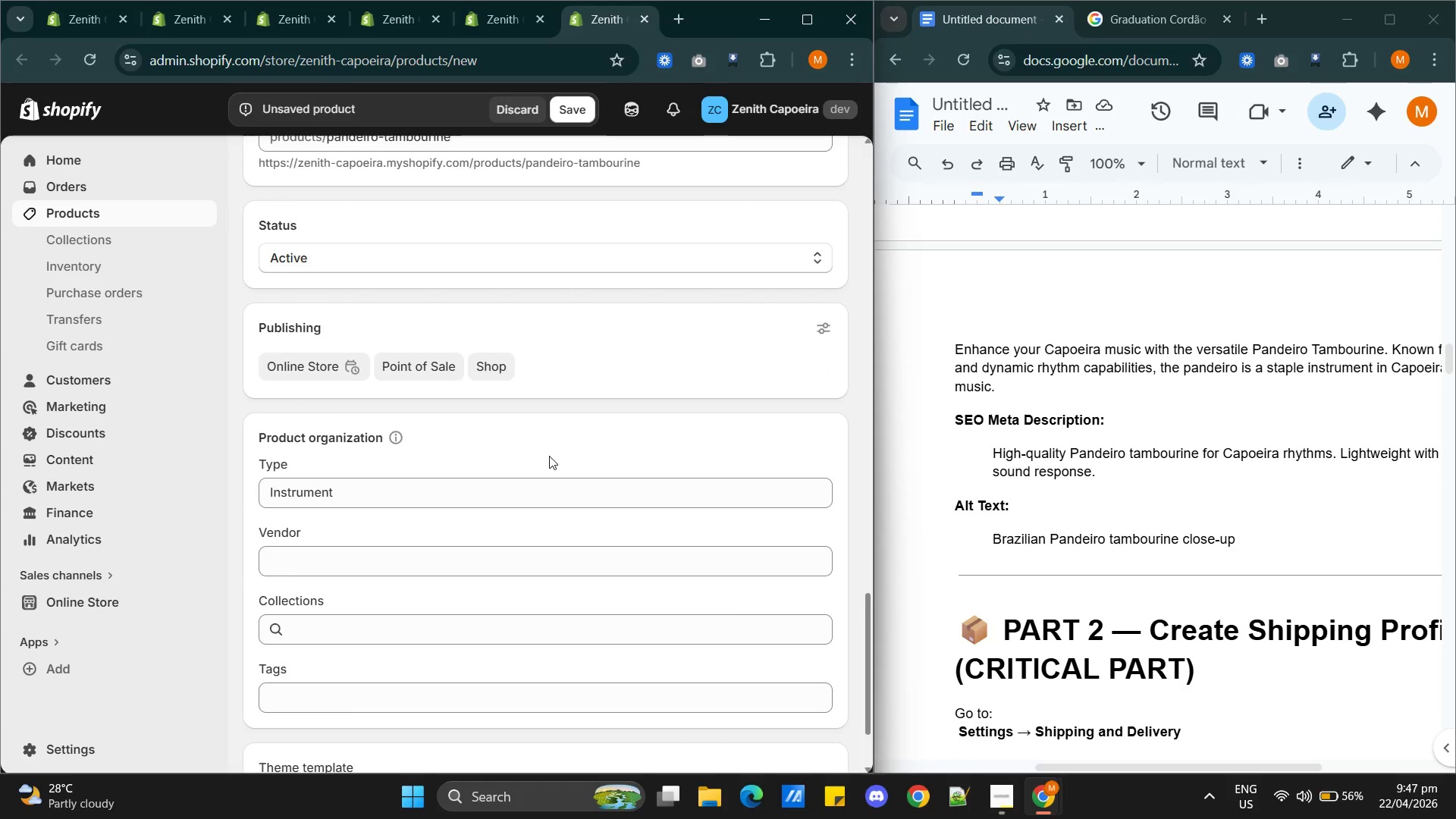 
scroll: coordinate [550, 453], scroll_direction: up, amount: 7.0
 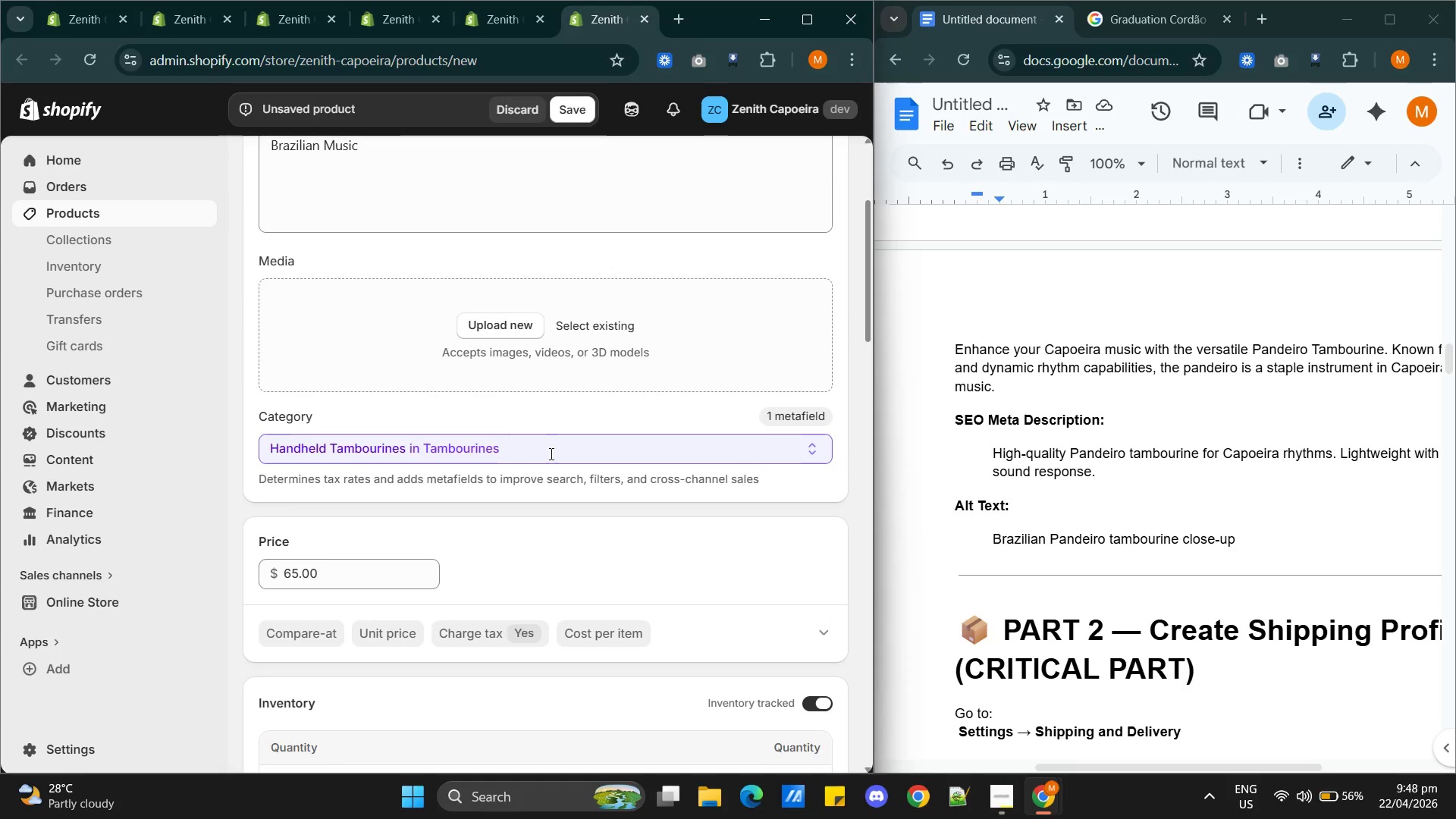 
scroll: coordinate [550, 453], scroll_direction: down, amount: 1.0
 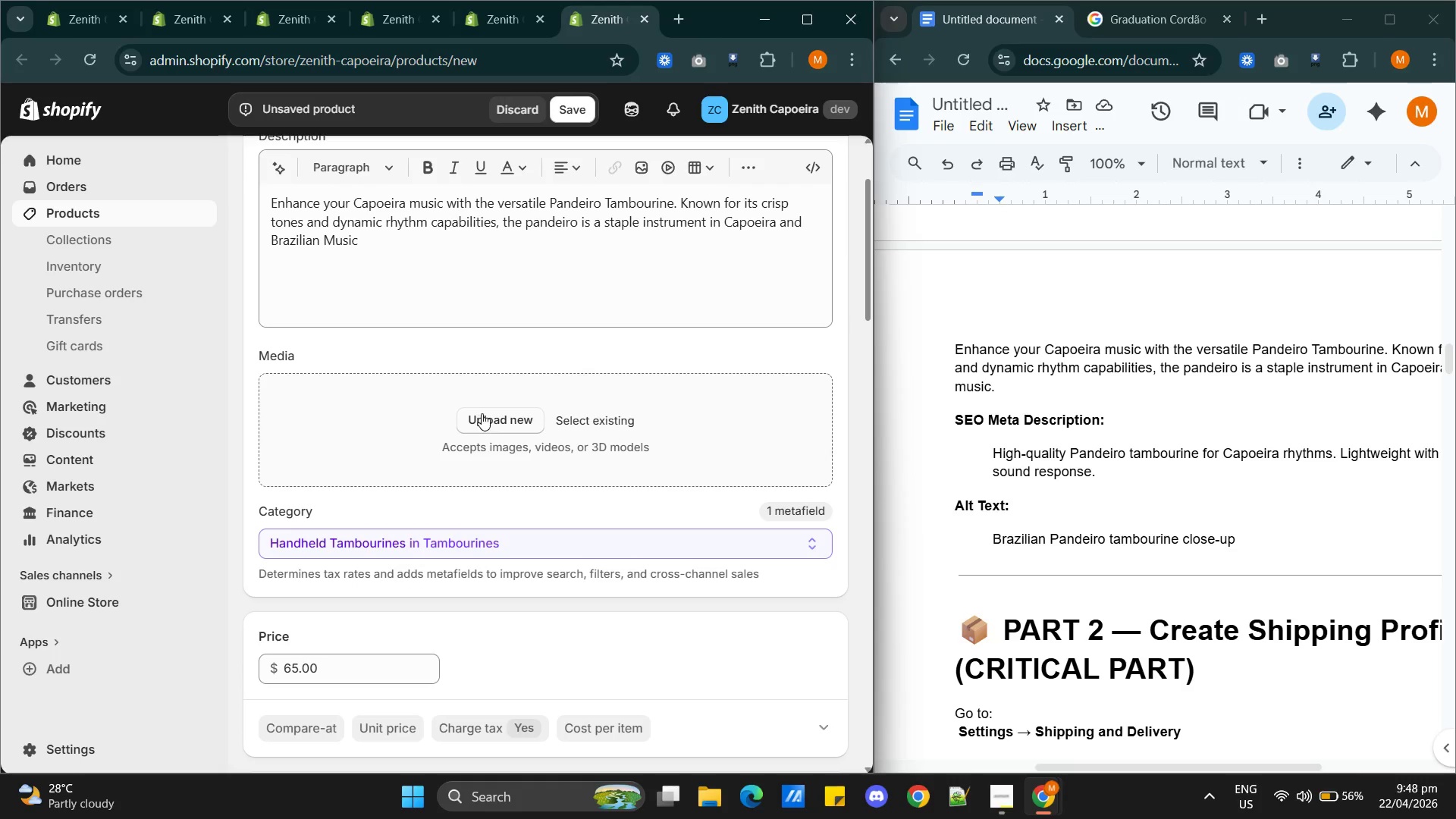 
left_click([482, 413])
 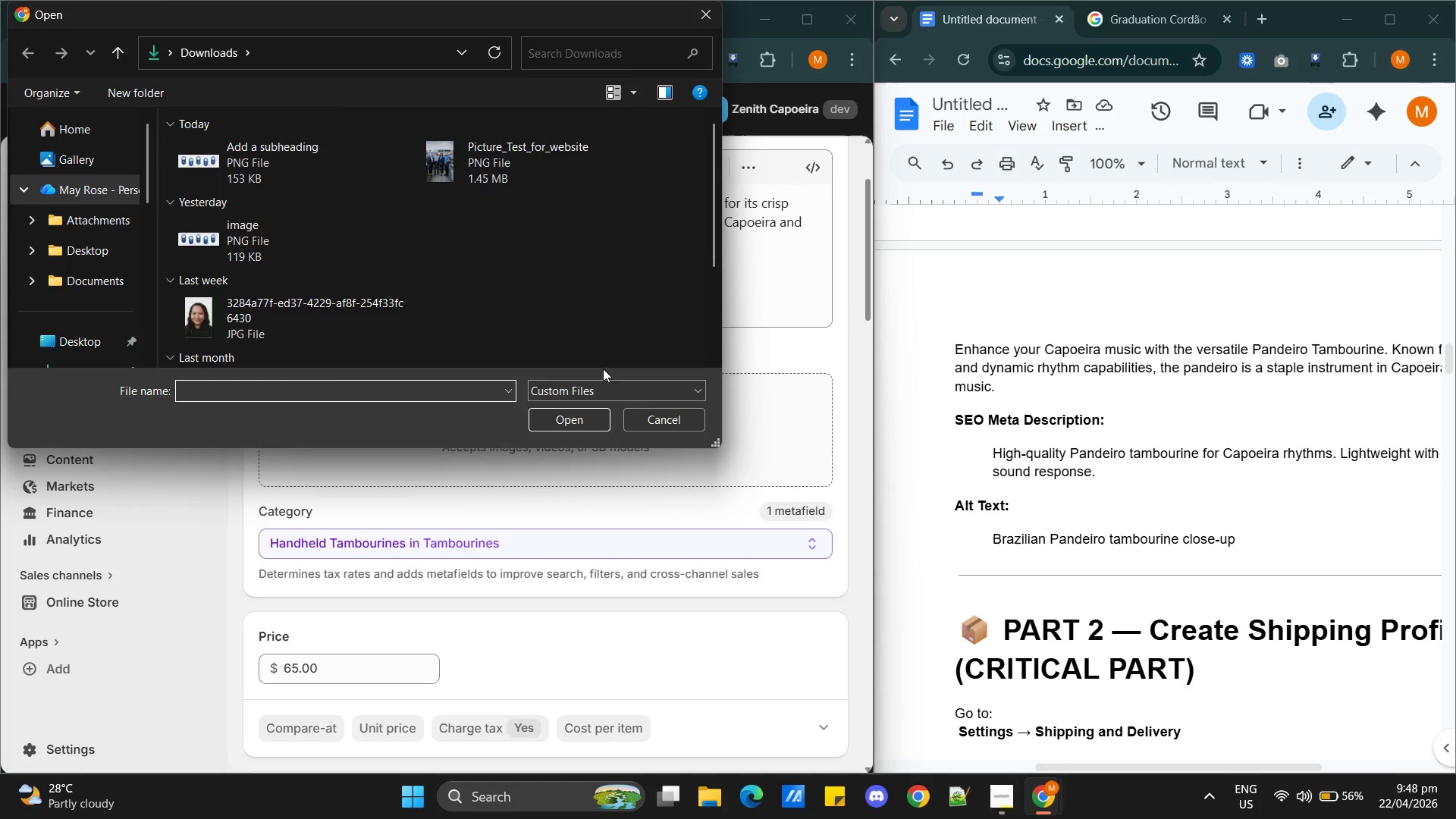 
left_click([682, 434])
 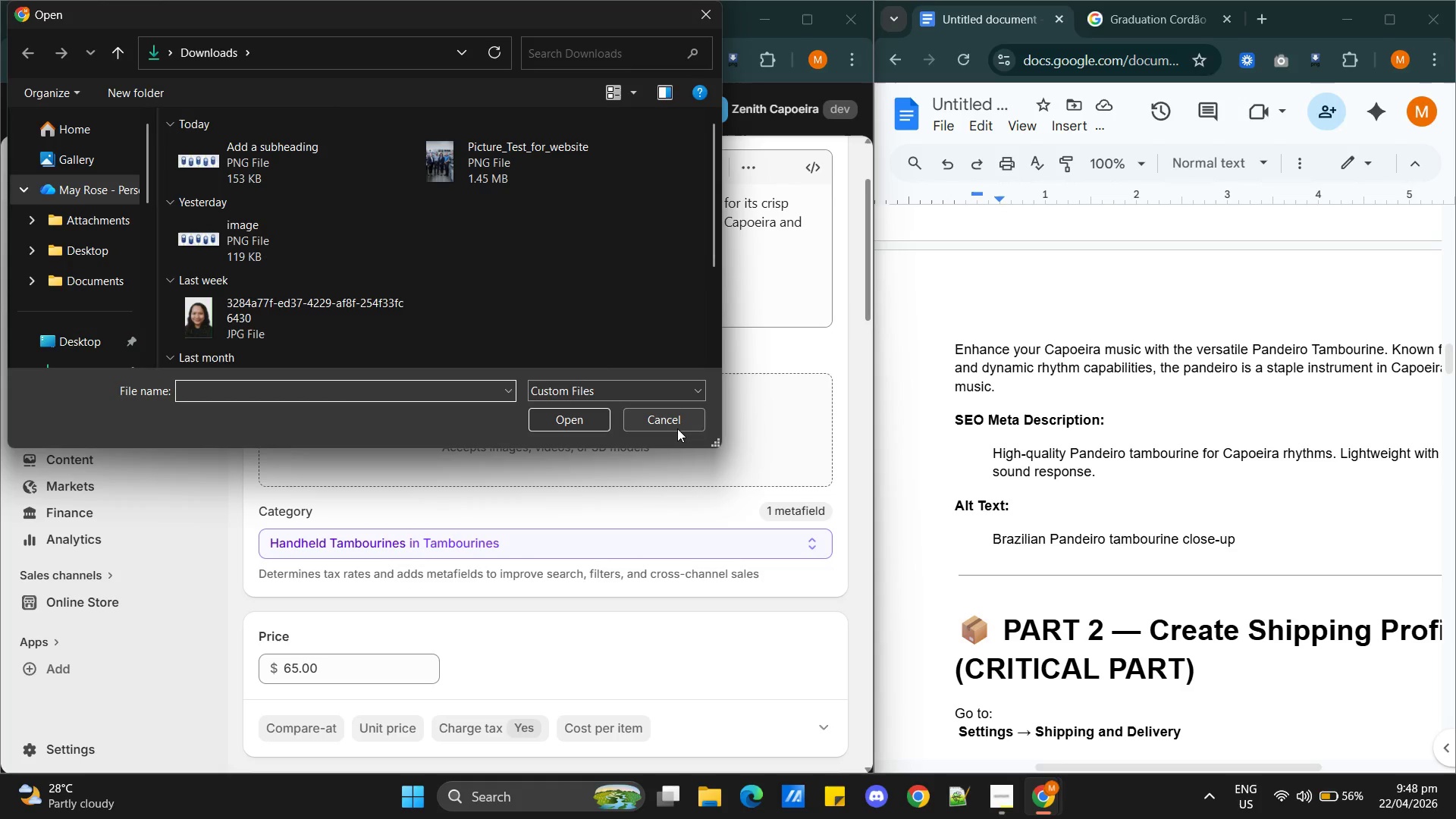 
left_click([677, 428])
 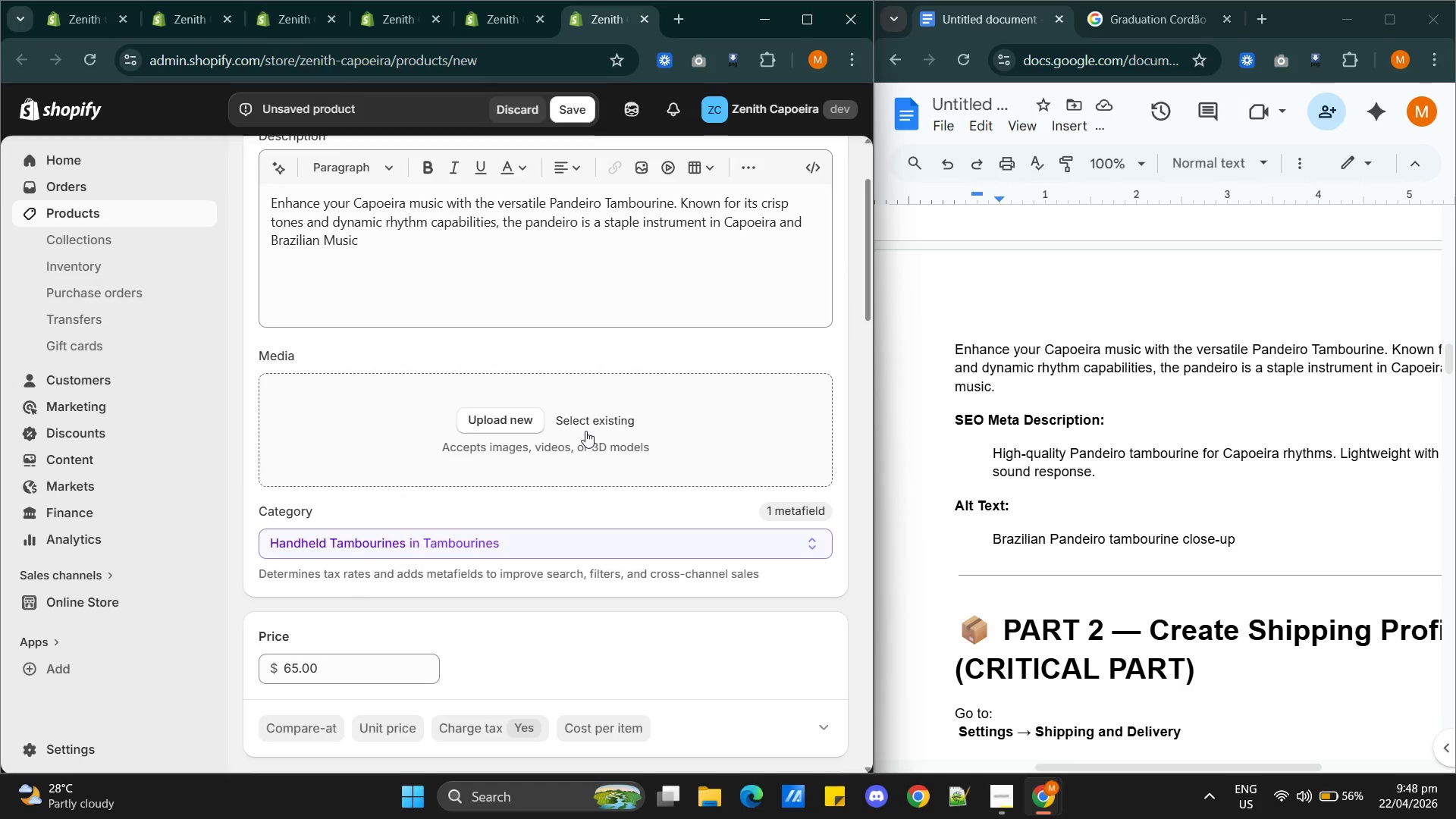 
left_click([588, 425])
 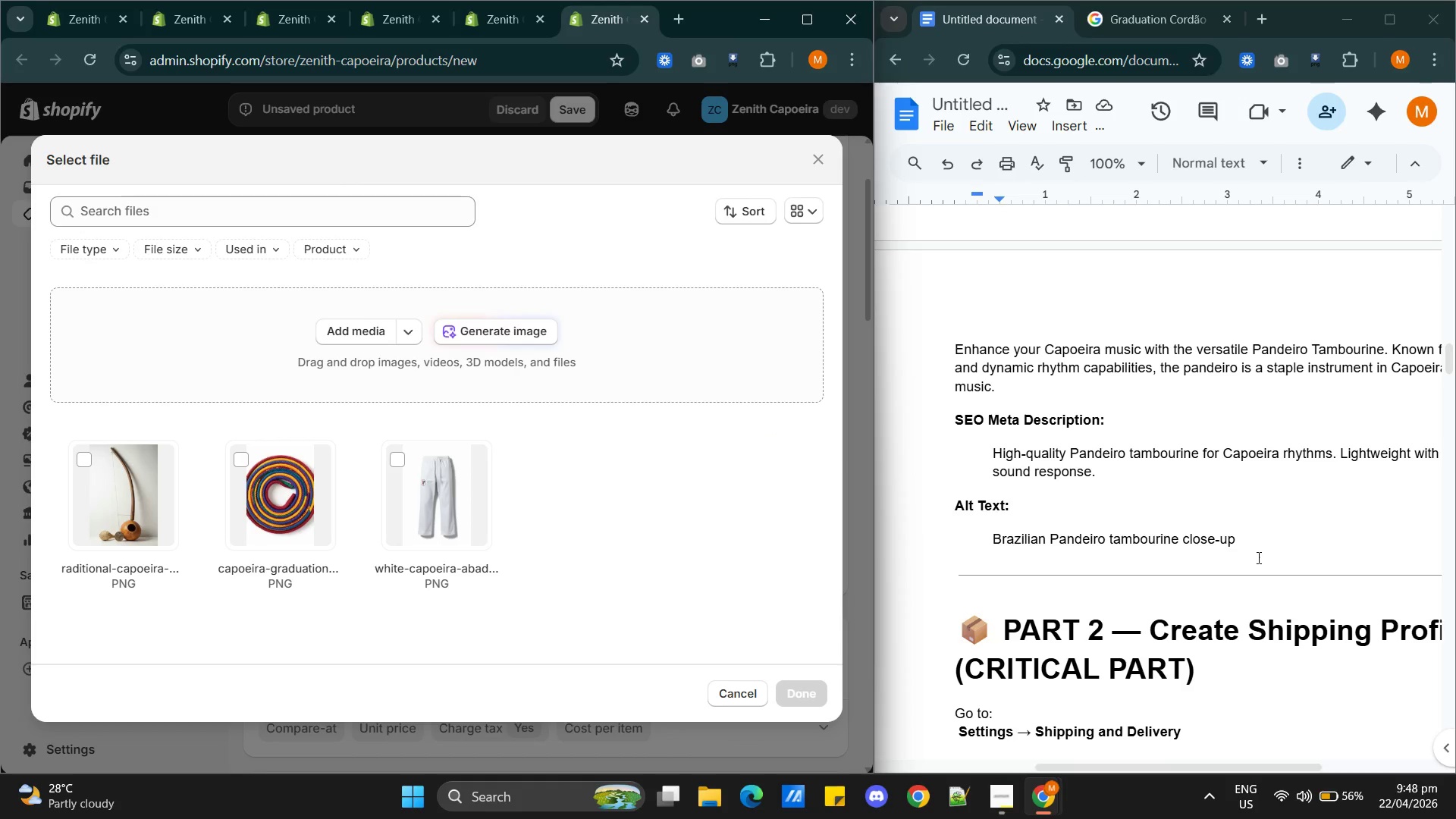 
double_click([1125, 535])
 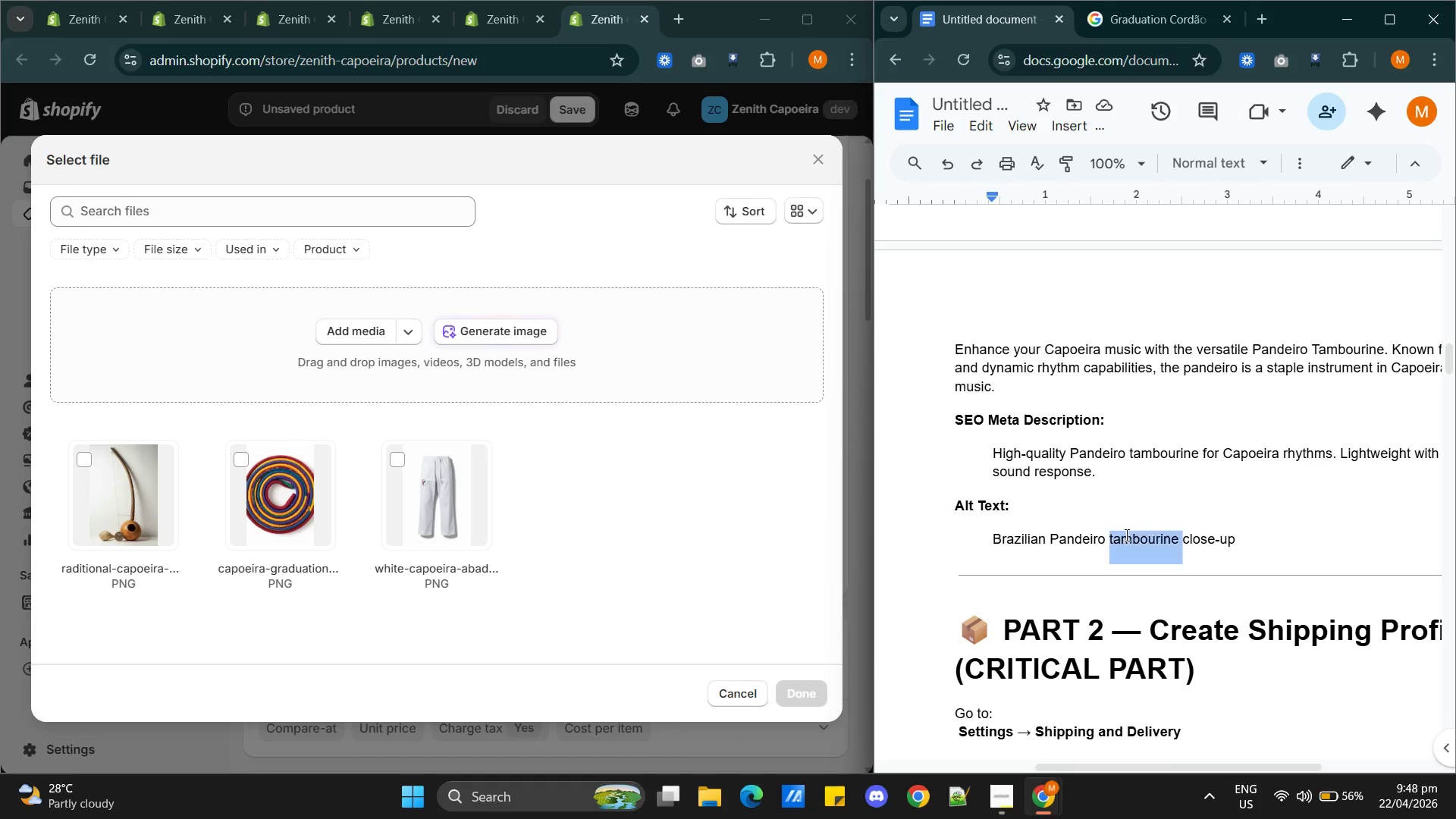 
triple_click([1125, 535])
 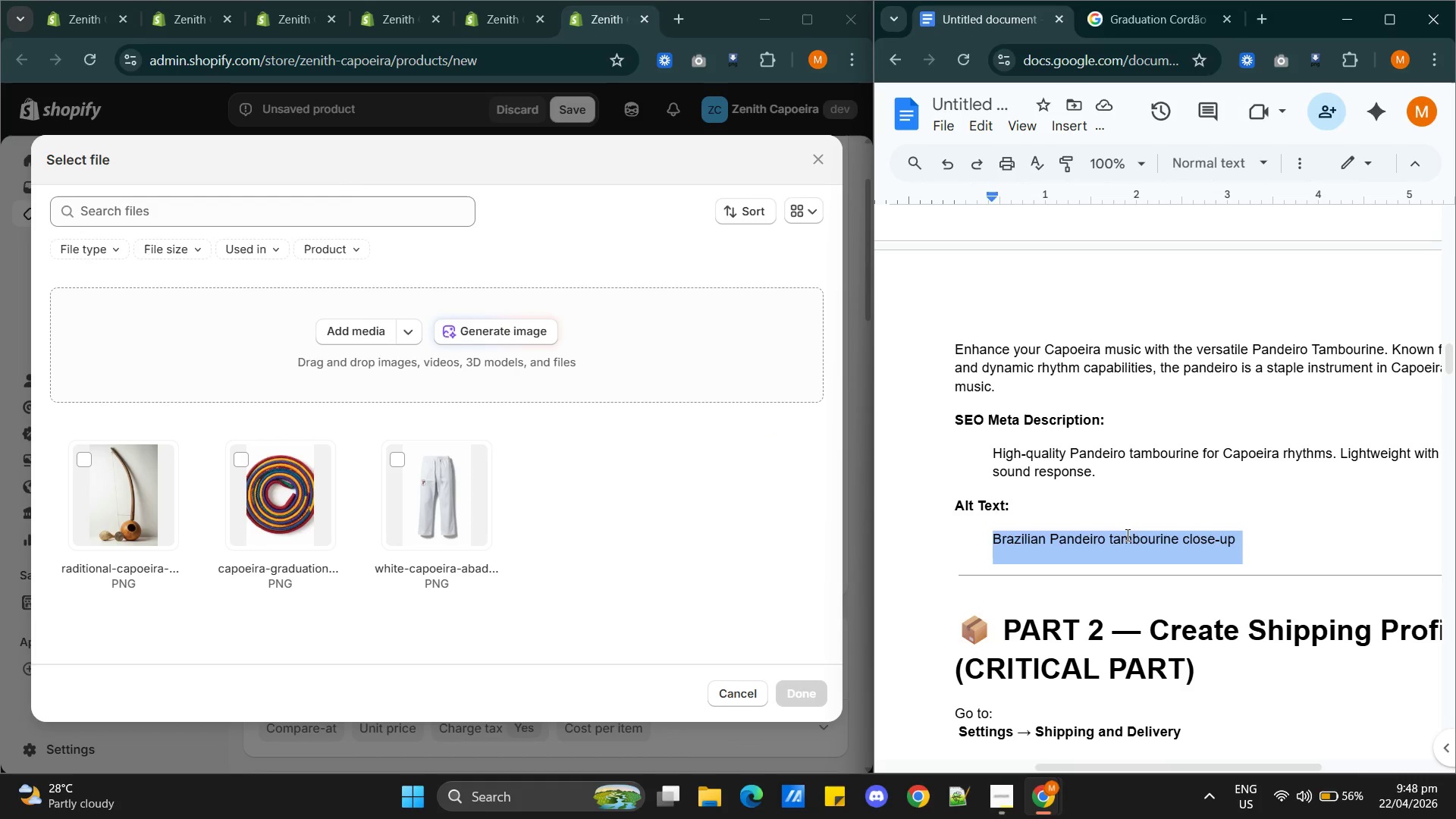 
key(Control+C)
 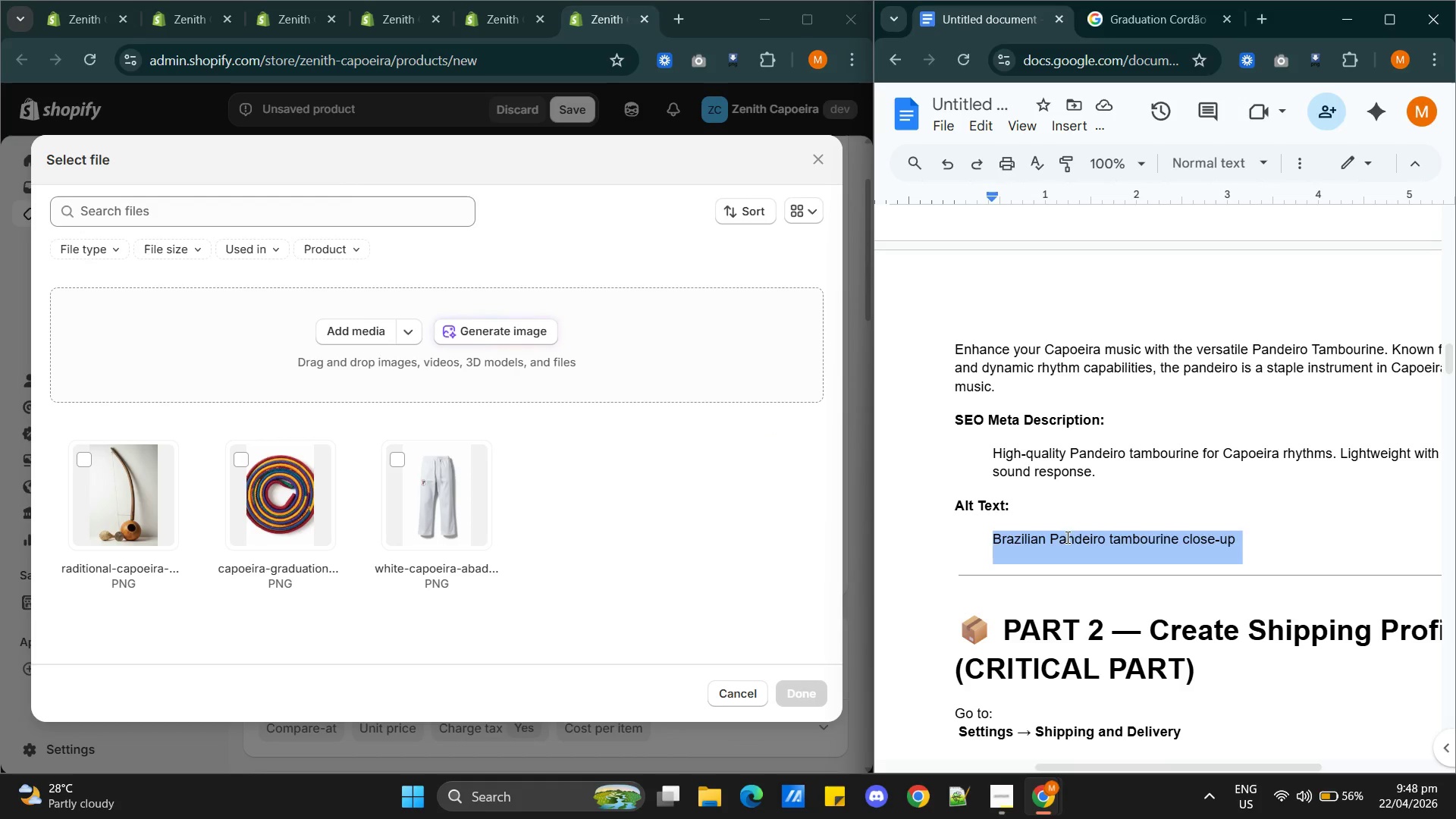 
scroll: coordinate [1037, 495], scroll_direction: down, amount: 1.0
 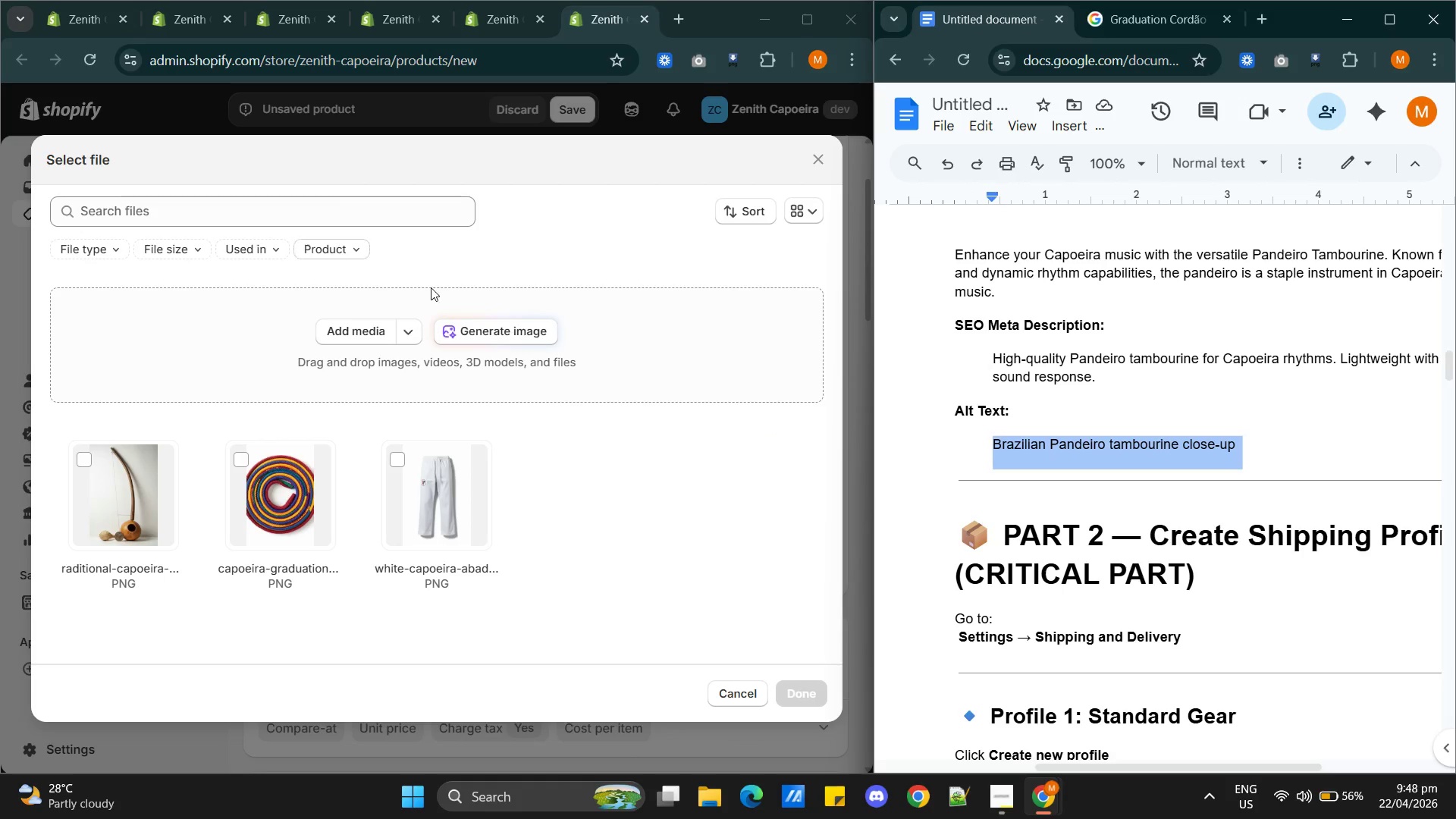 
left_click([492, 329])
 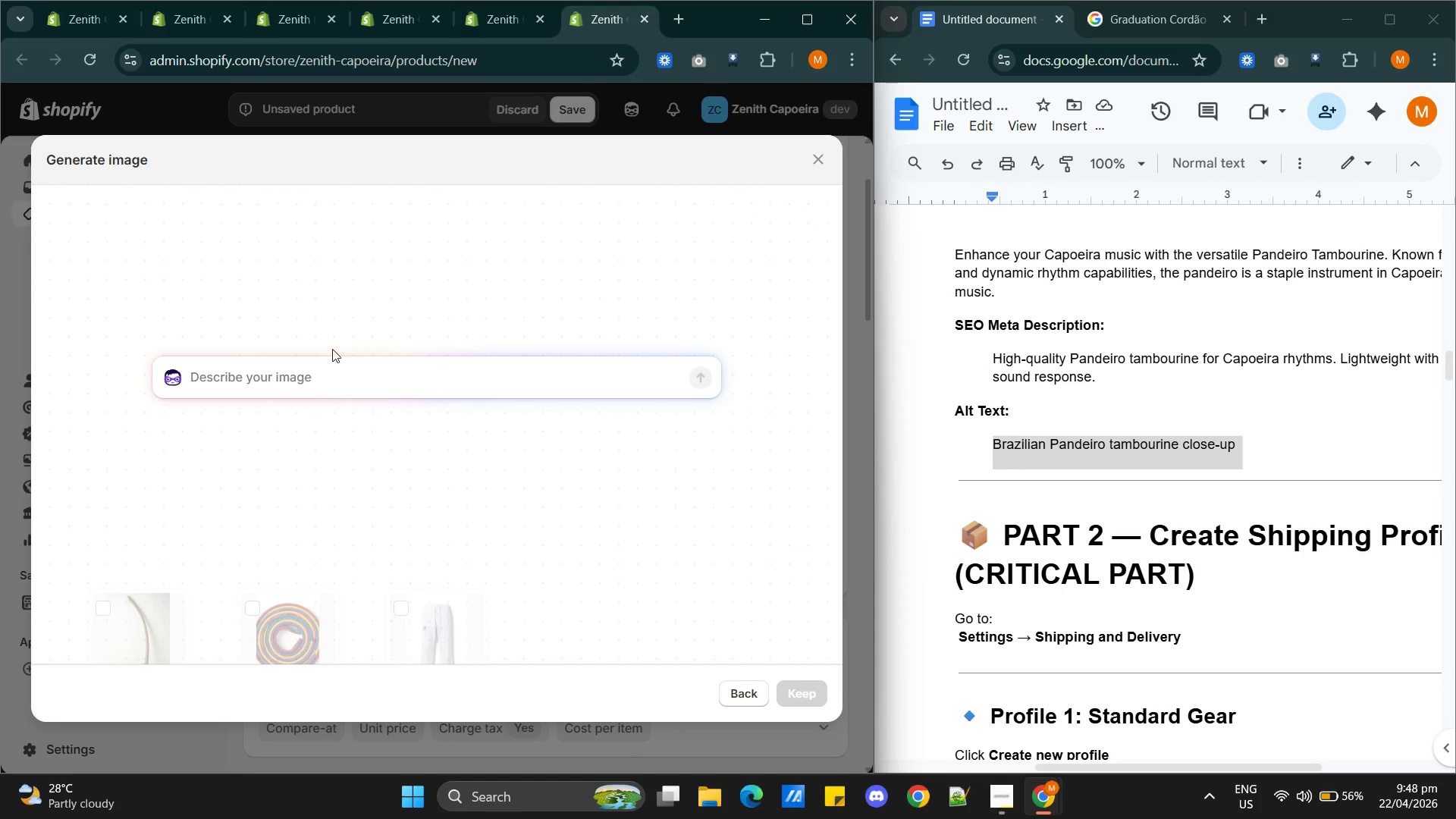 
left_click([320, 366])
 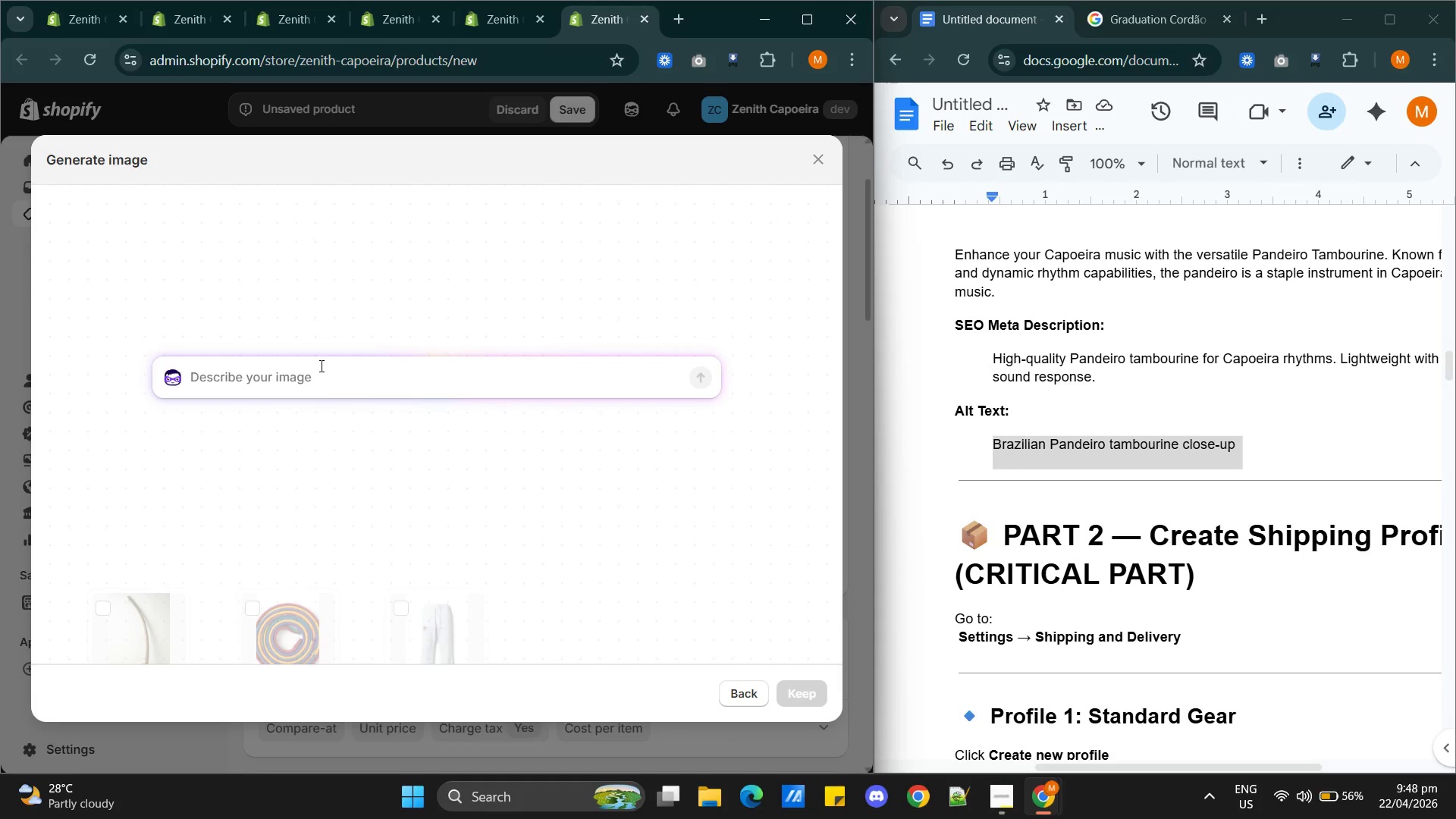 
key(Control+V)
 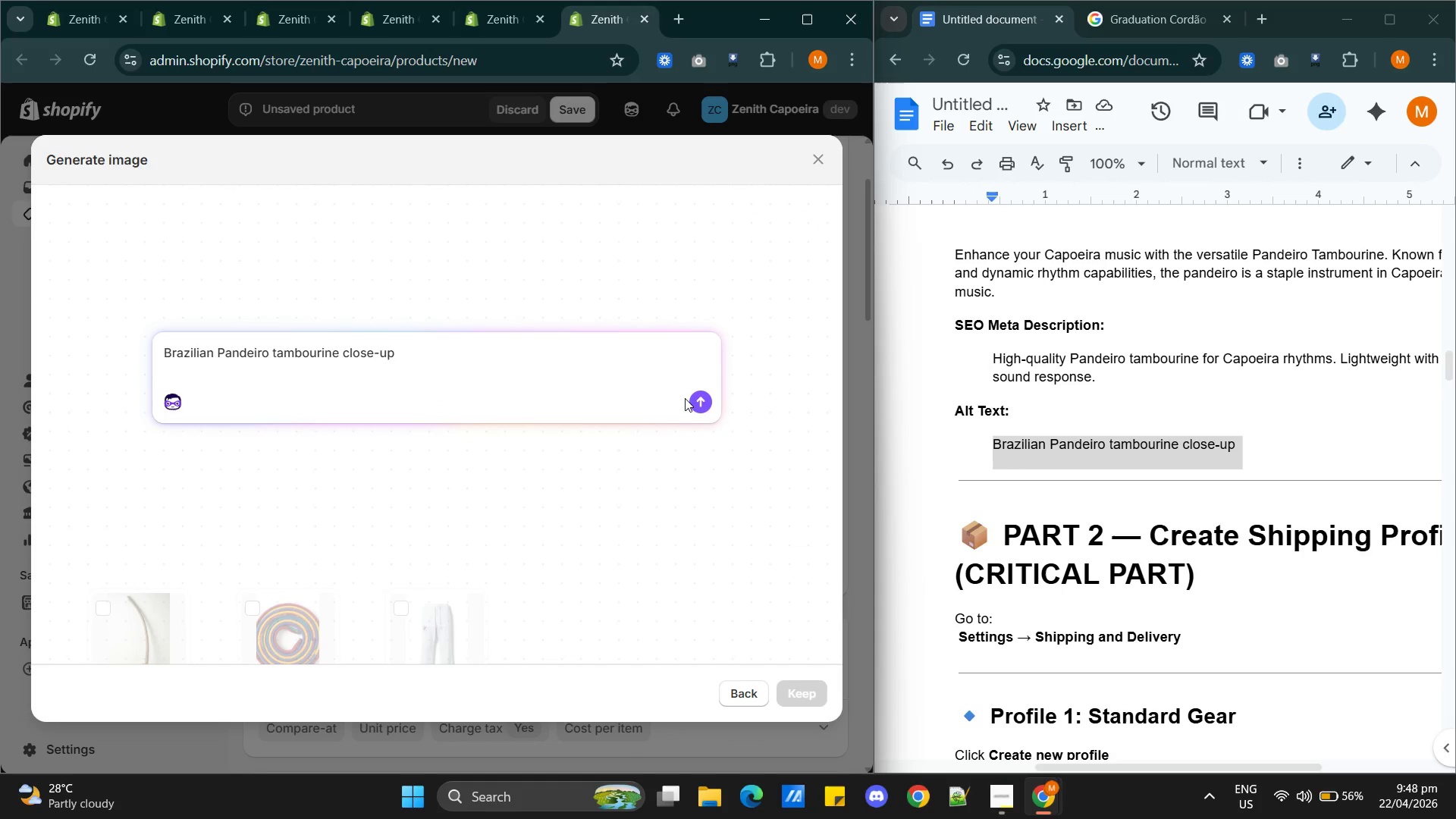 
left_click([697, 395])
 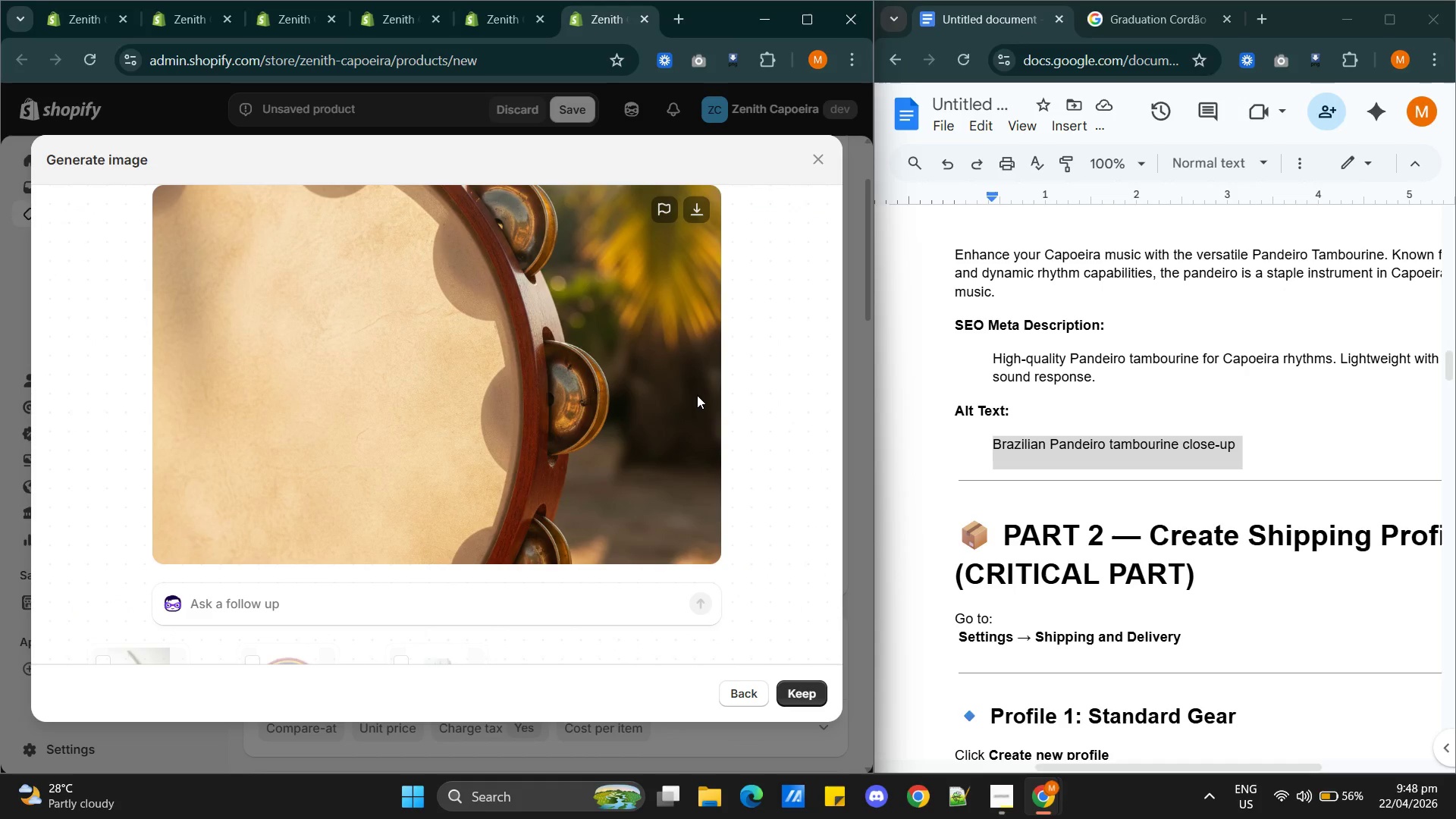 
wait(39.88)
 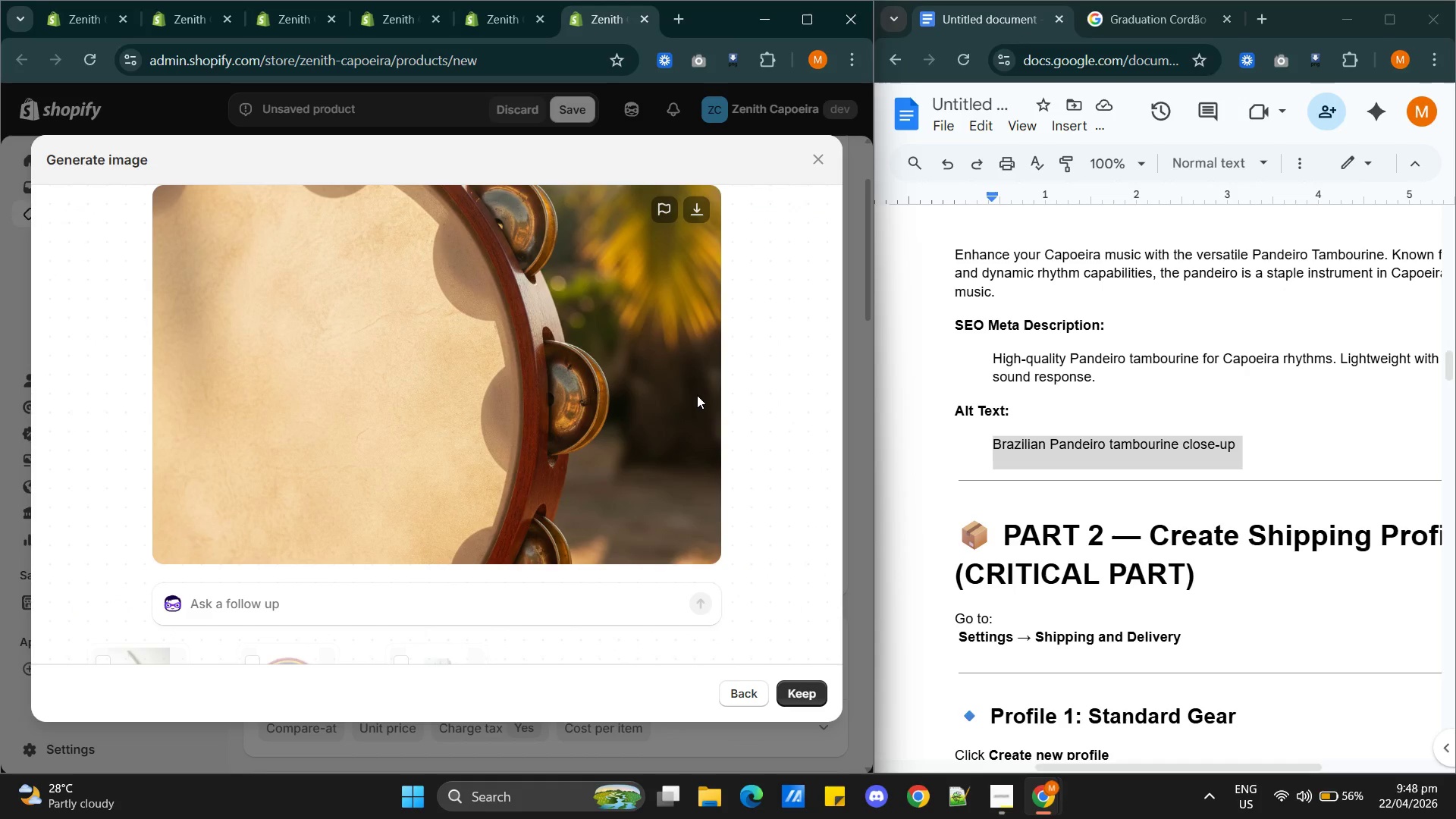 
left_click([799, 693])
 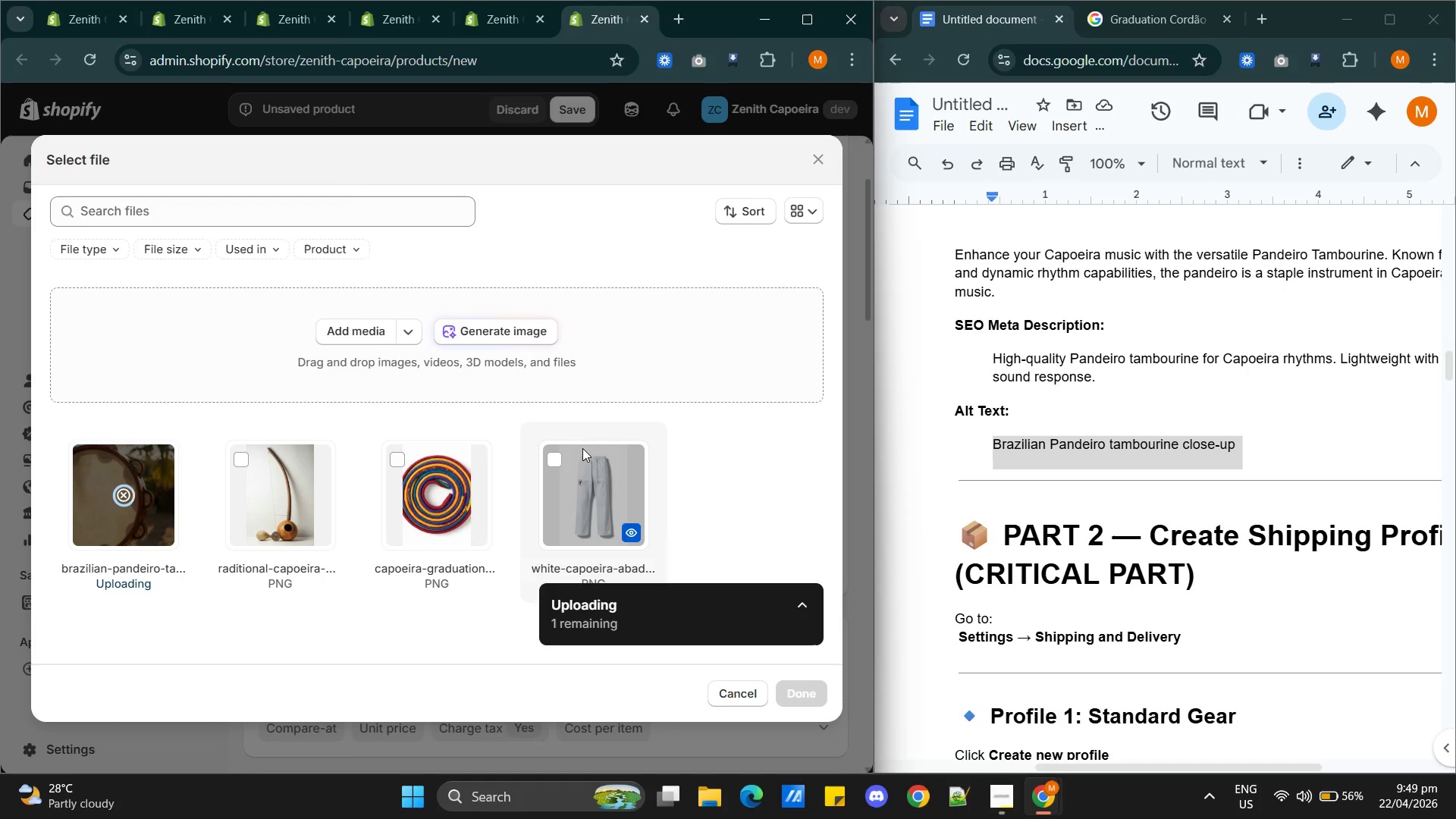 
wait(8.42)
 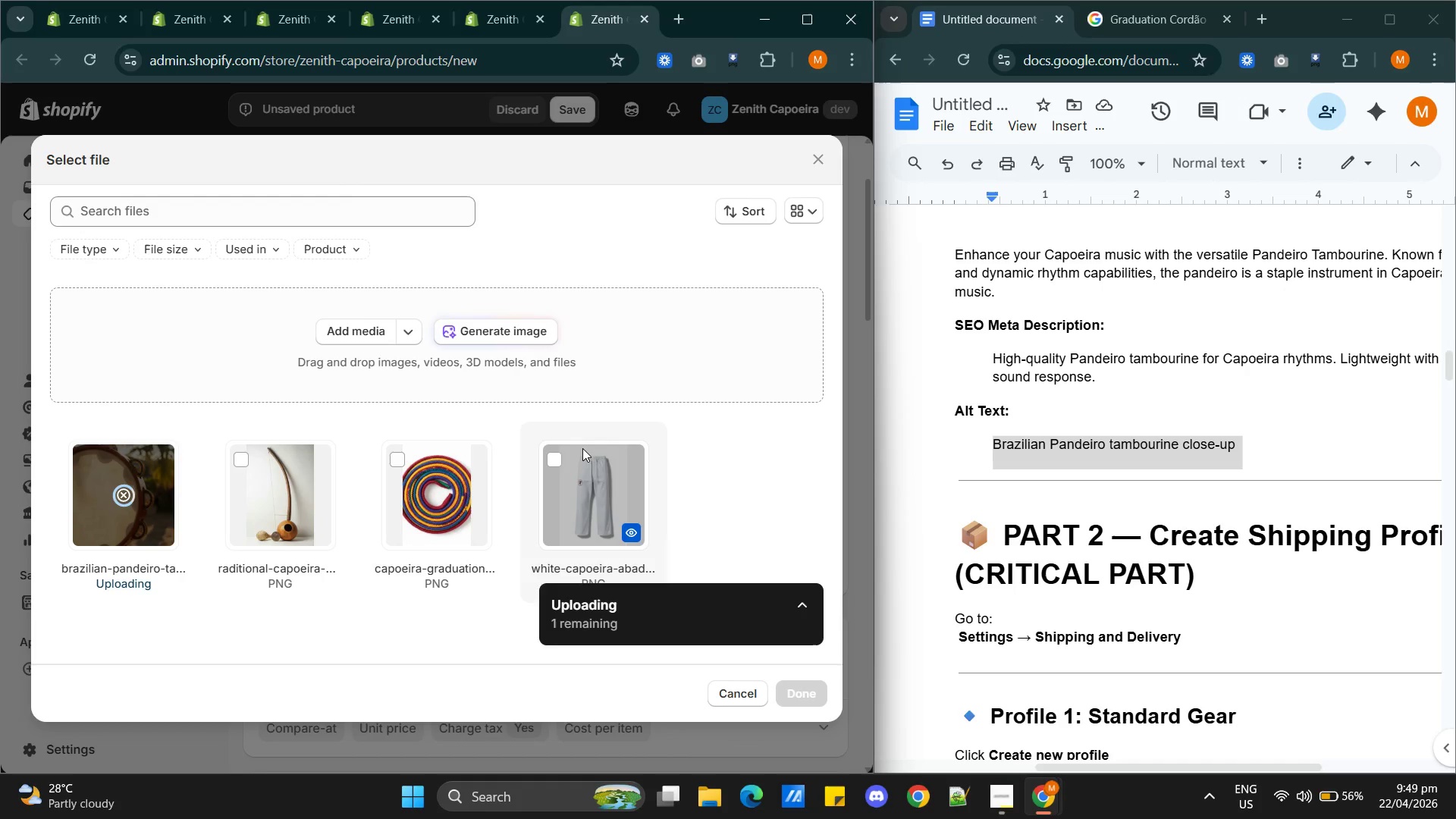 
left_click([799, 691])
 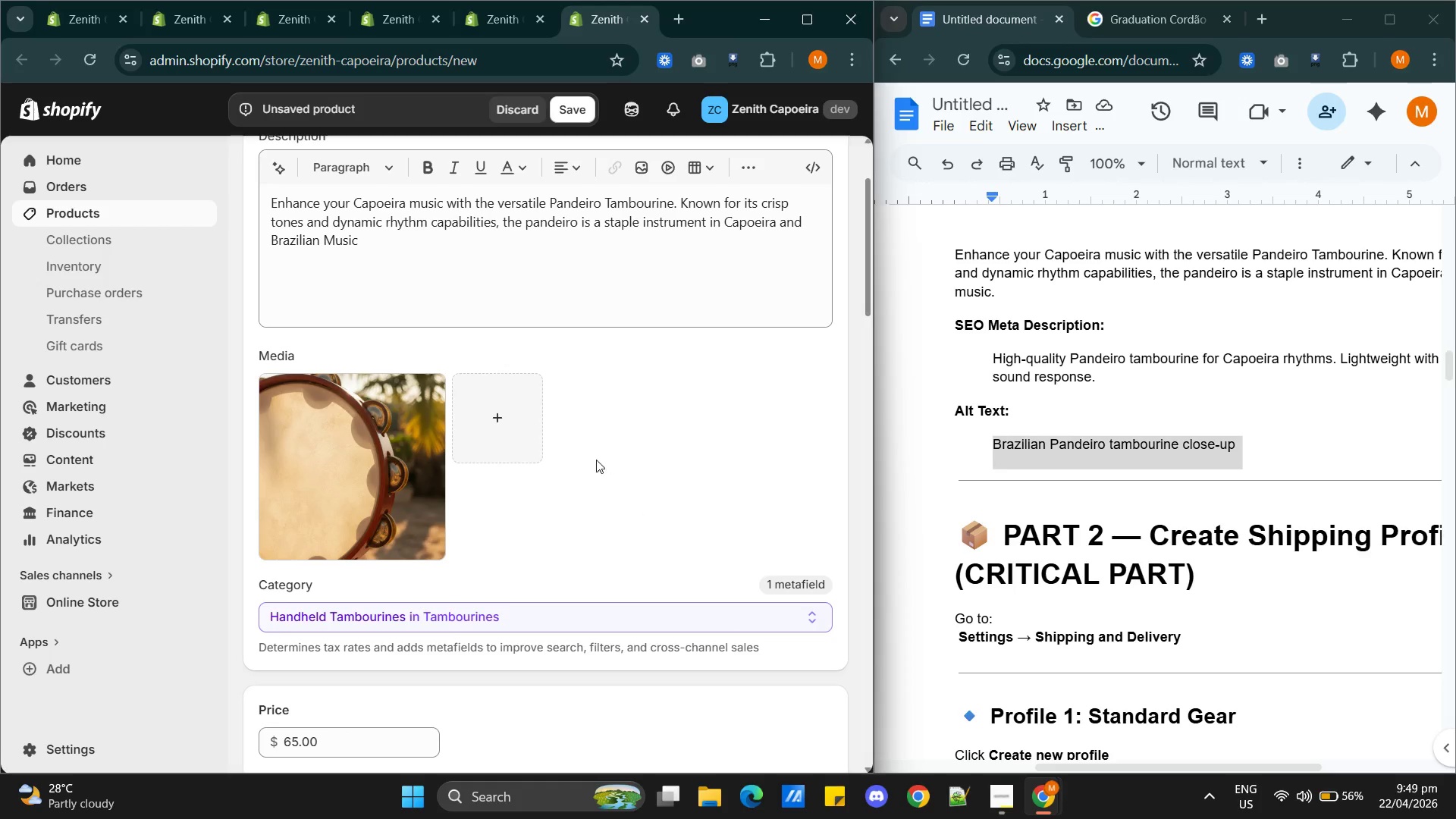 
left_click([376, 471])
 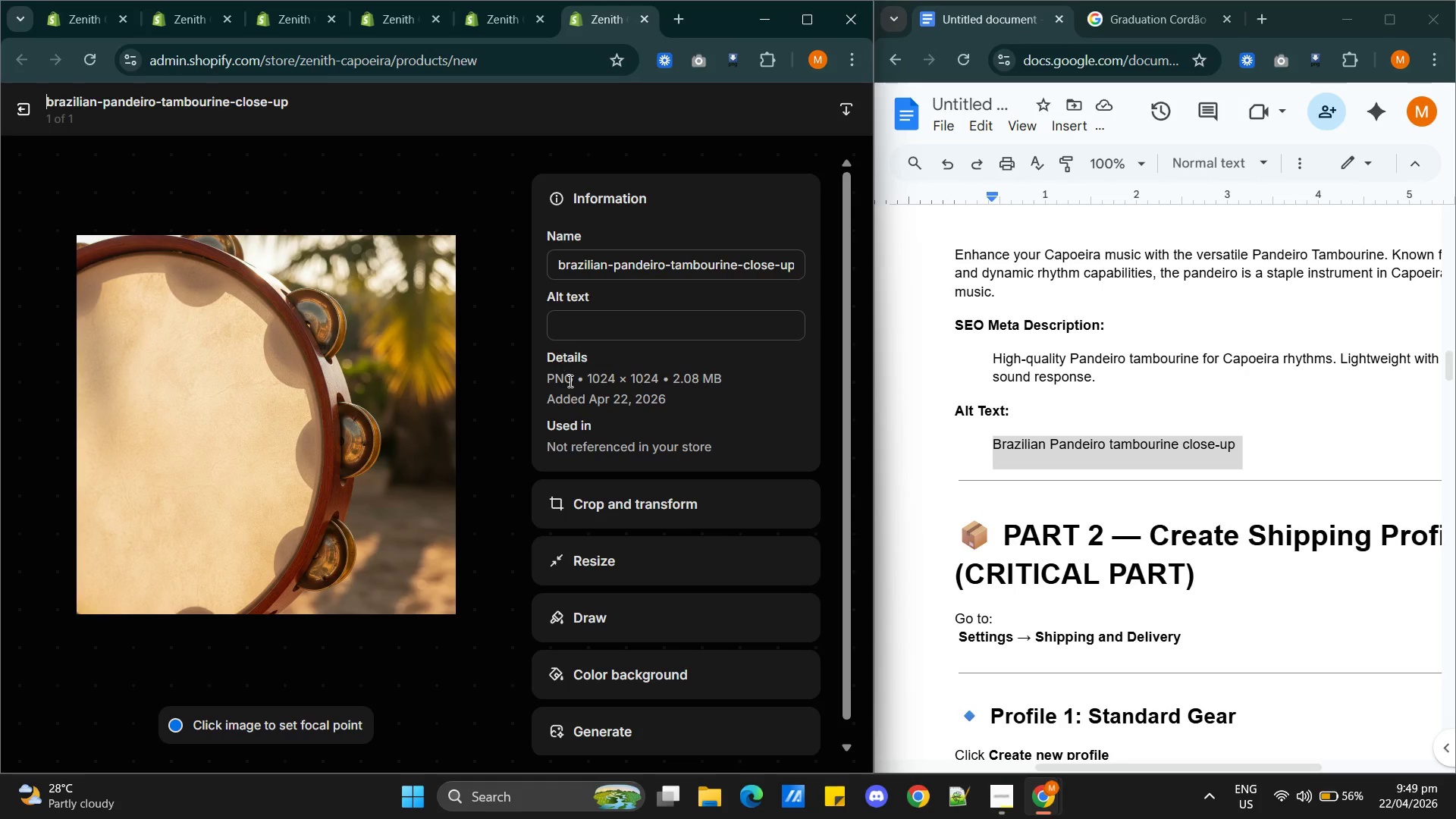 
wait(6.72)
 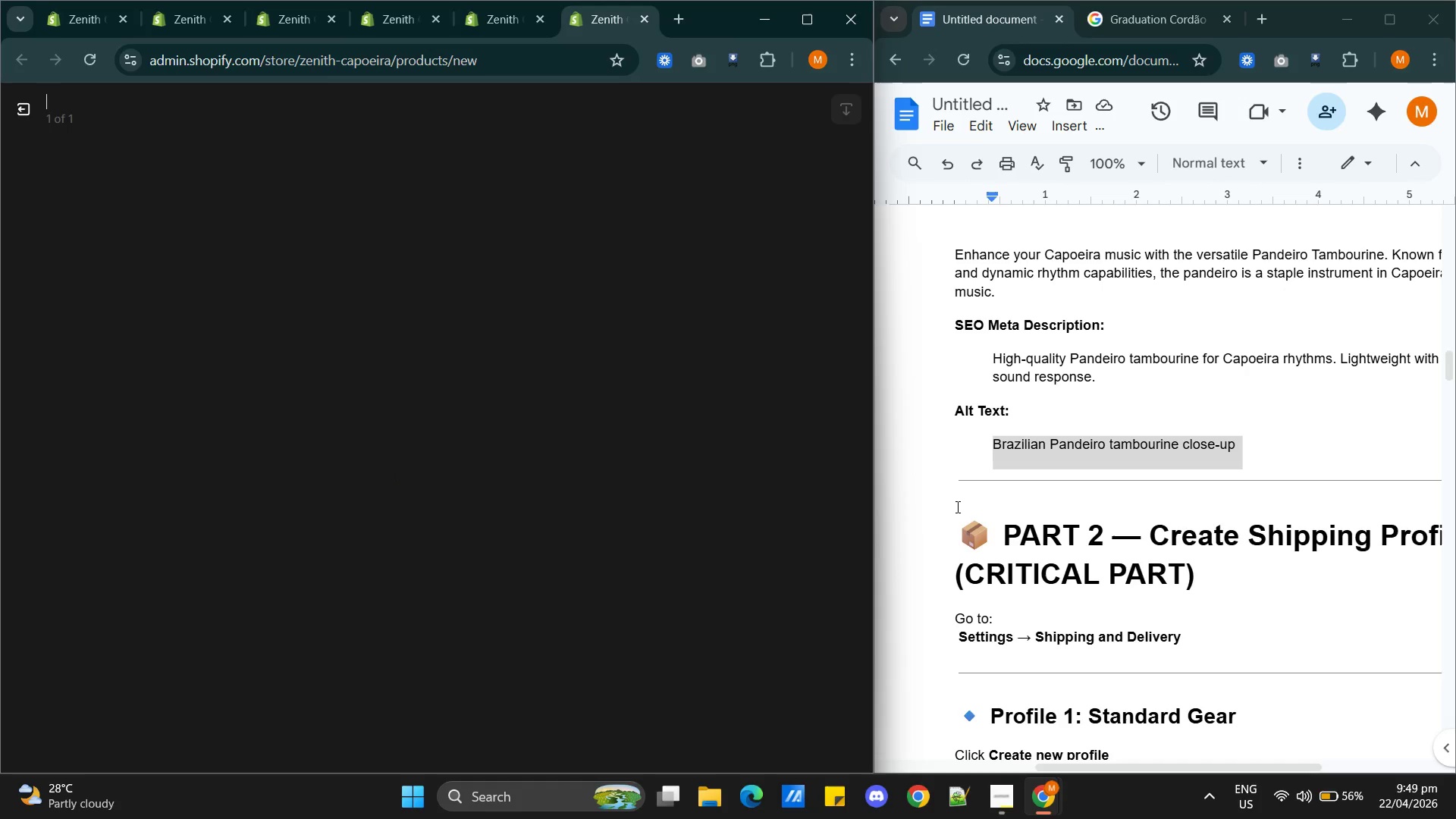 
left_click([661, 499])
 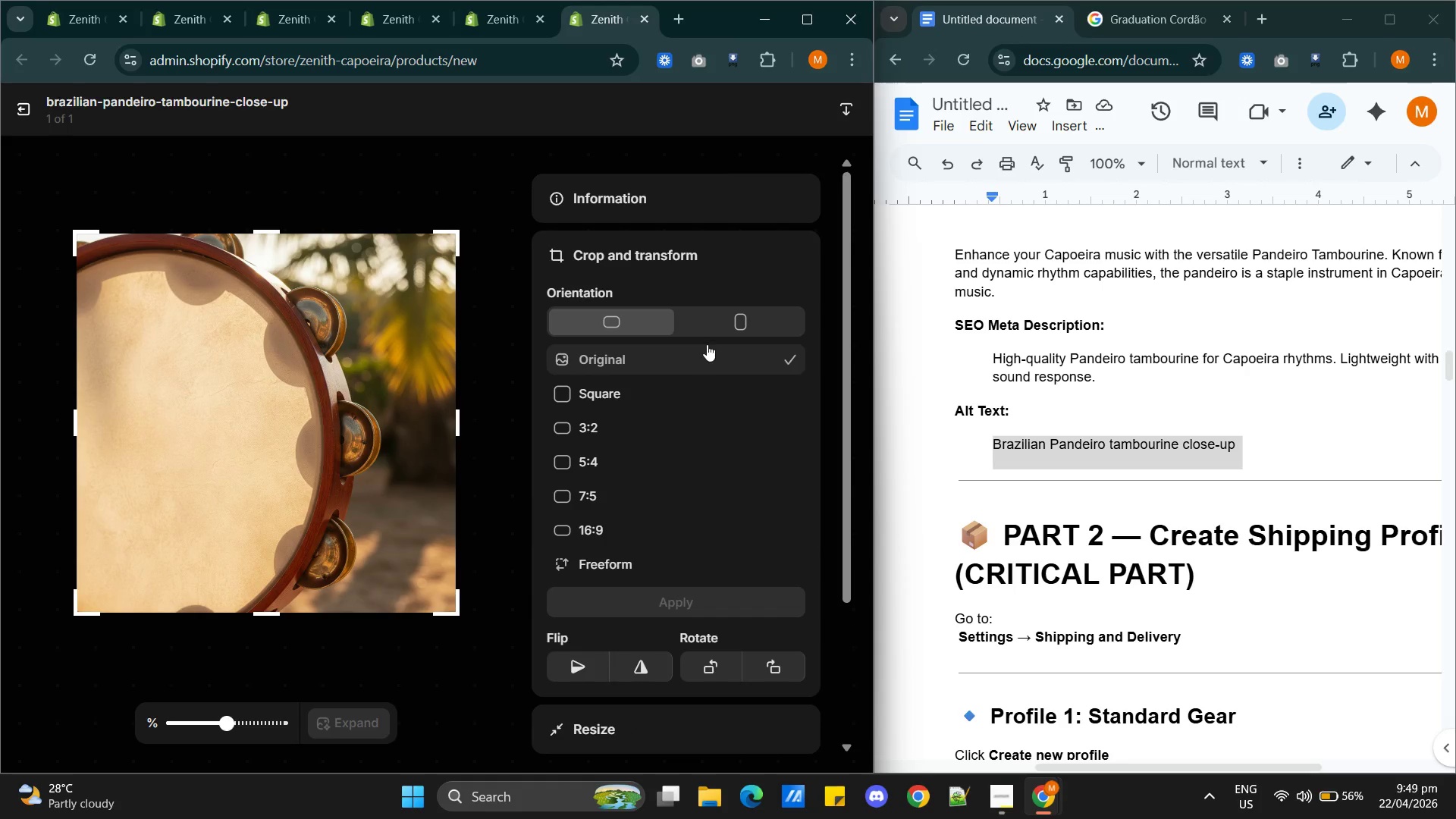 
left_click([717, 336])
 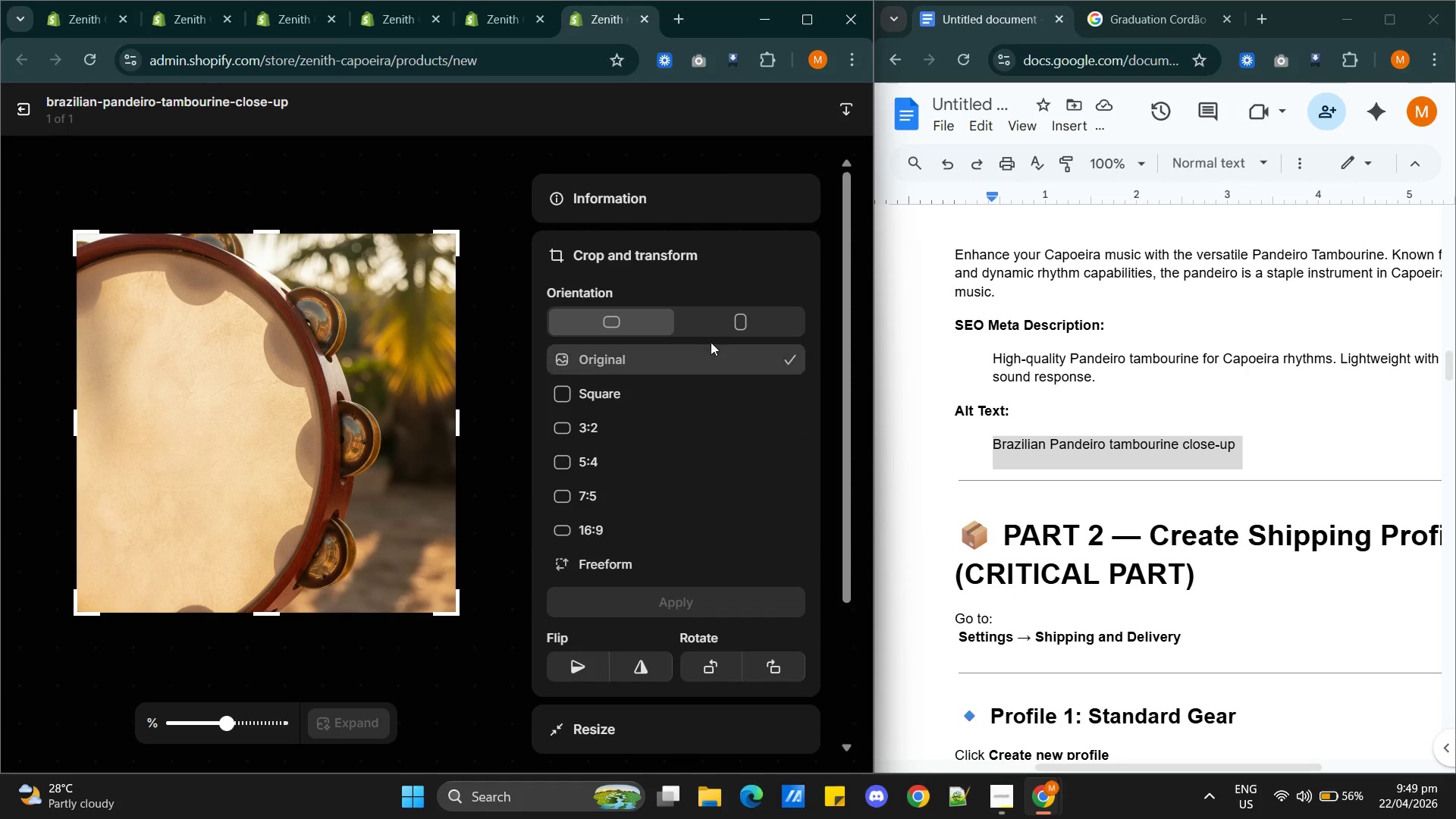 
left_click([729, 322])
 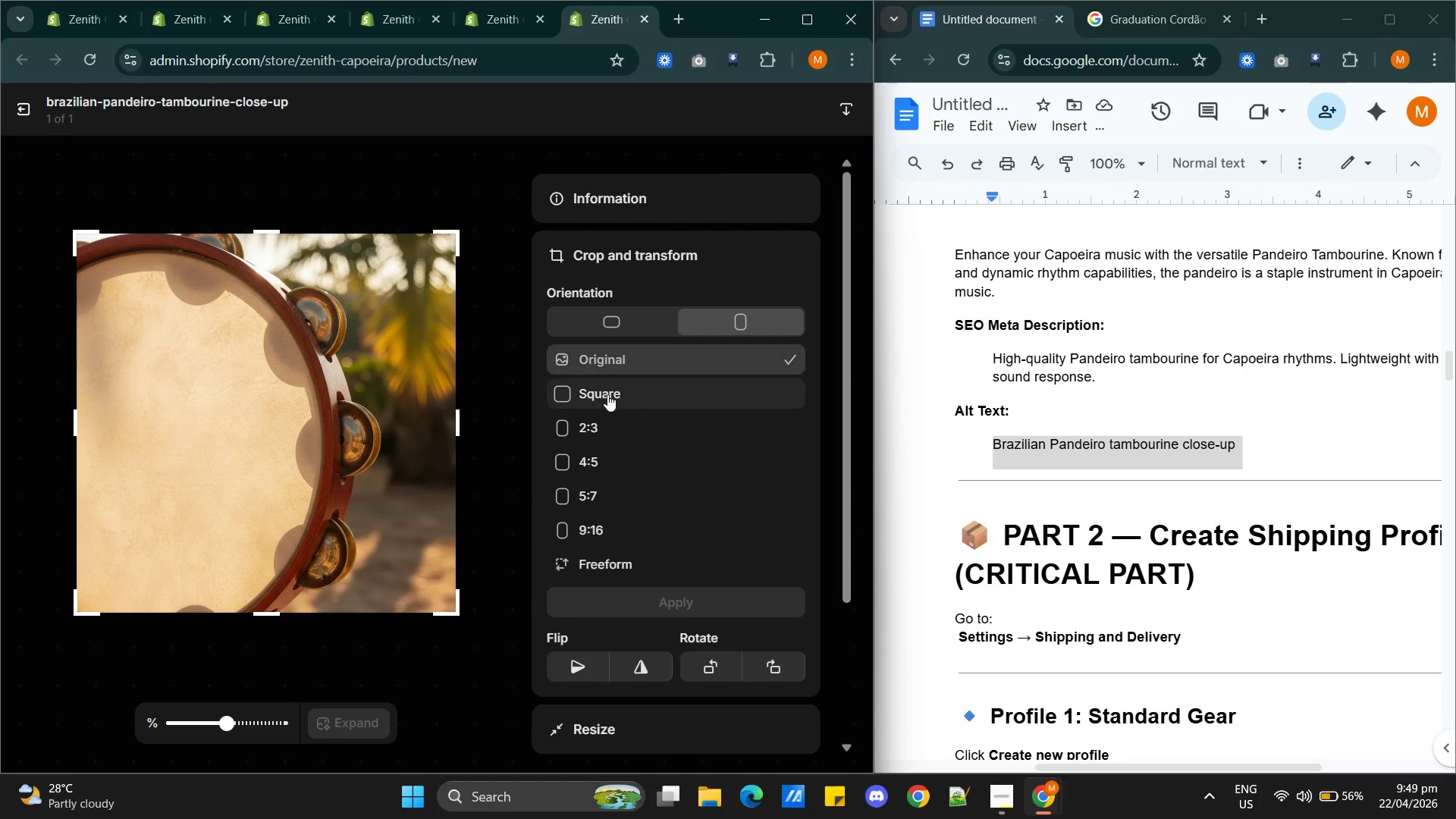 
left_click([608, 439])
 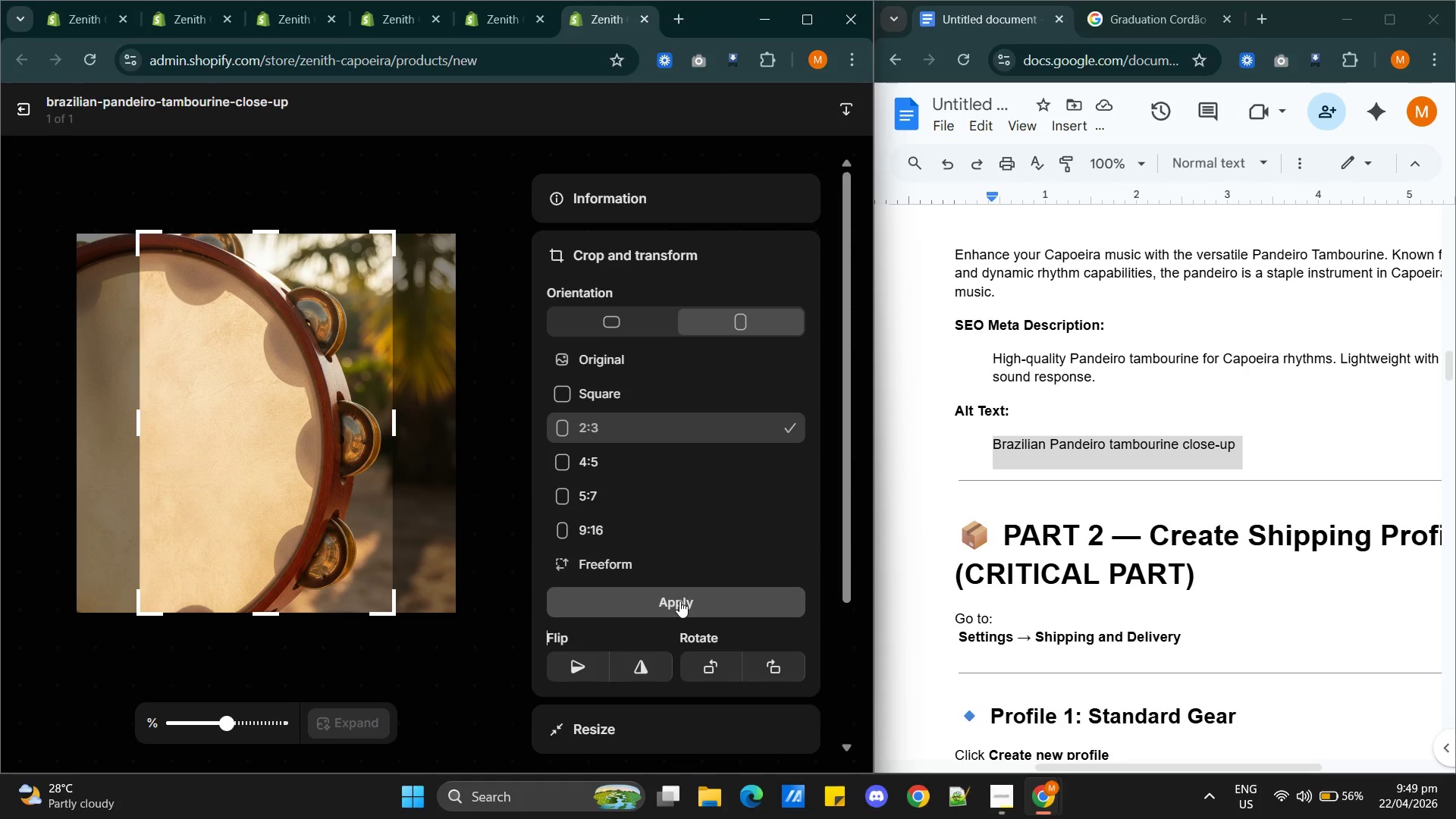 
left_click([679, 601])
 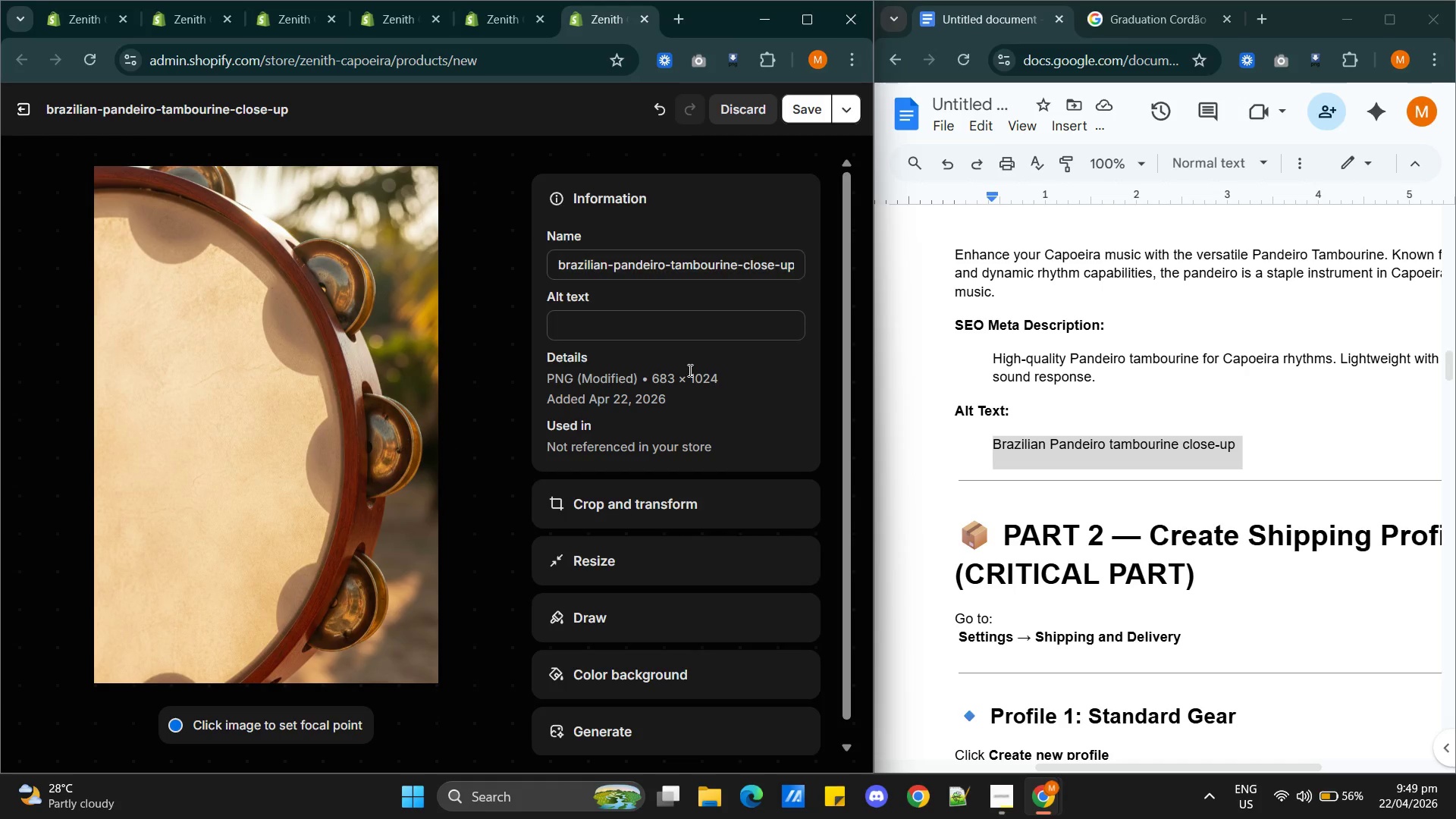 
wait(5.2)
 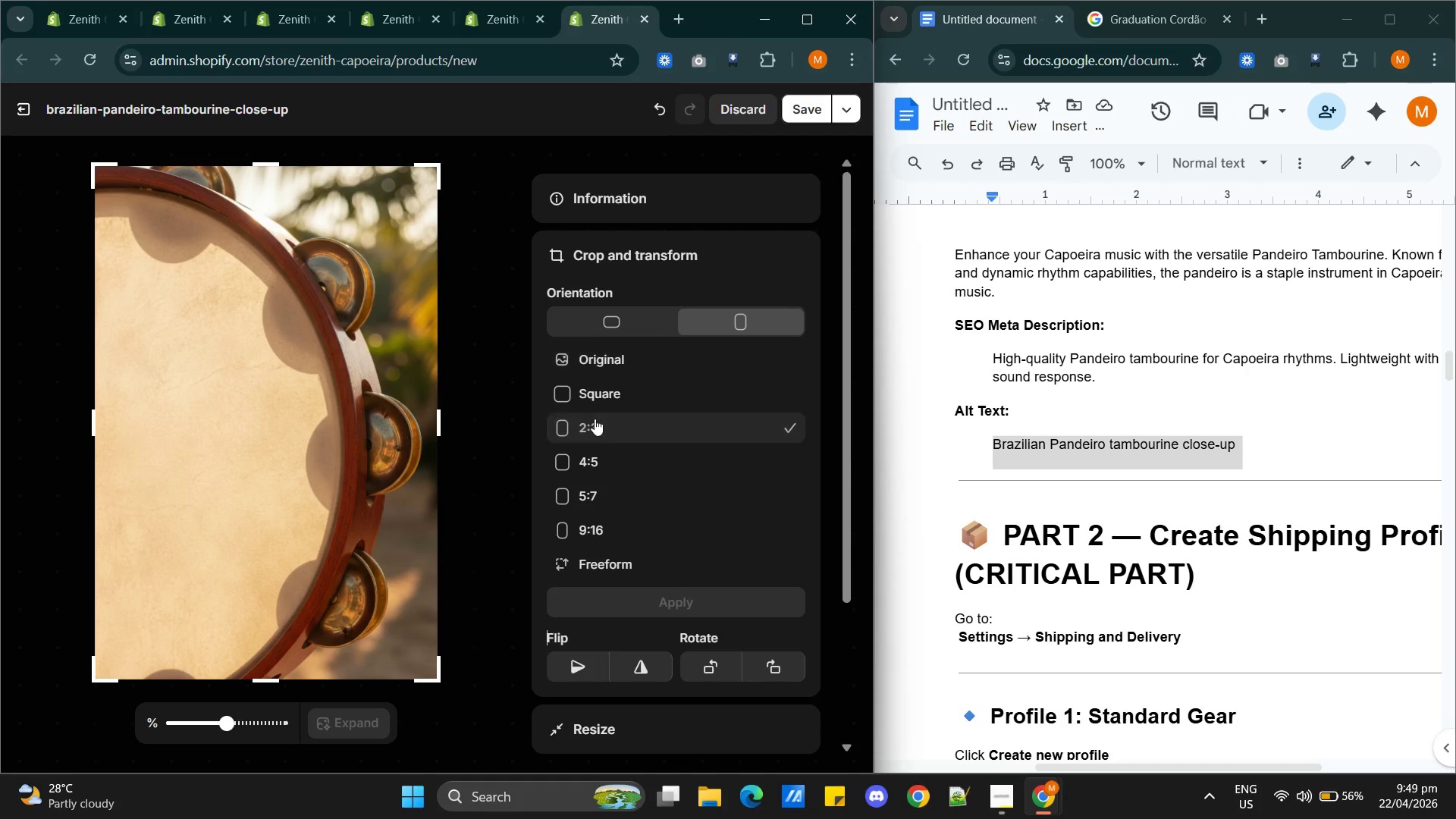 
left_click([670, 333])
 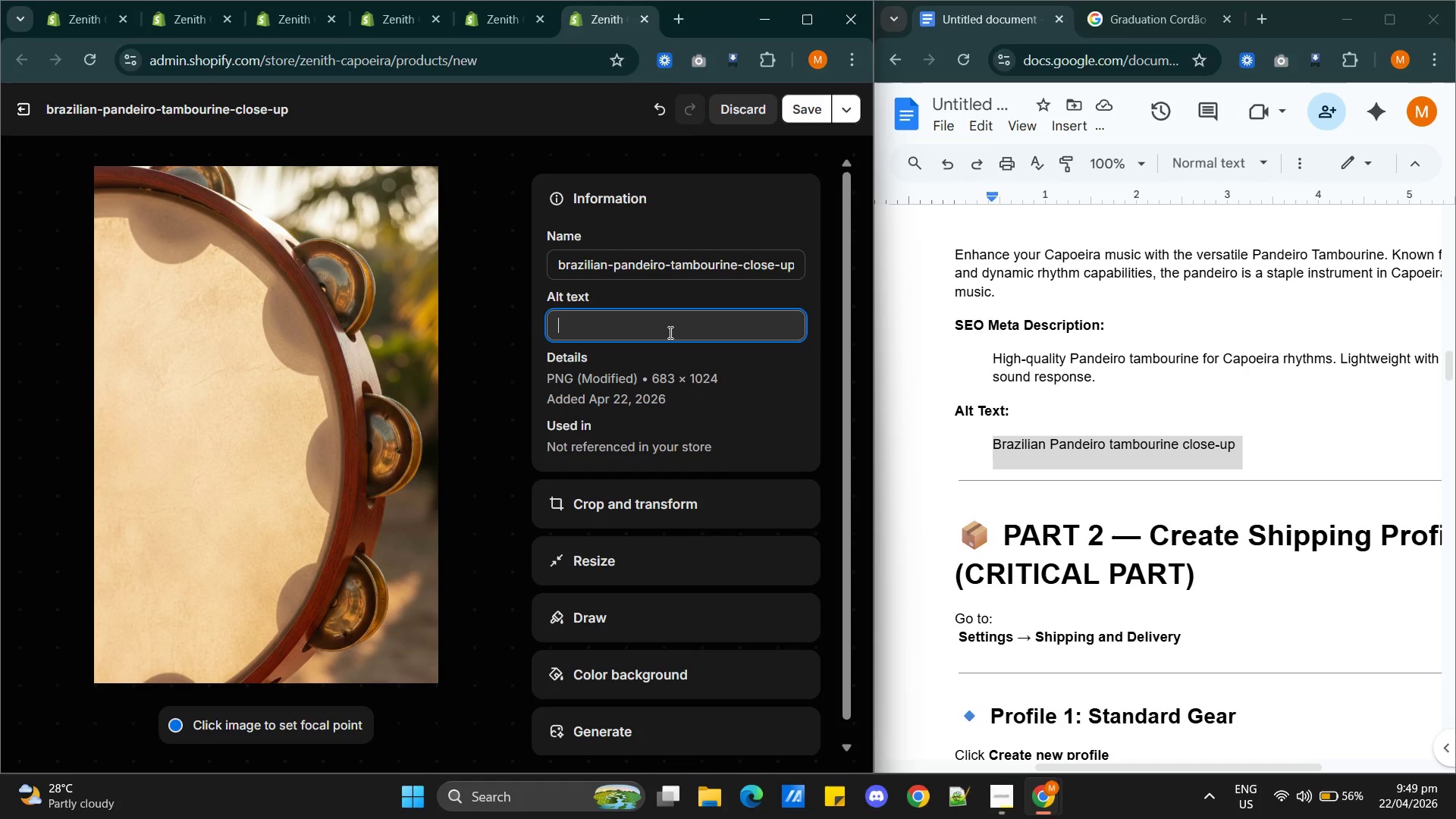 
type(A close-up view of Brazilia)
key(Backspace)
key(Backspace)
type(lian Pandeiro tambourine showing its intricate details)
 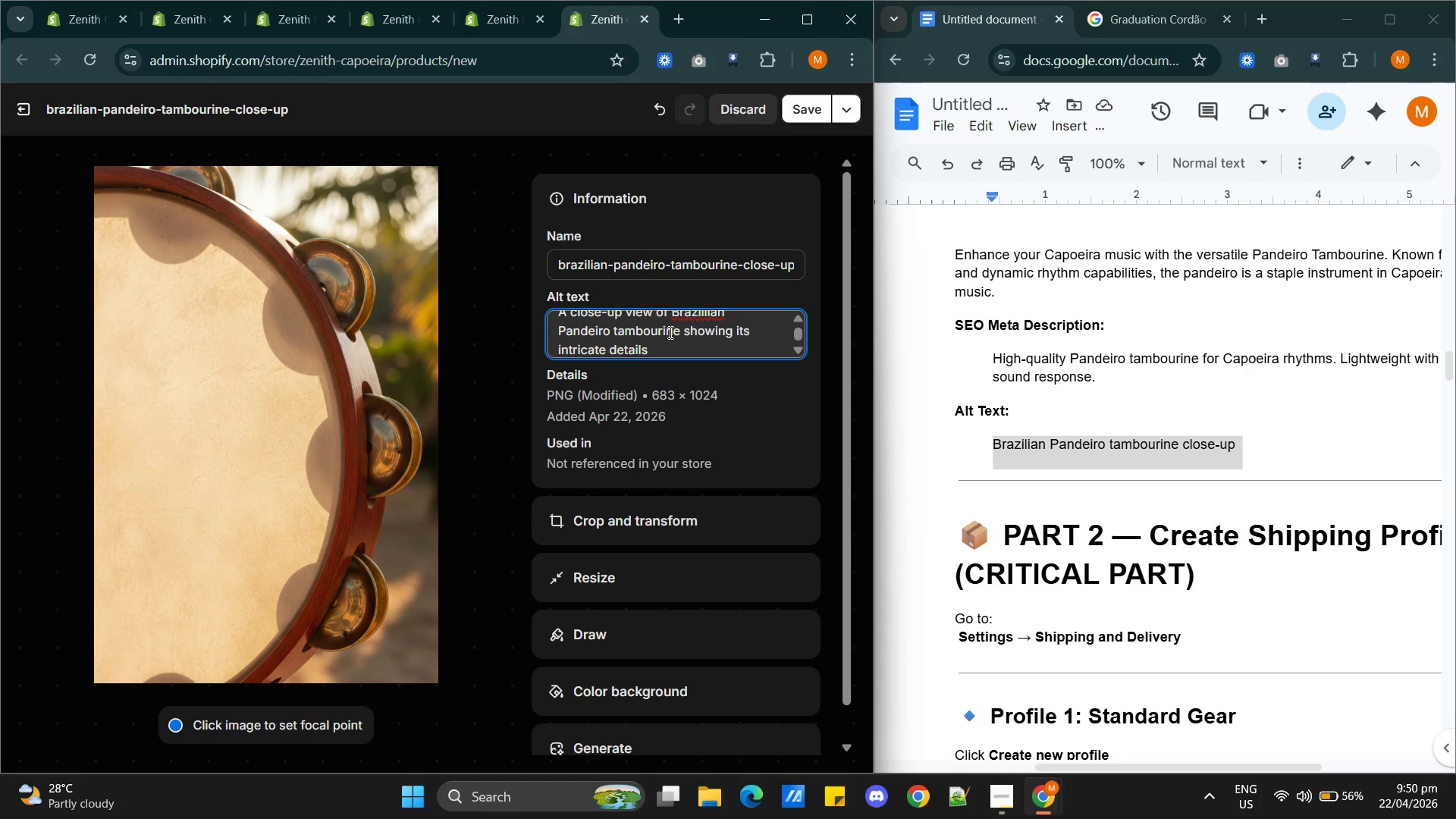 
left_click([698, 514])
 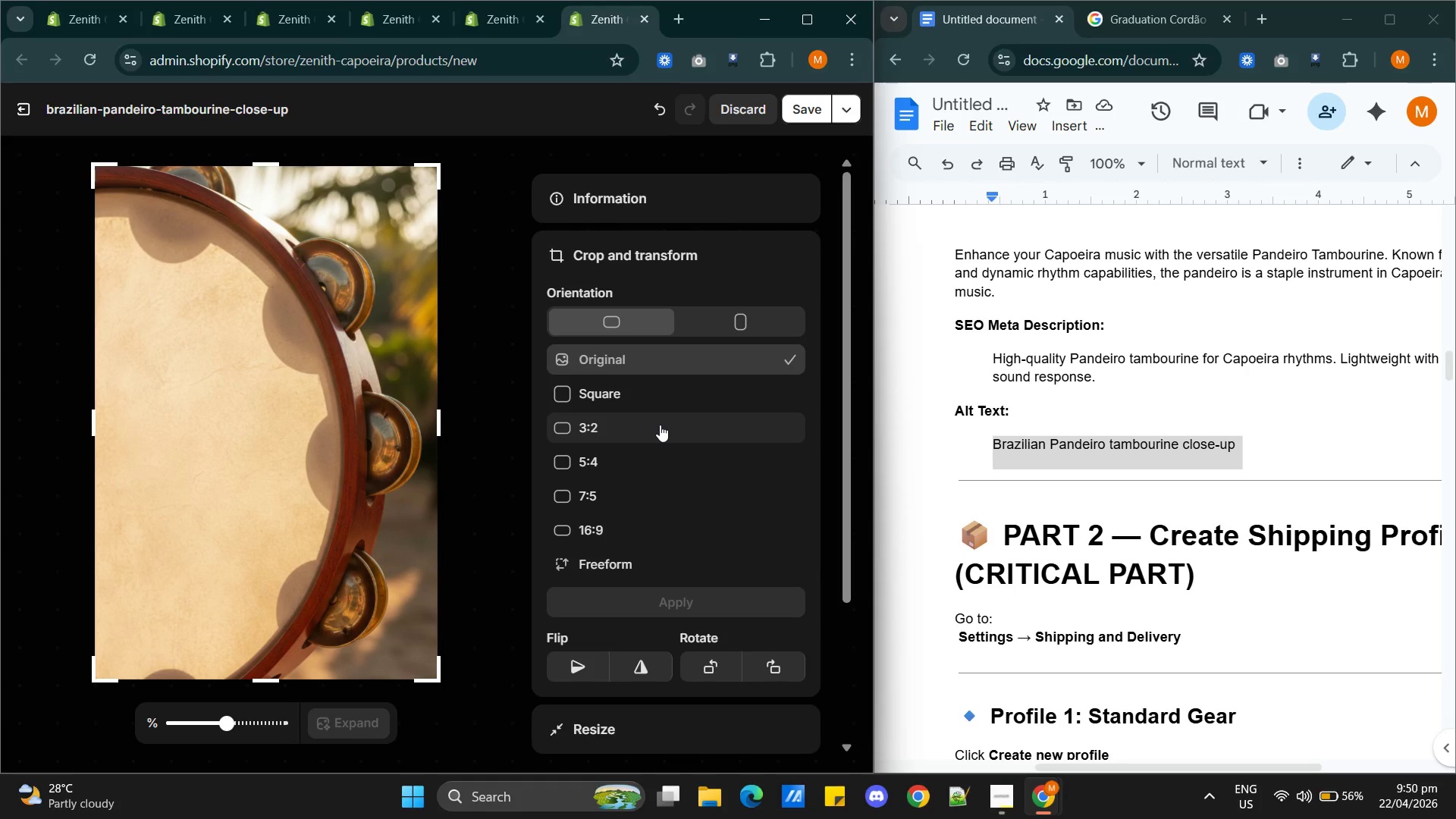 
left_click([755, 319])
 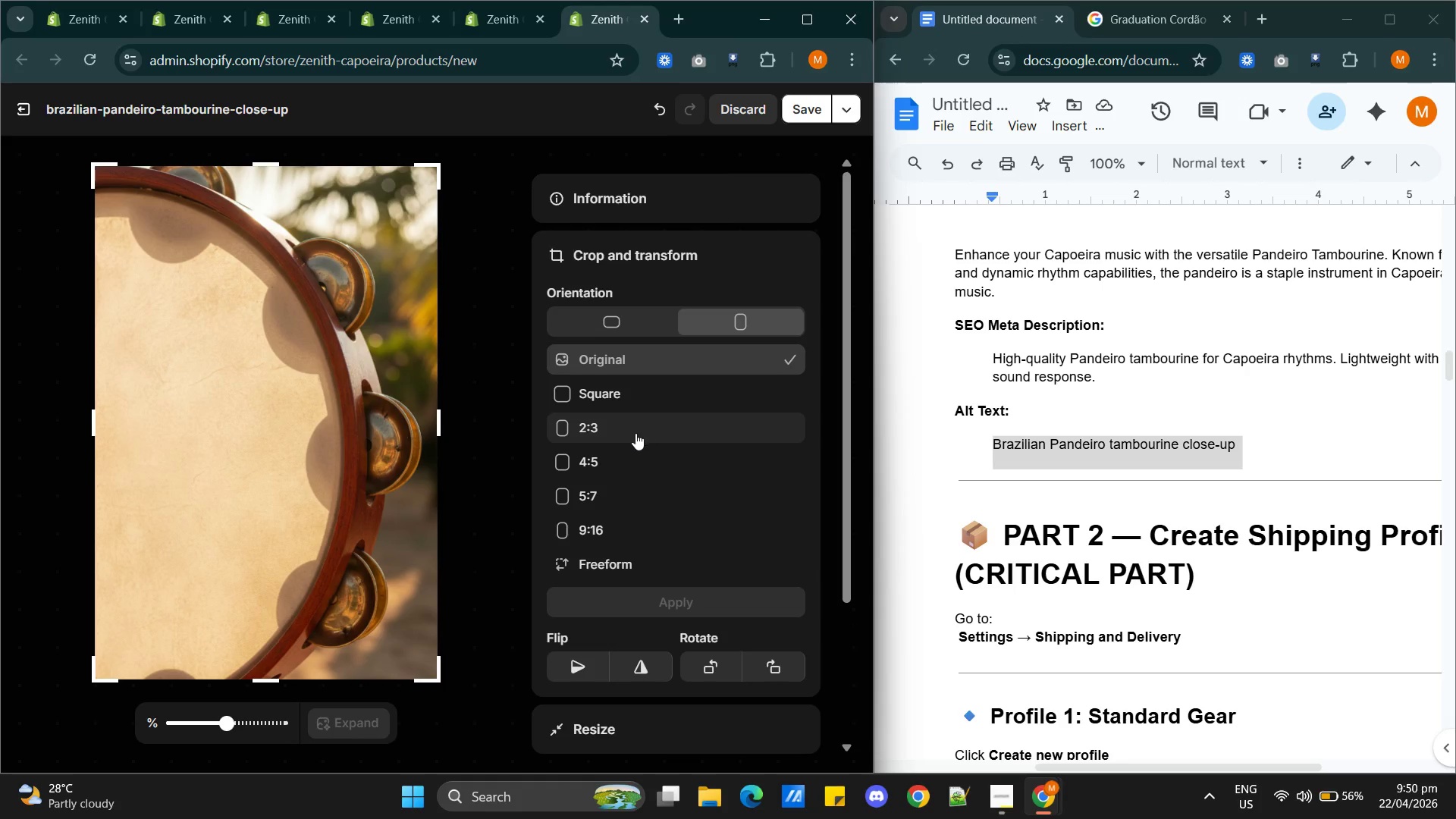 
left_click([633, 435])
 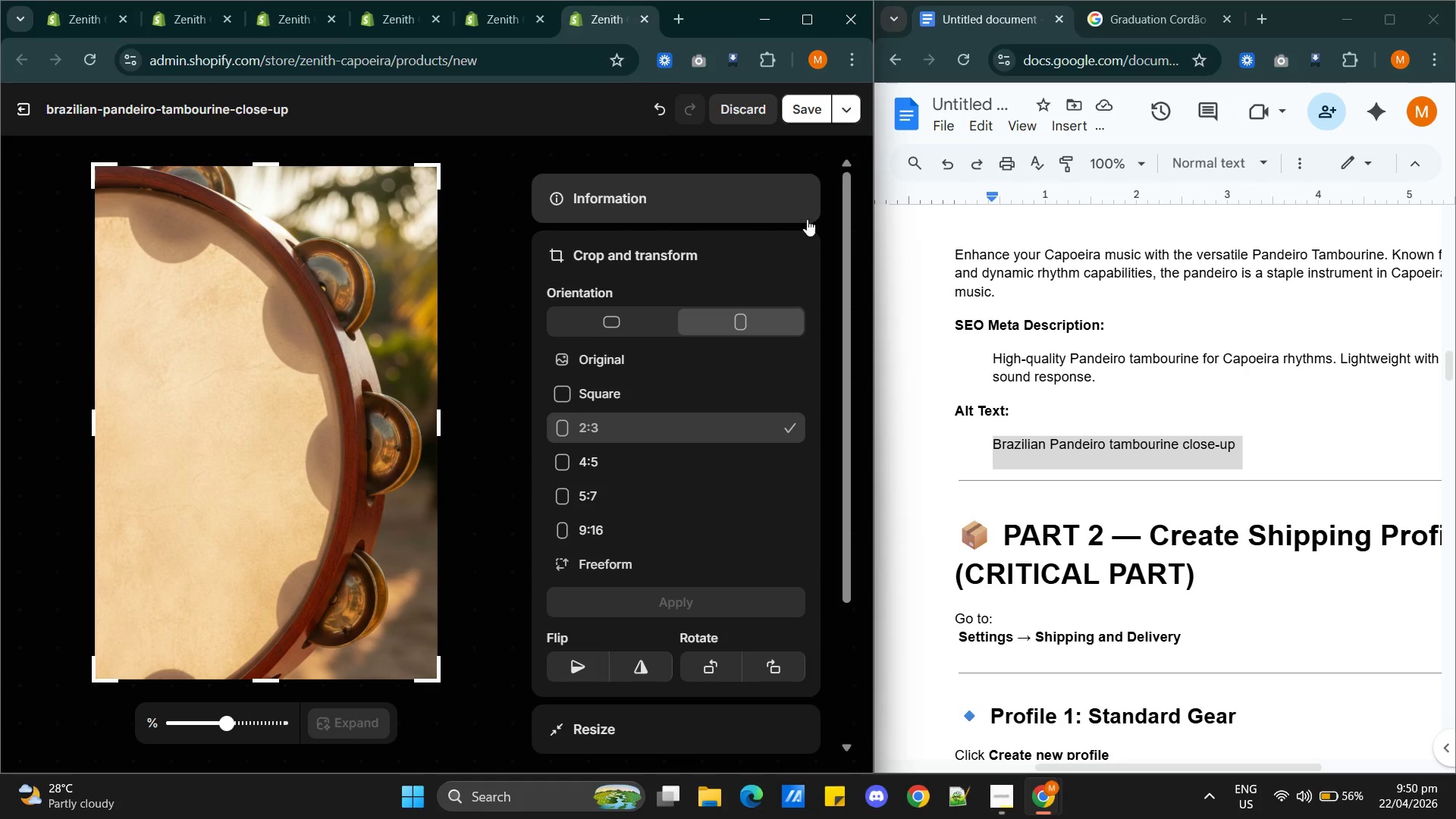 
left_click([813, 109])
 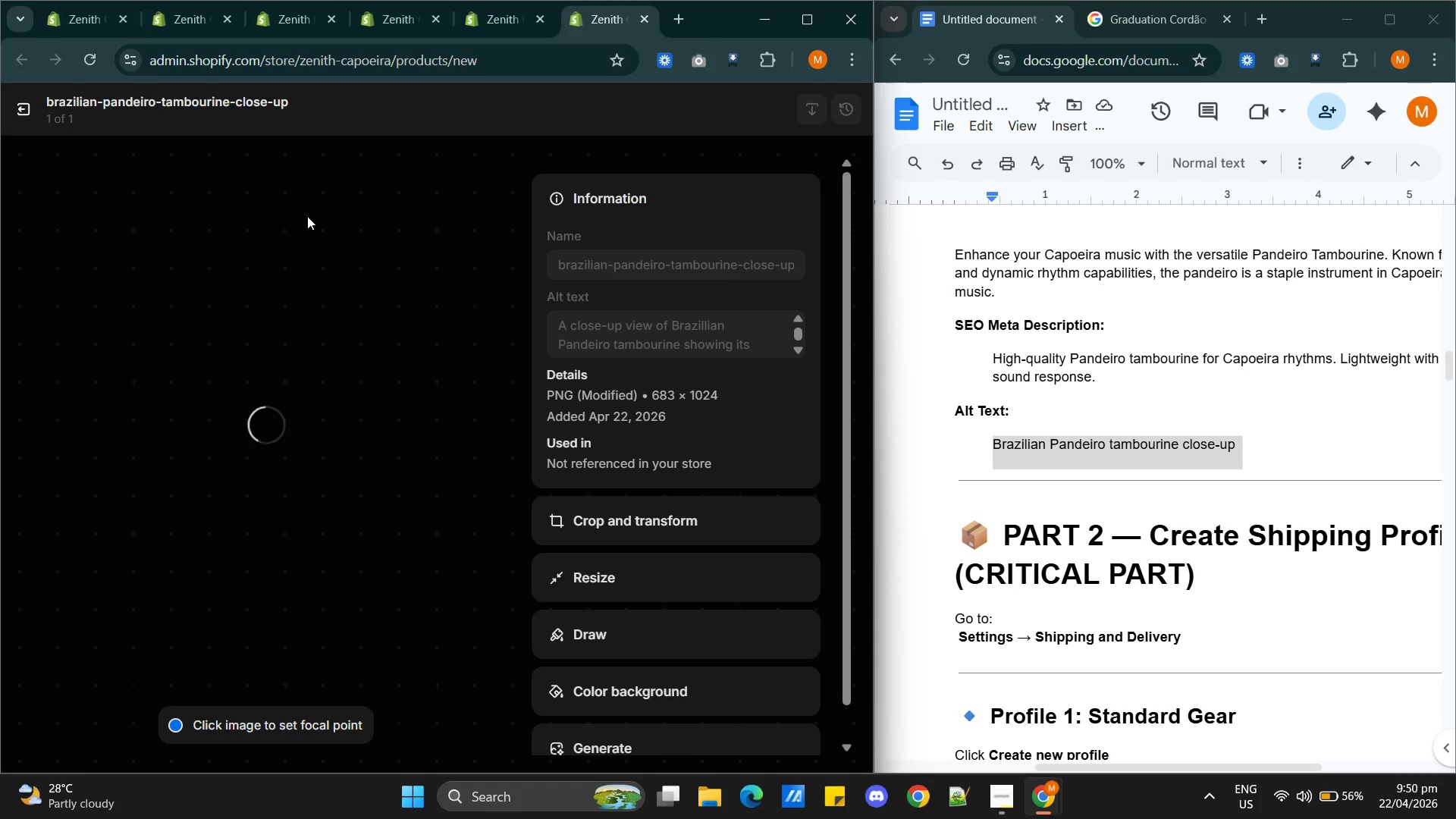 
wait(13.58)
 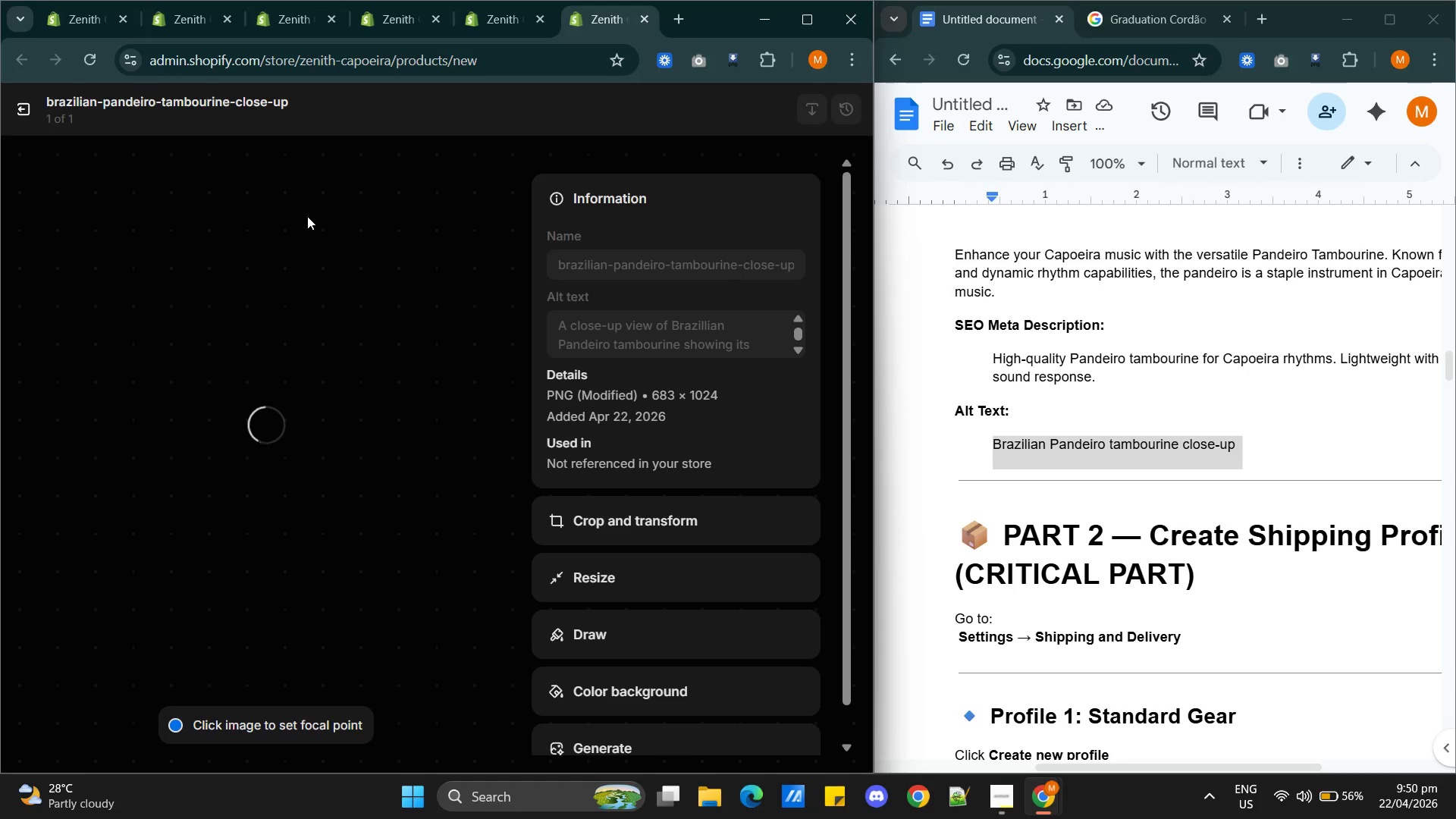 
scroll: coordinate [676, 540], scroll_direction: down, amount: 3.0
 